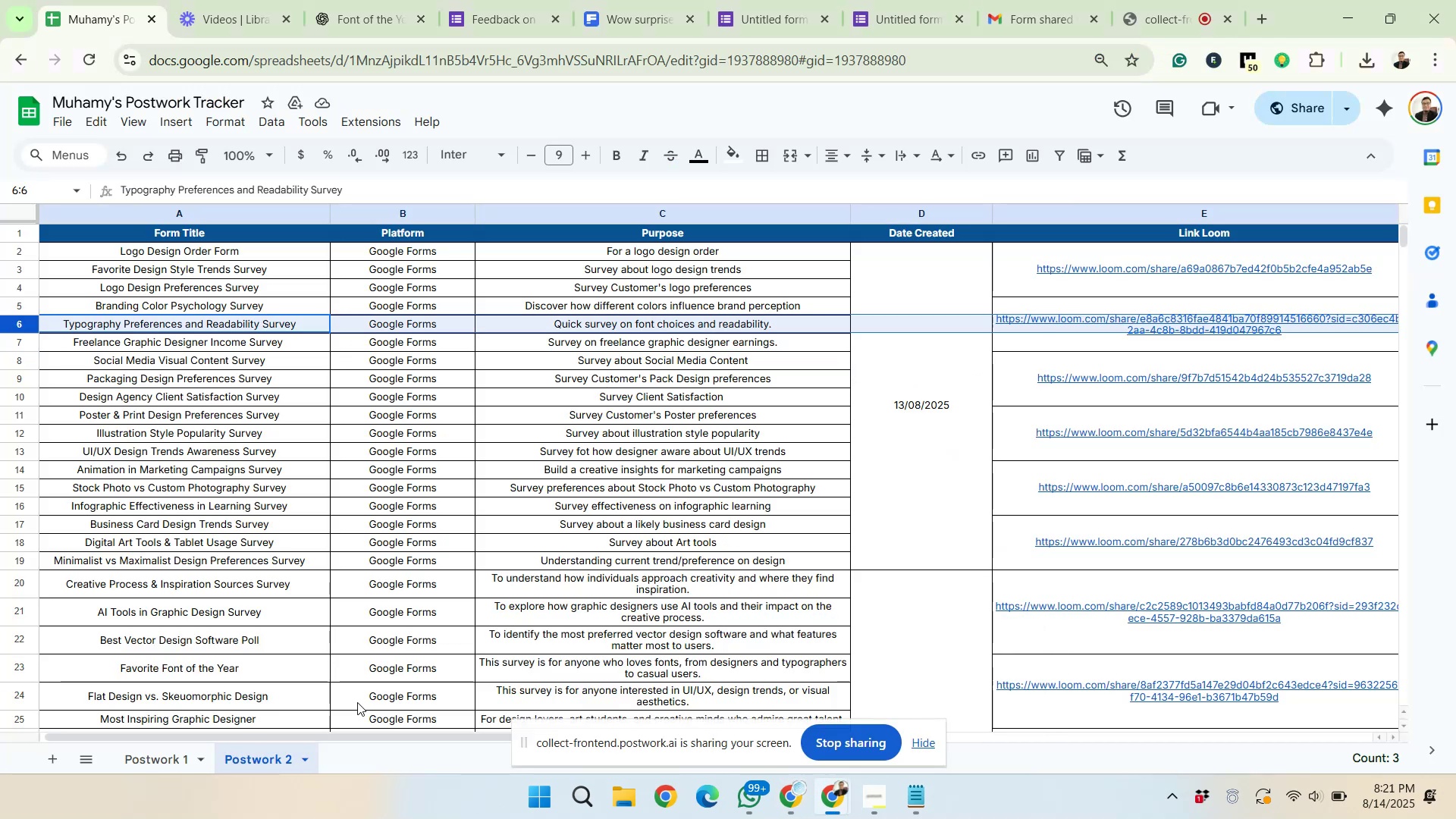 
left_click_drag(start_coordinate=[359, 733], to_coordinate=[521, 734])
 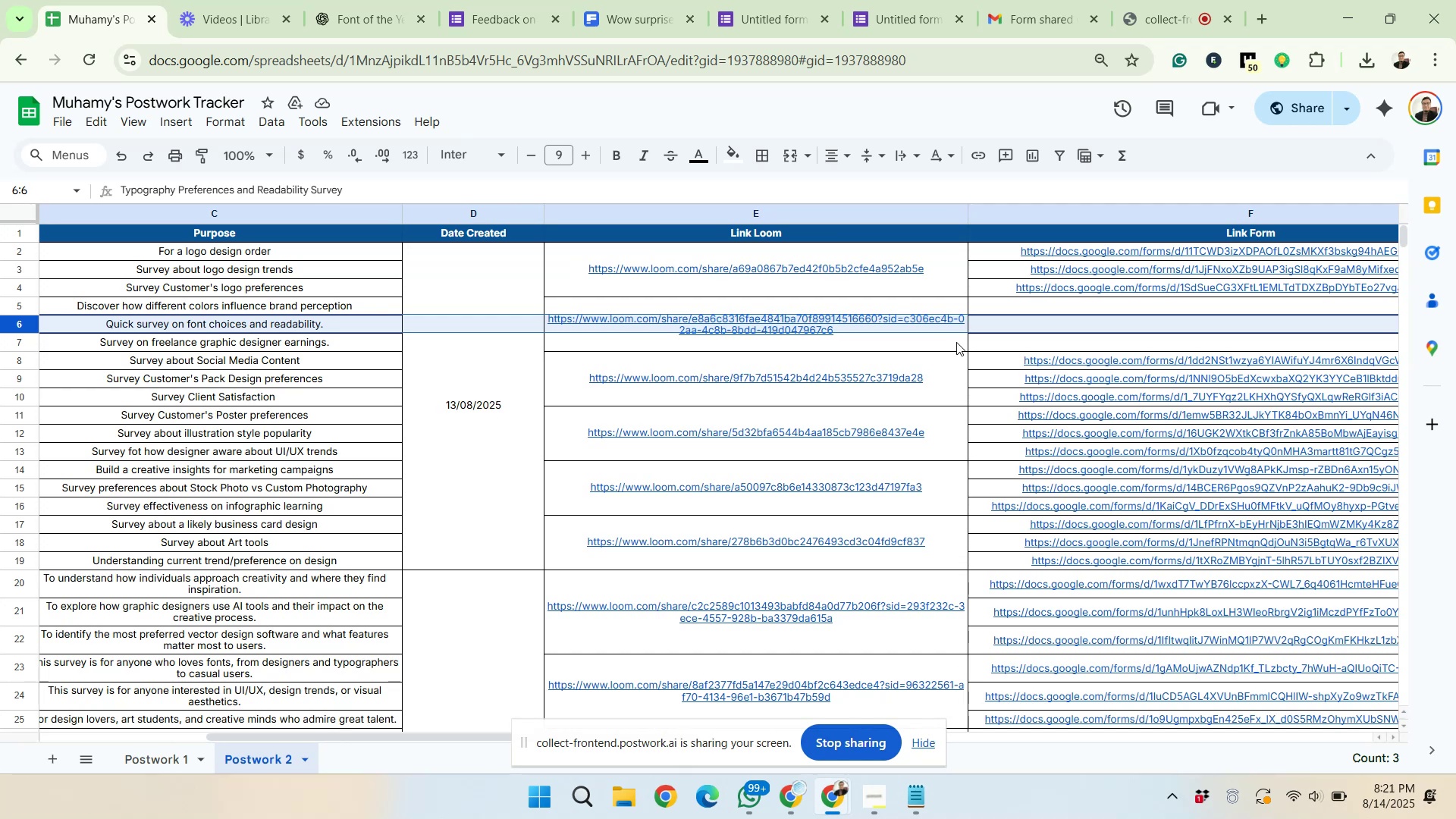 
left_click([991, 318])
 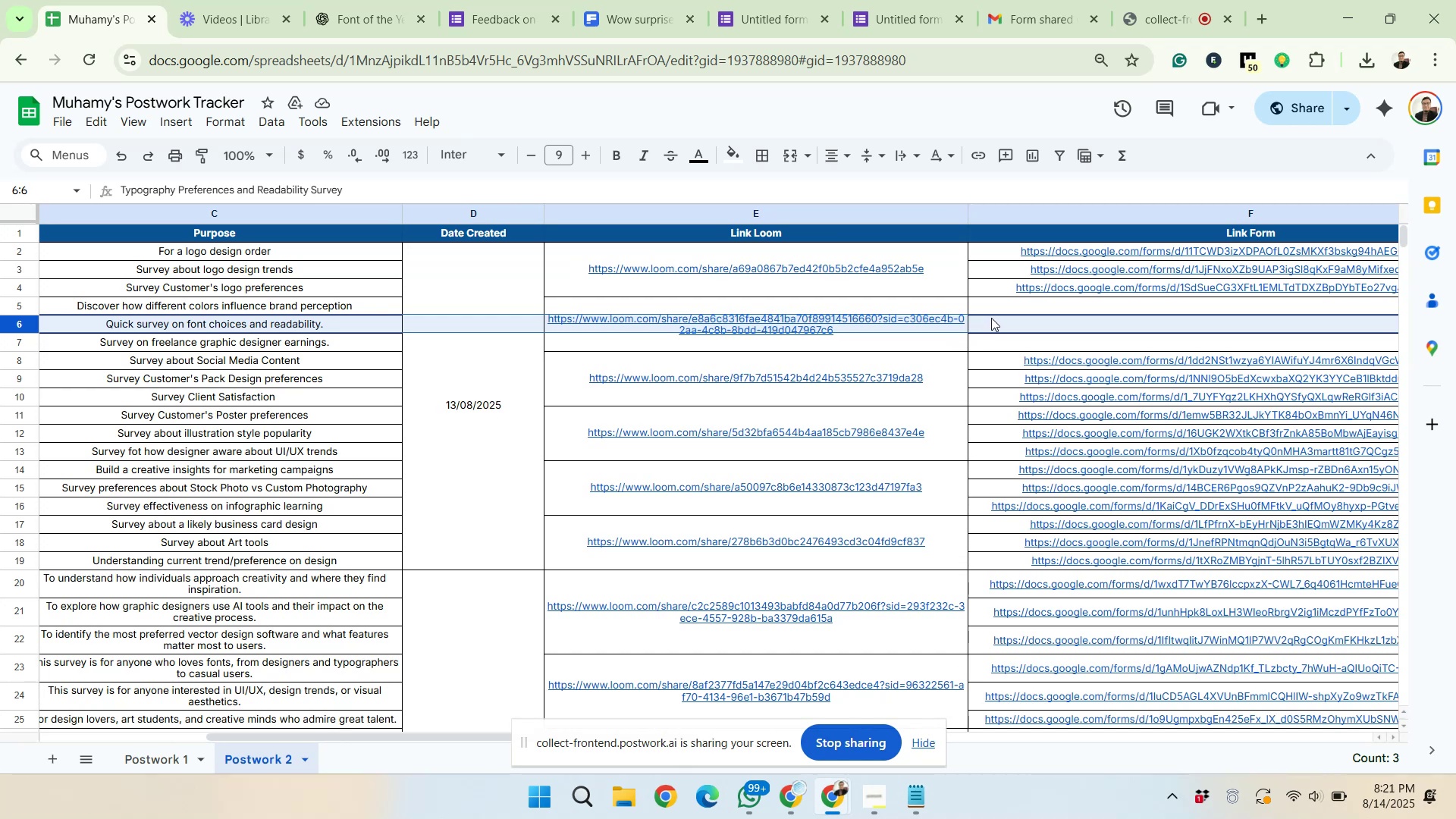 
key(Control+Shift+V)
 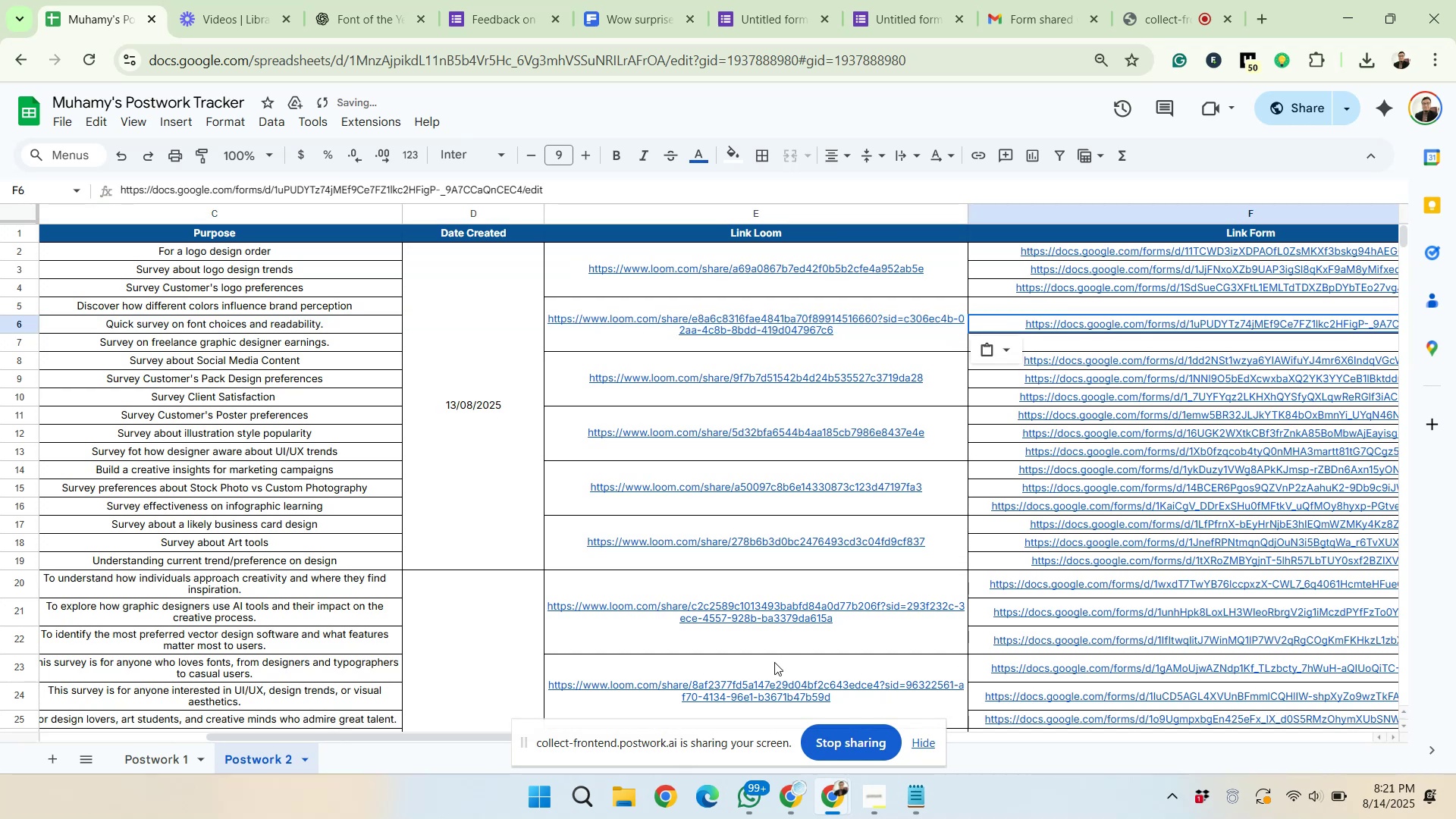 
left_click_drag(start_coordinate=[479, 736], to_coordinate=[275, 727])
 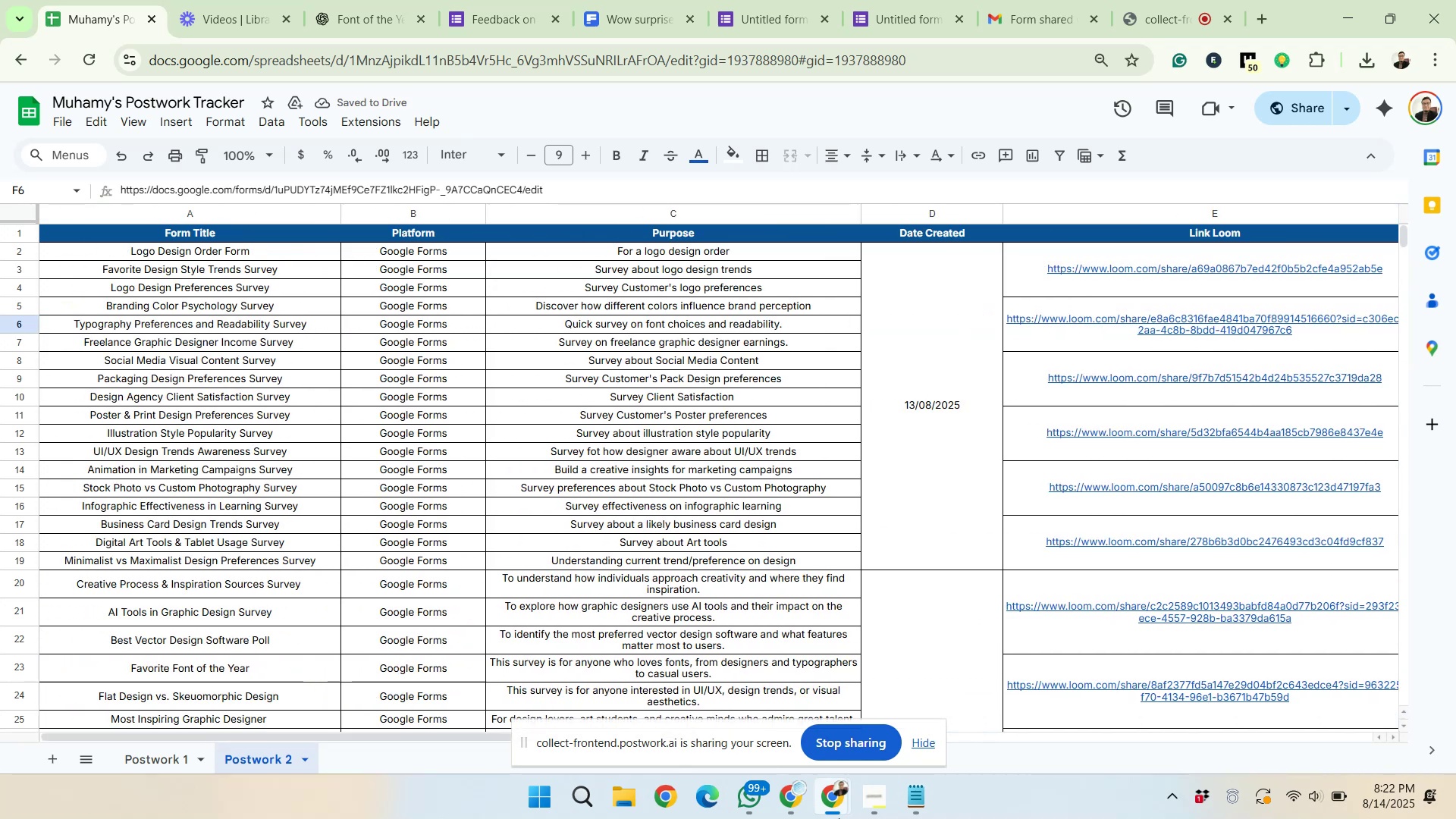 
left_click([748, 703])
 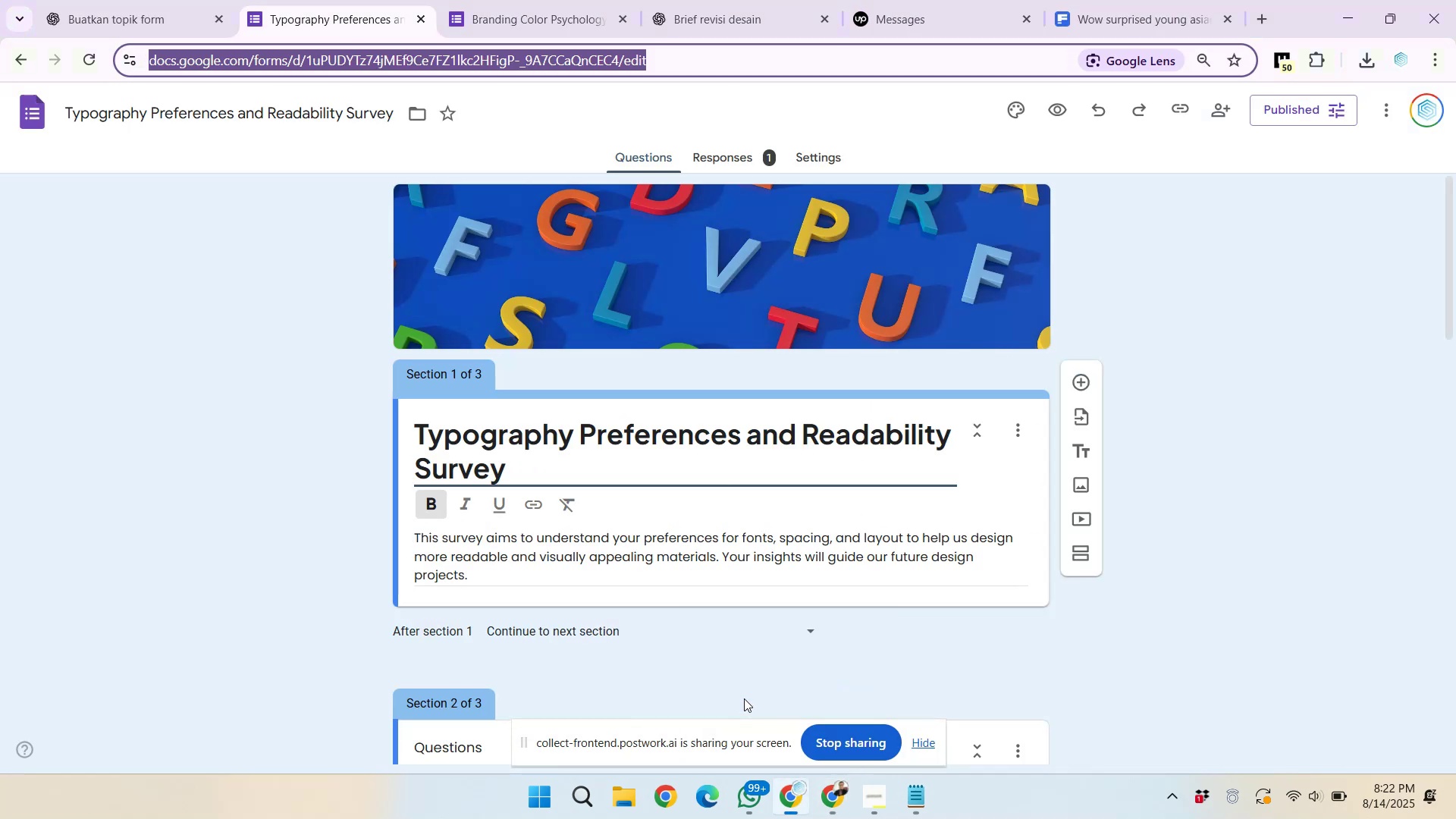 
left_click([577, 0])
 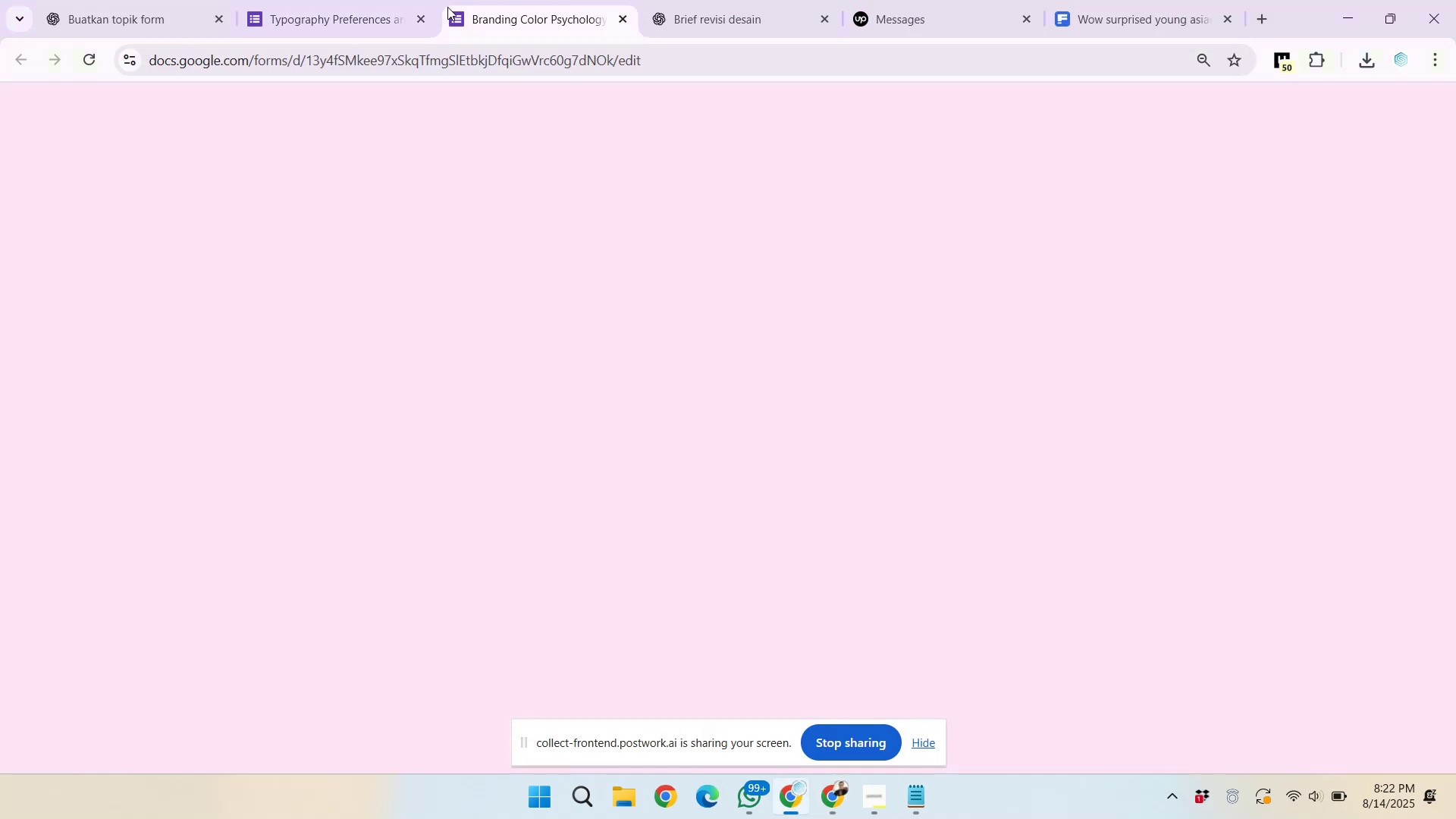 
left_click([418, 20])
 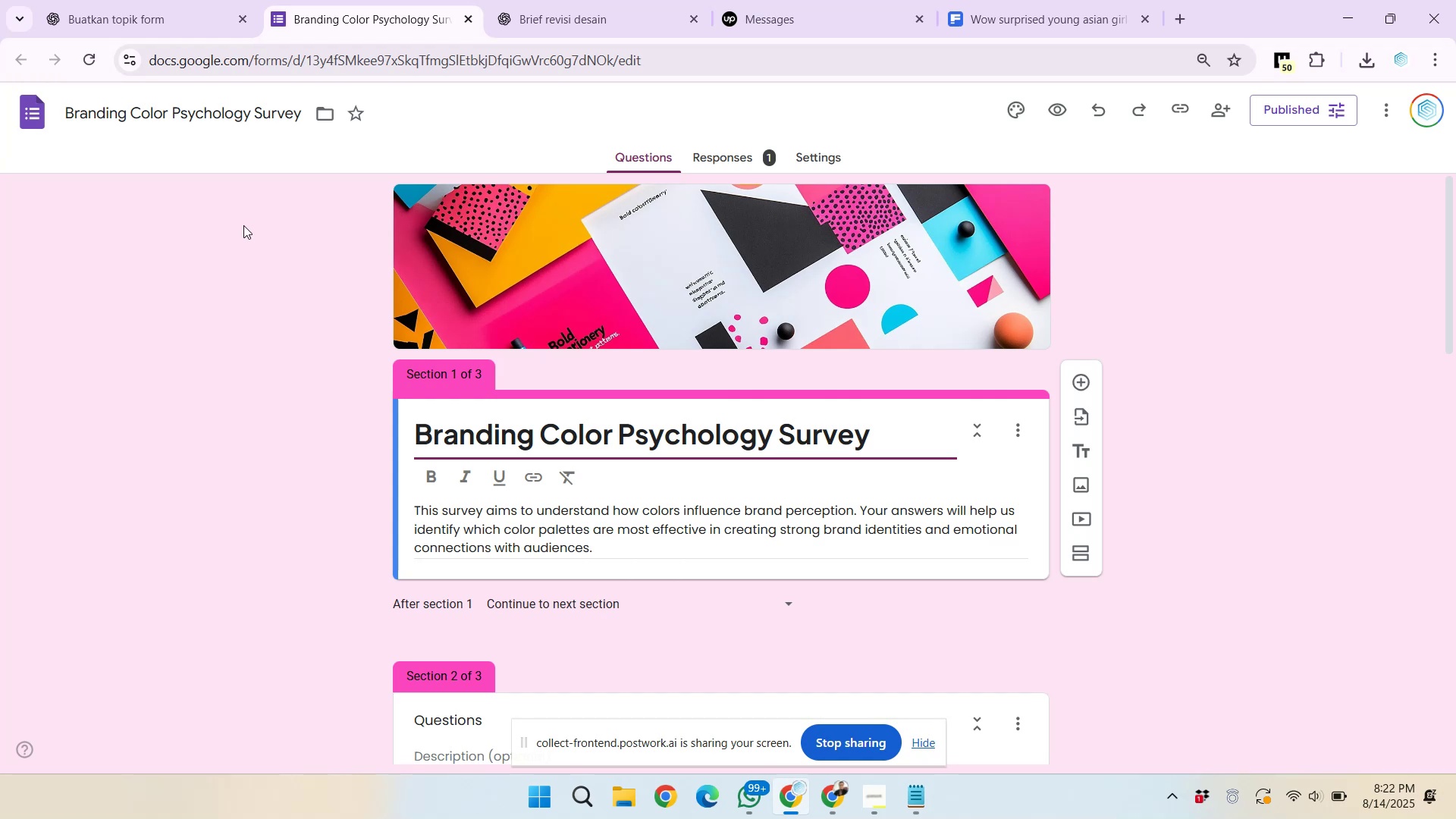 
wait(19.11)
 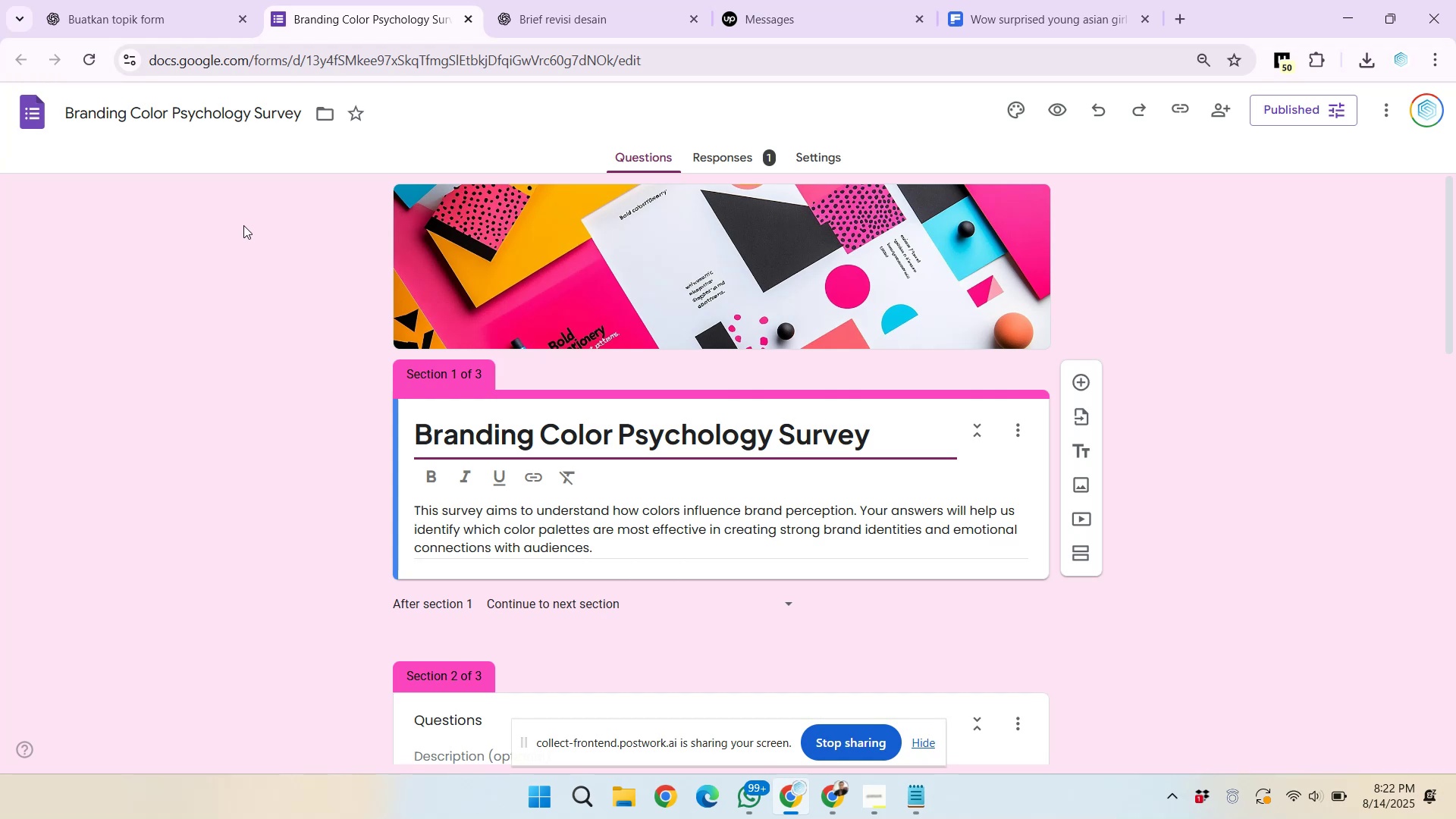 
left_click([249, 60])
 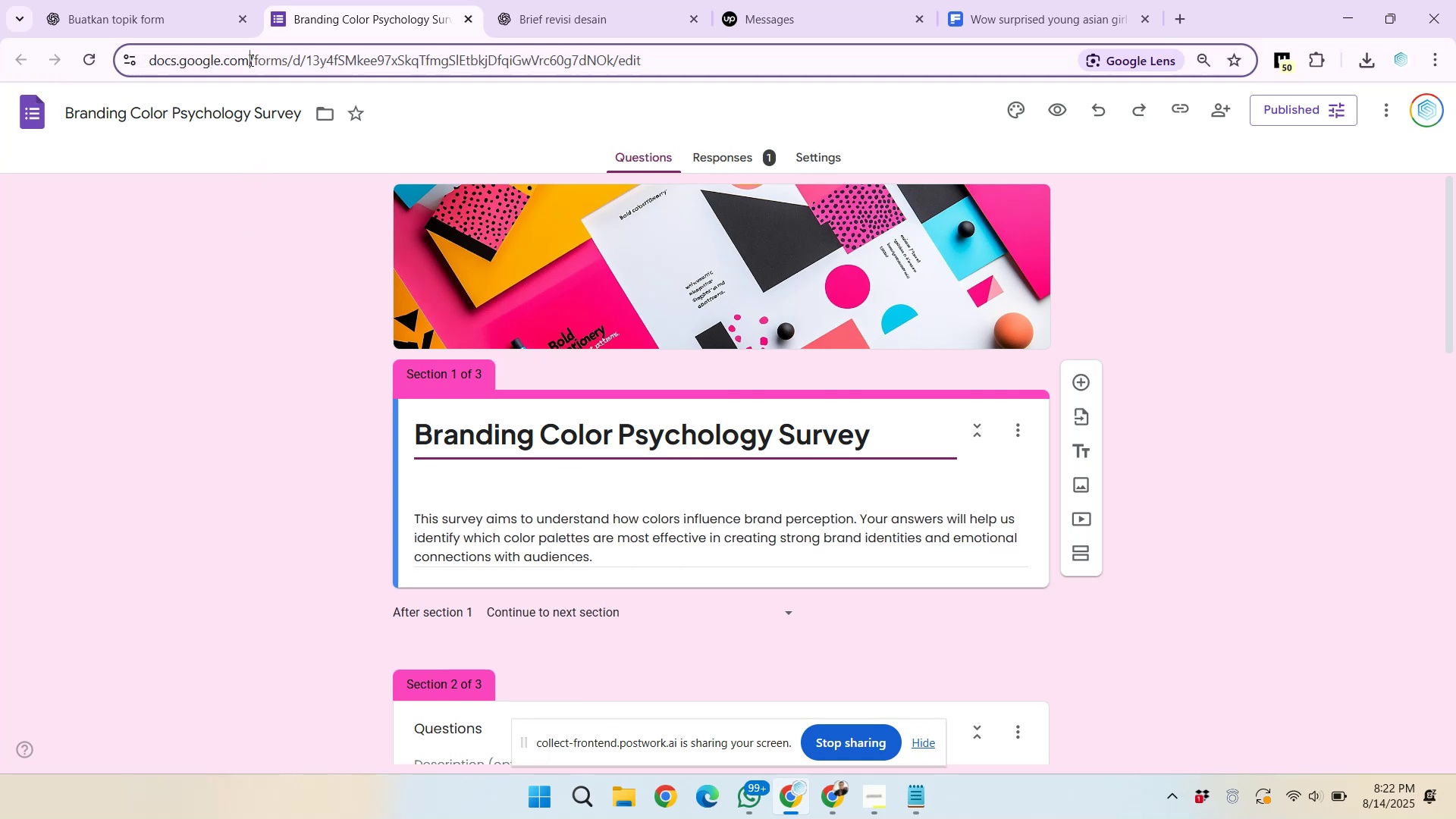 
key(Control+C)
 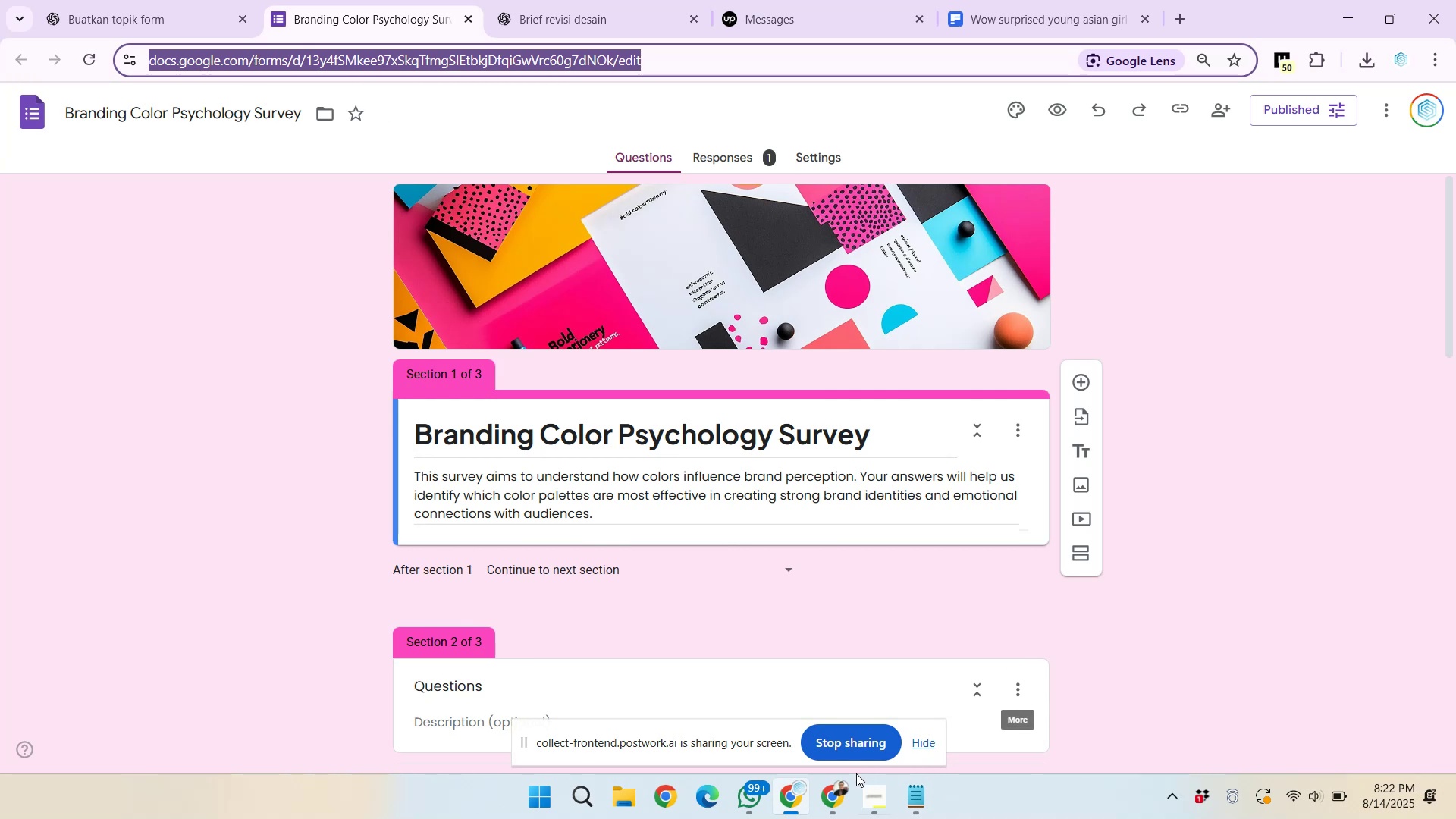 
left_click([756, 711])
 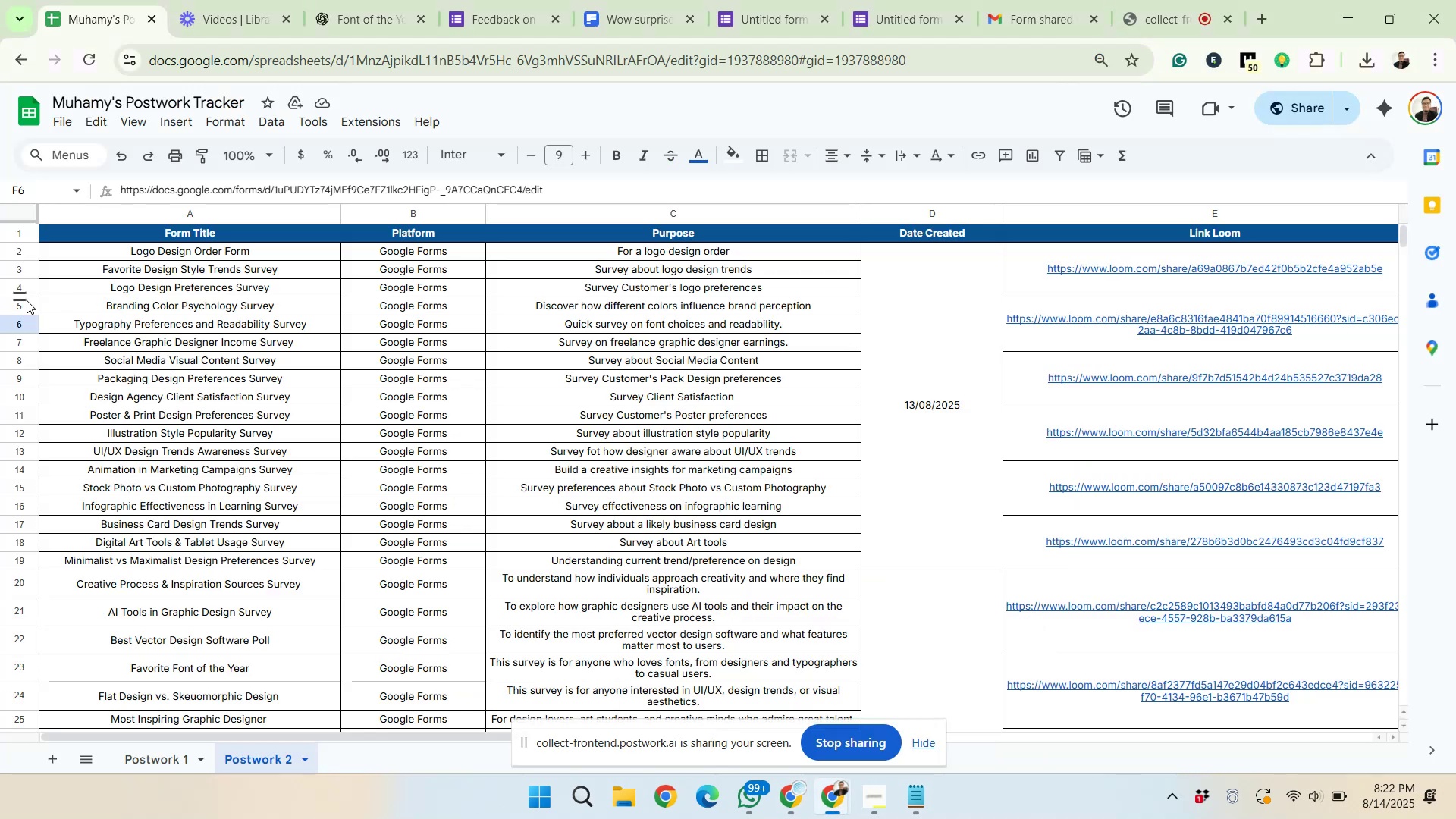 
mouse_move([770, 707])
 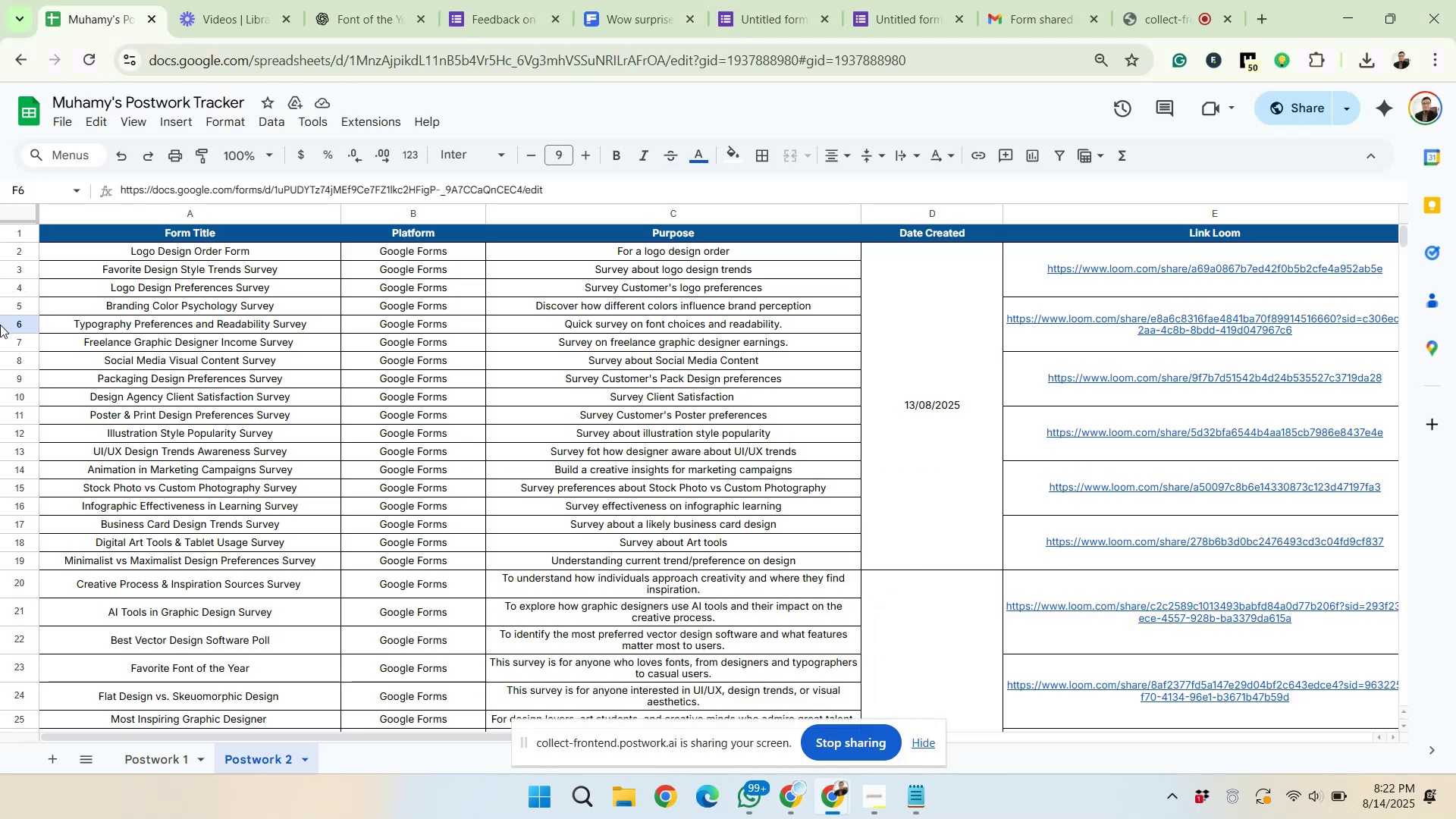 
left_click([2, 306])
 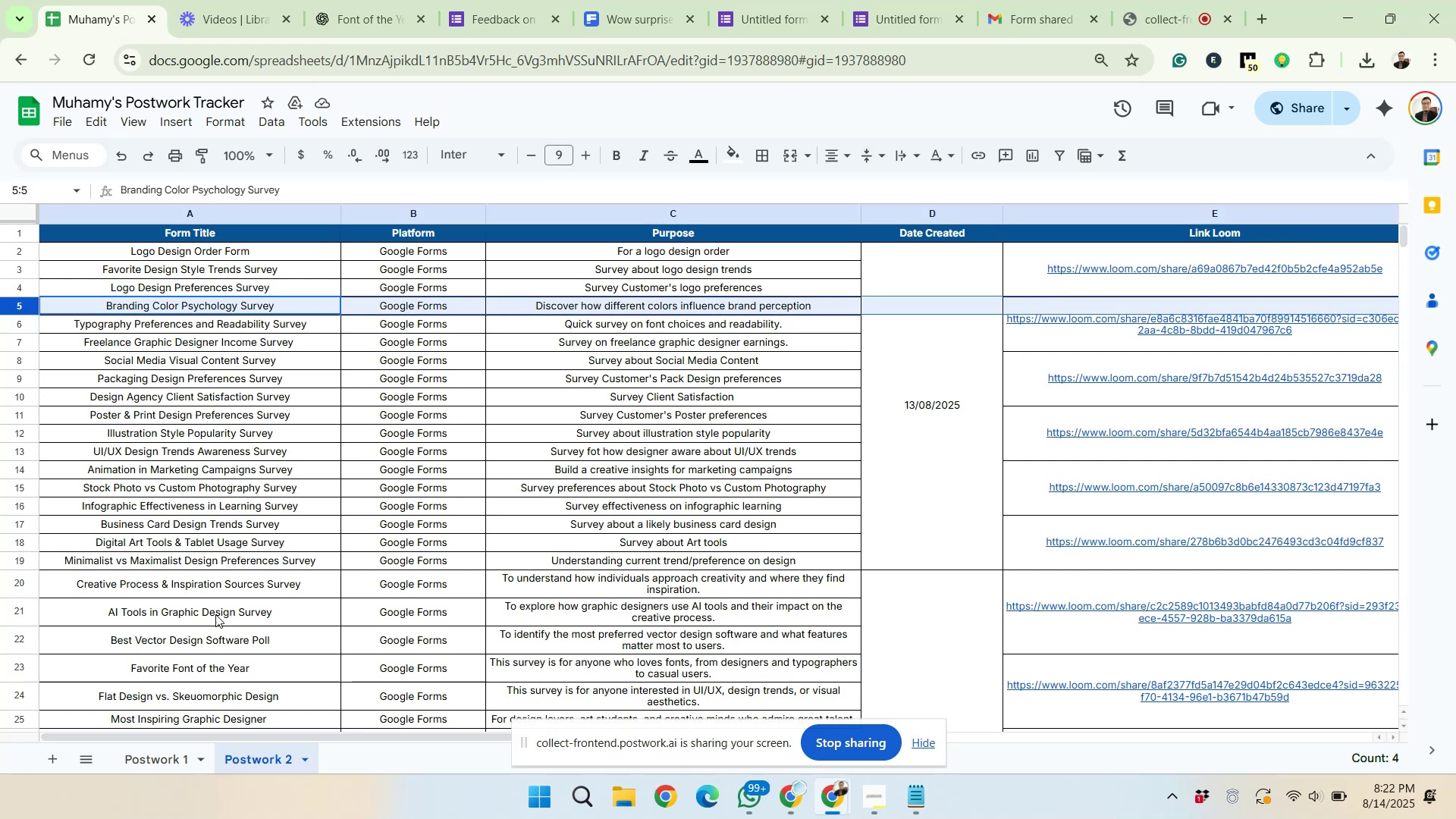 
left_click_drag(start_coordinate=[219, 733], to_coordinate=[398, 733])
 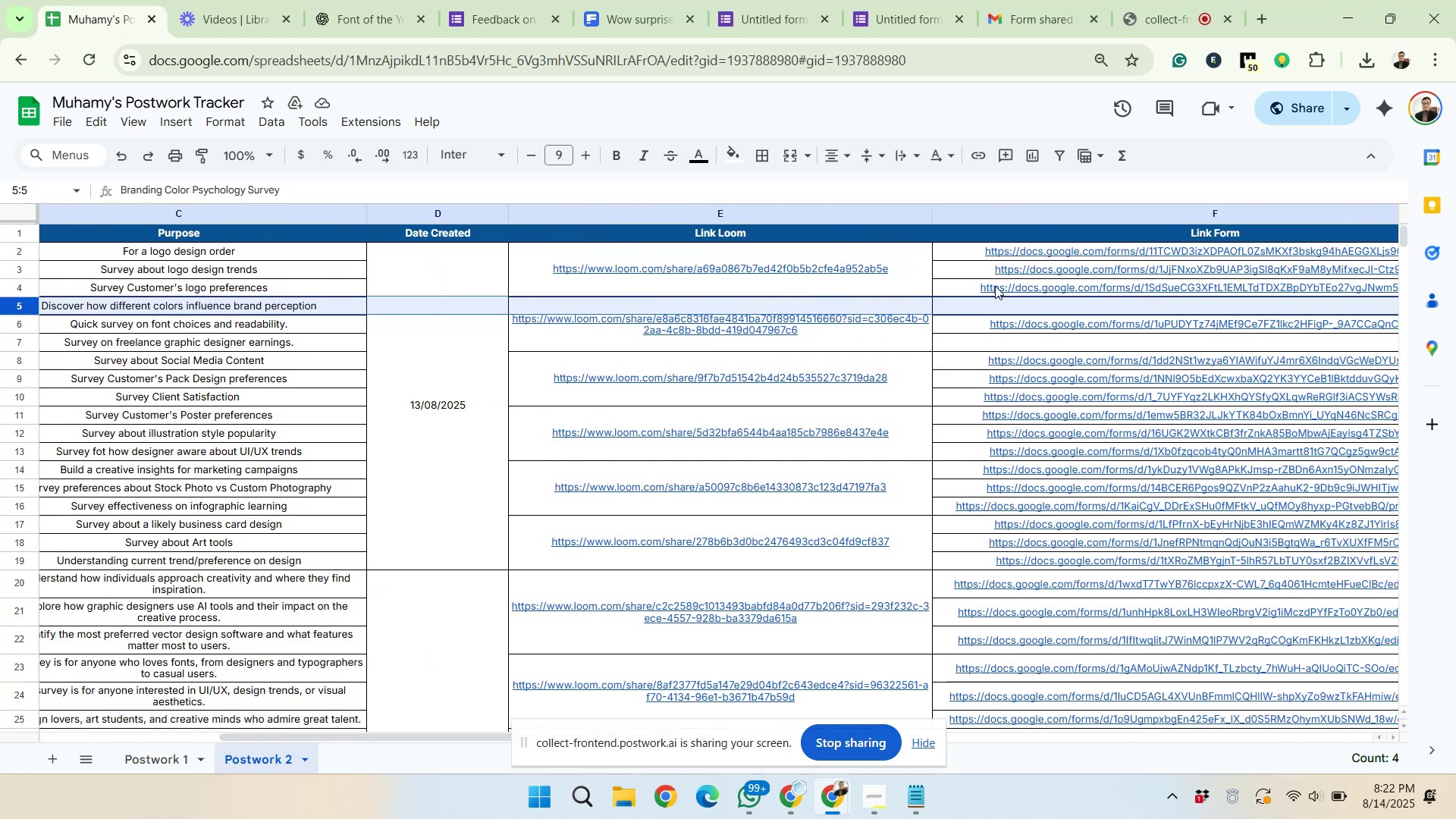 
left_click([1001, 310])
 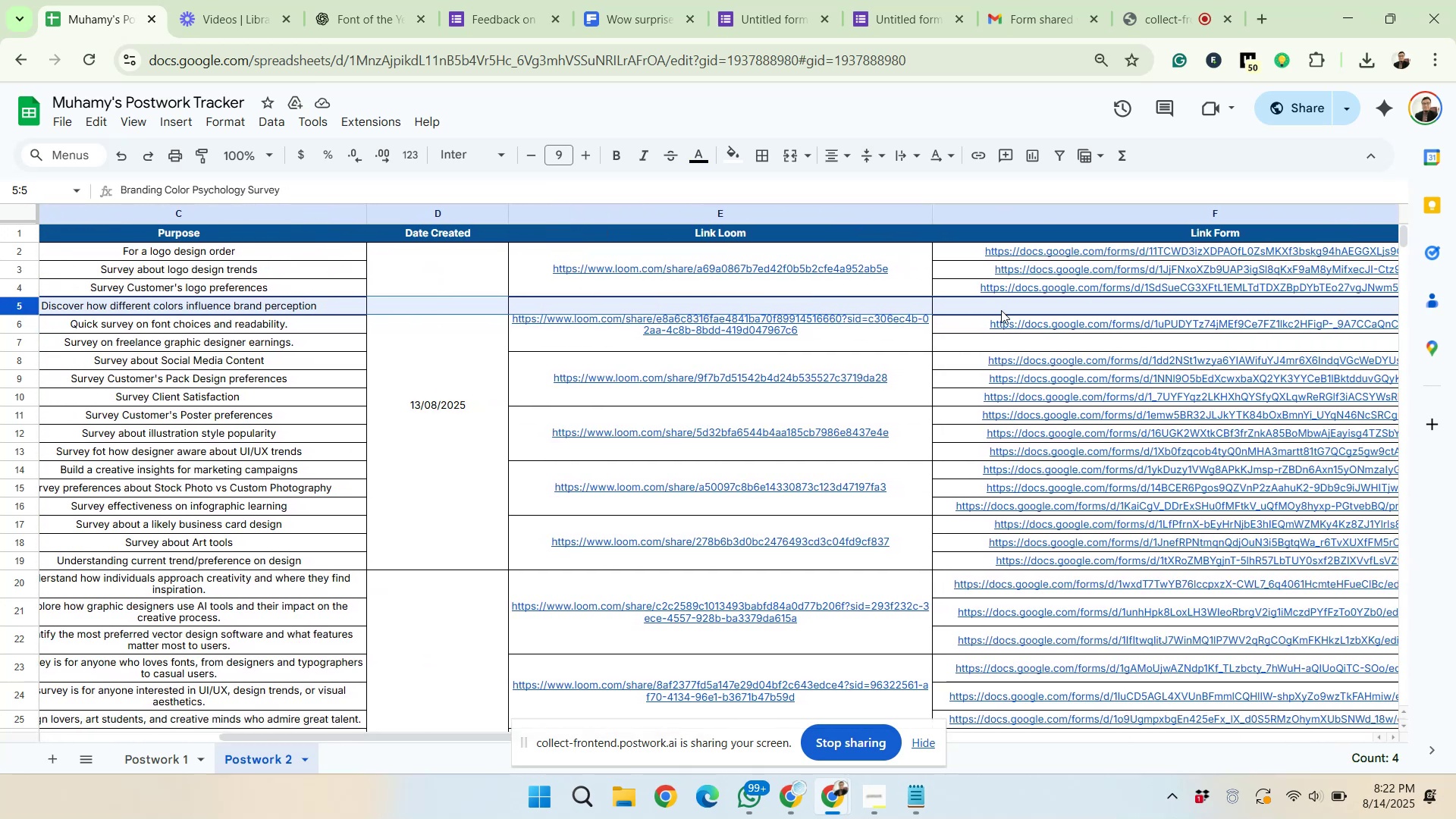 
key(Control+Shift+V)
 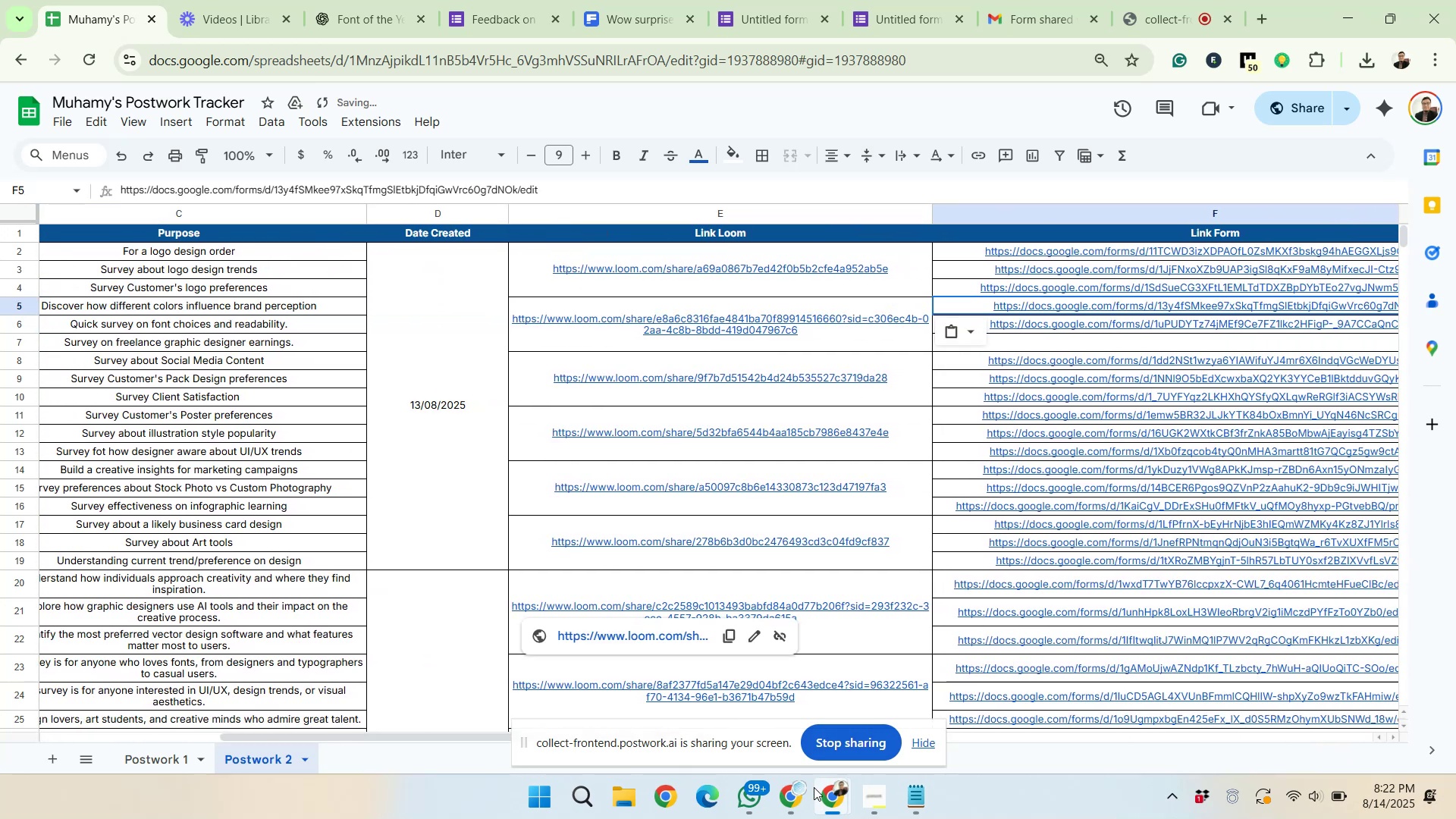 
left_click_drag(start_coordinate=[501, 738], to_coordinate=[375, 712])
 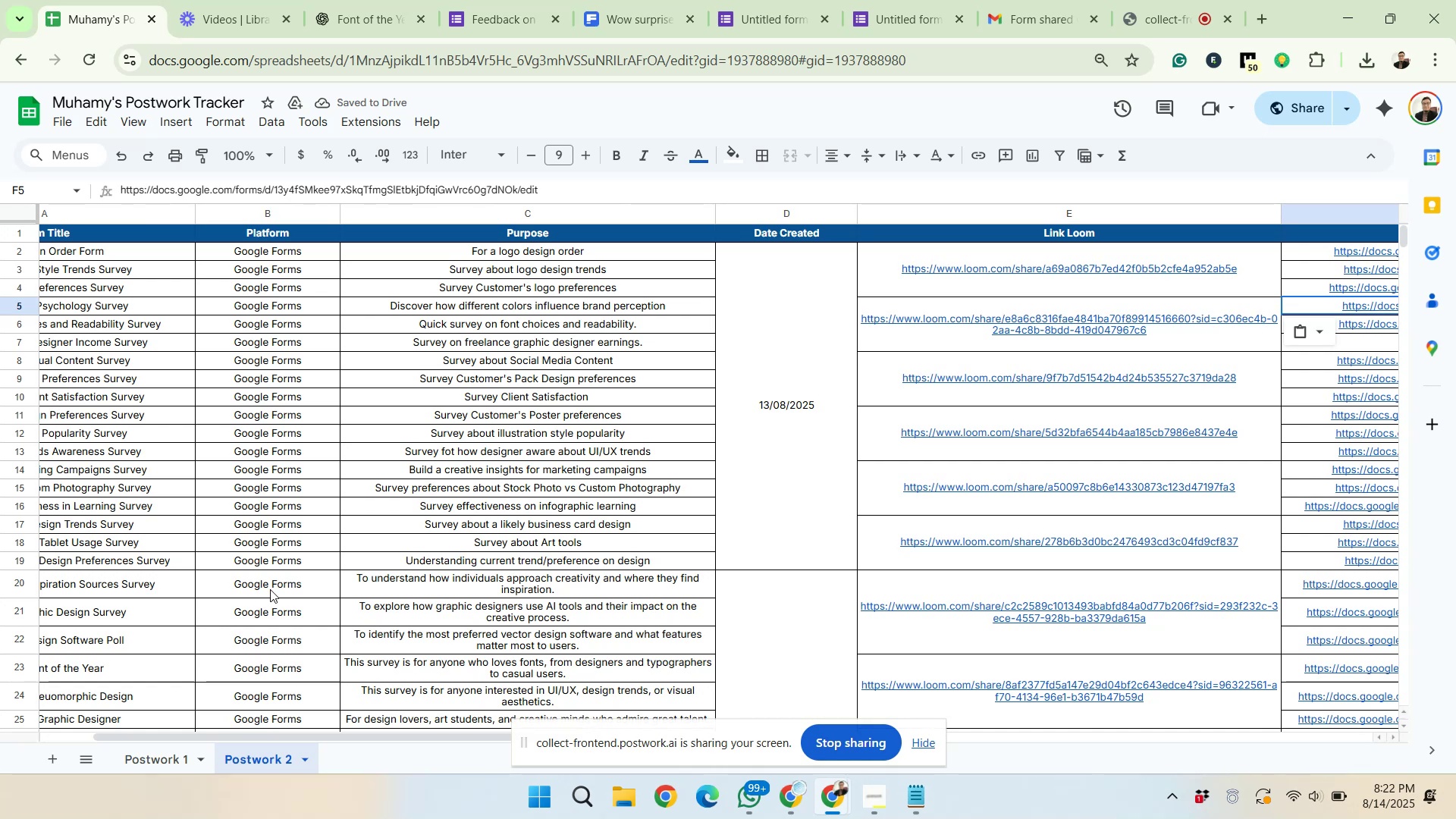 
left_click_drag(start_coordinate=[309, 739], to_coordinate=[265, 743])
 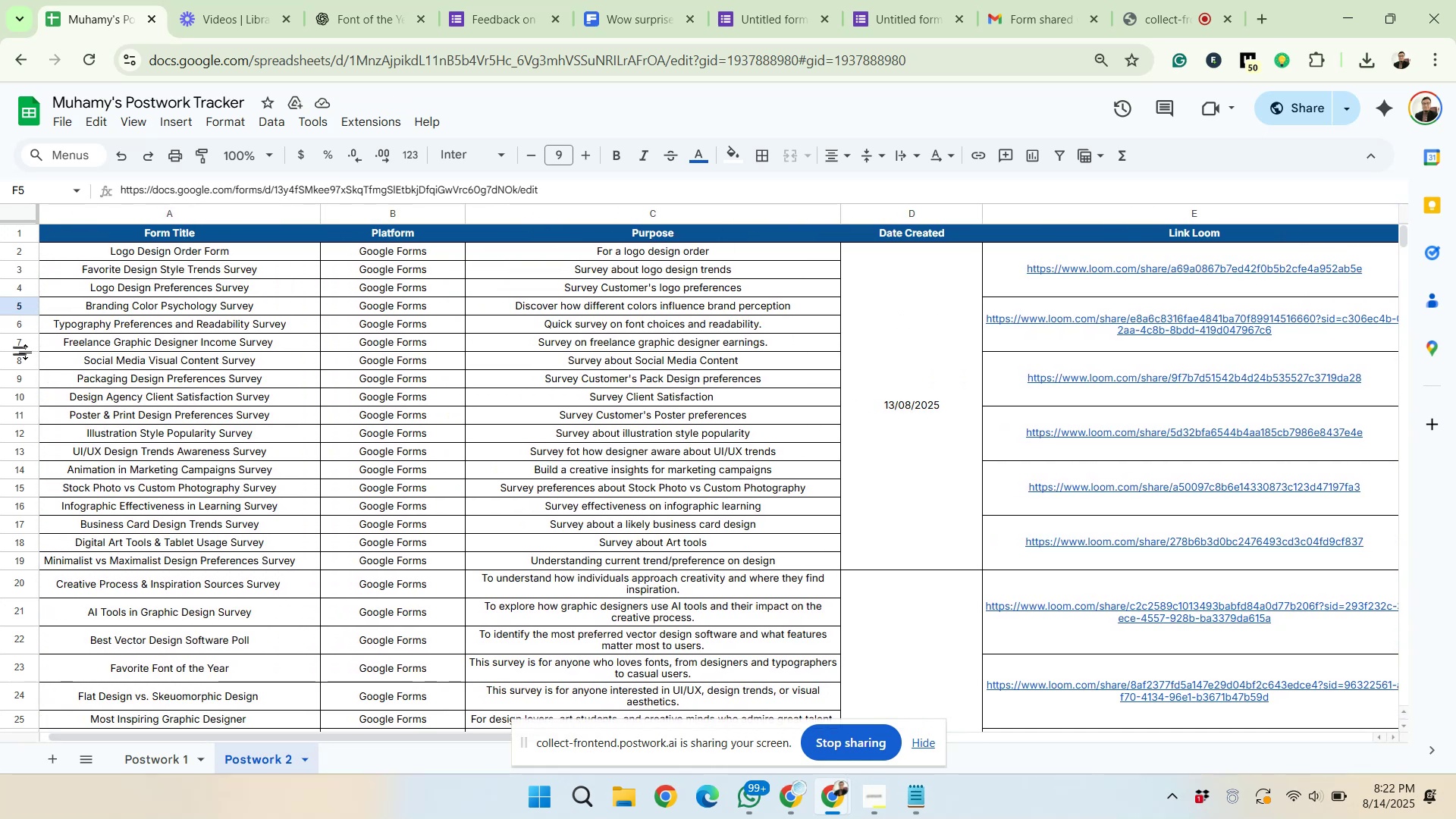 
left_click([25, 342])
 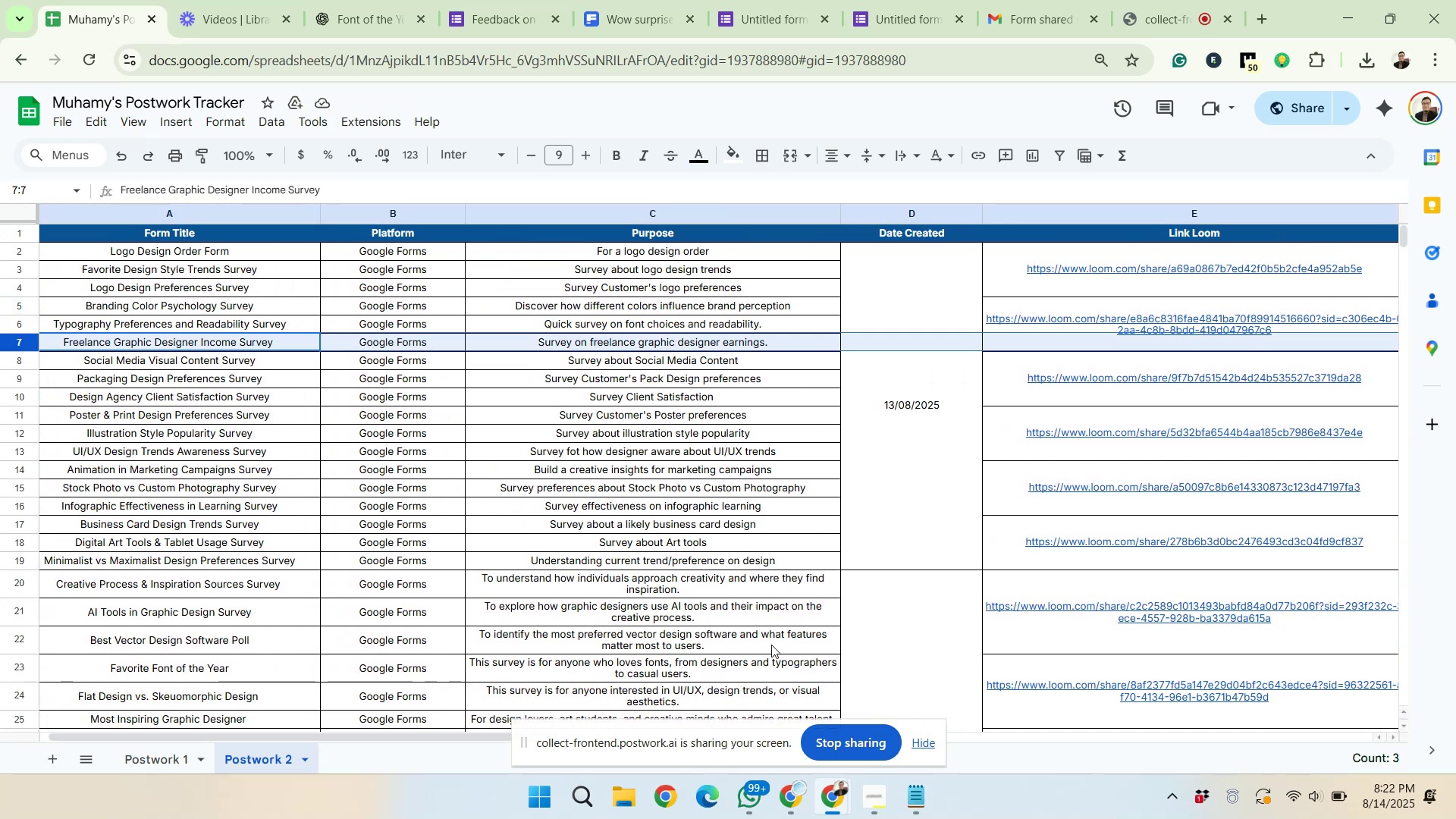 
left_click([801, 801])
 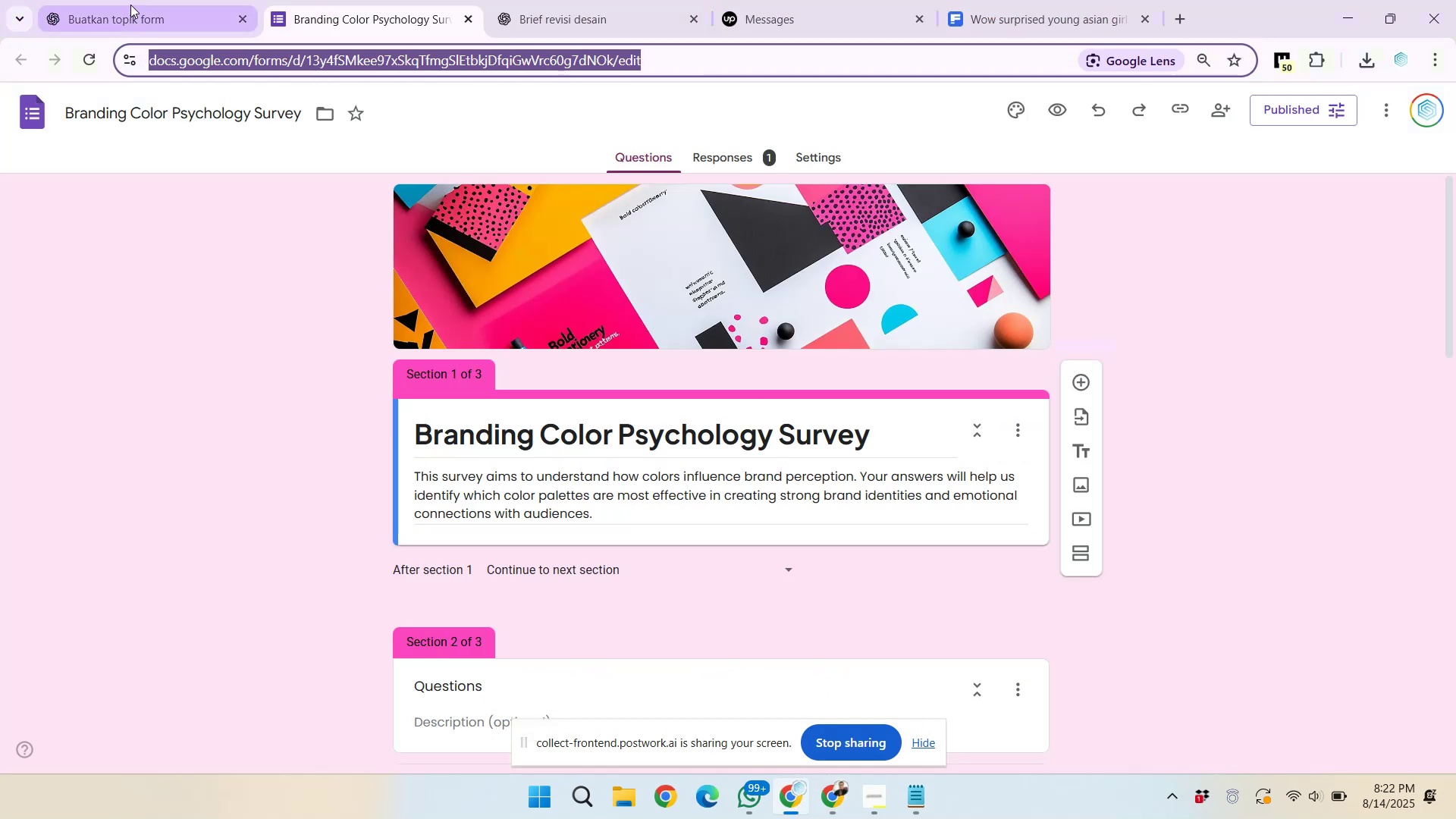 
left_click([24, 118])
 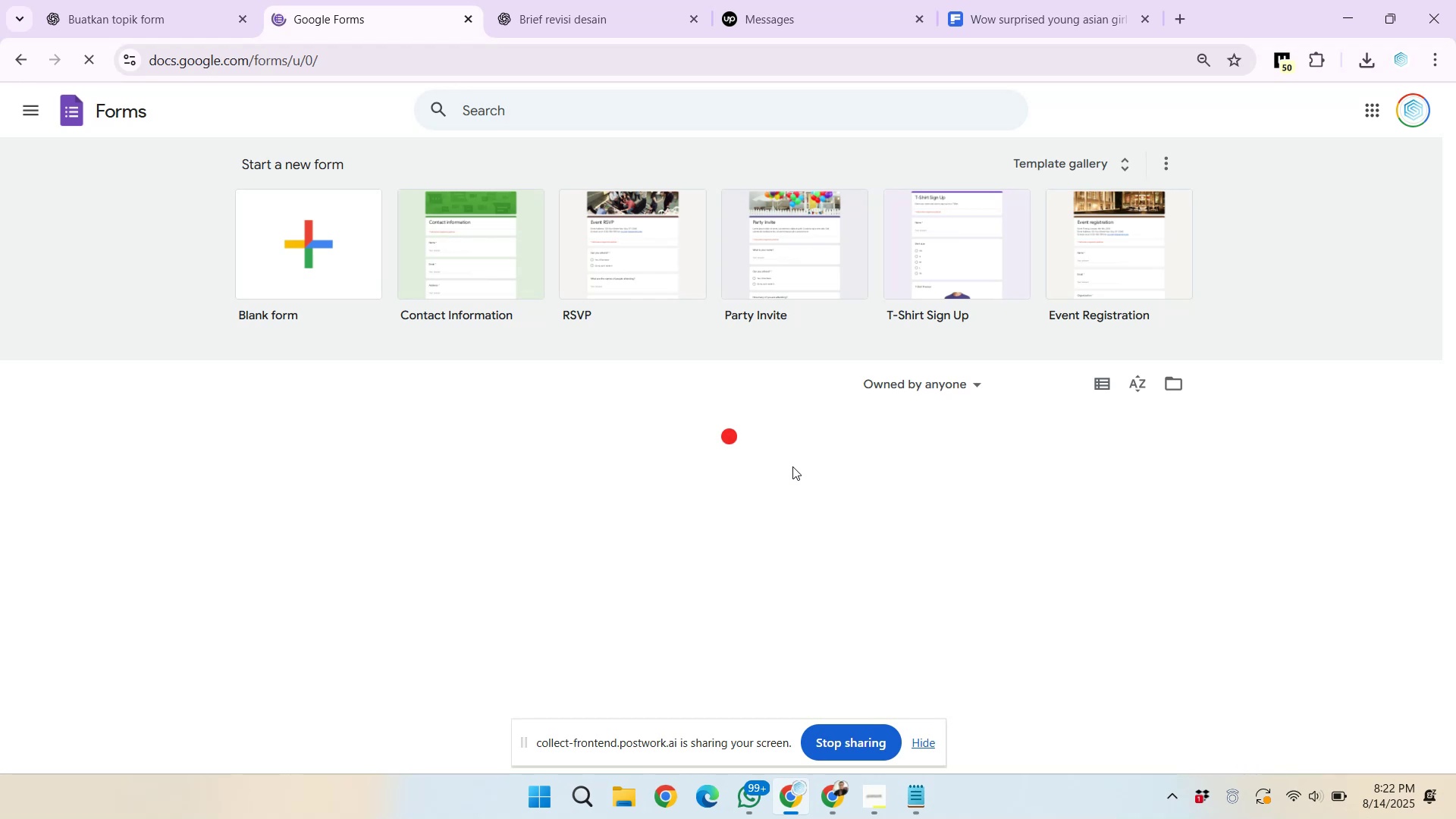 
scroll: coordinate [793, 459], scroll_direction: down, amount: 15.0
 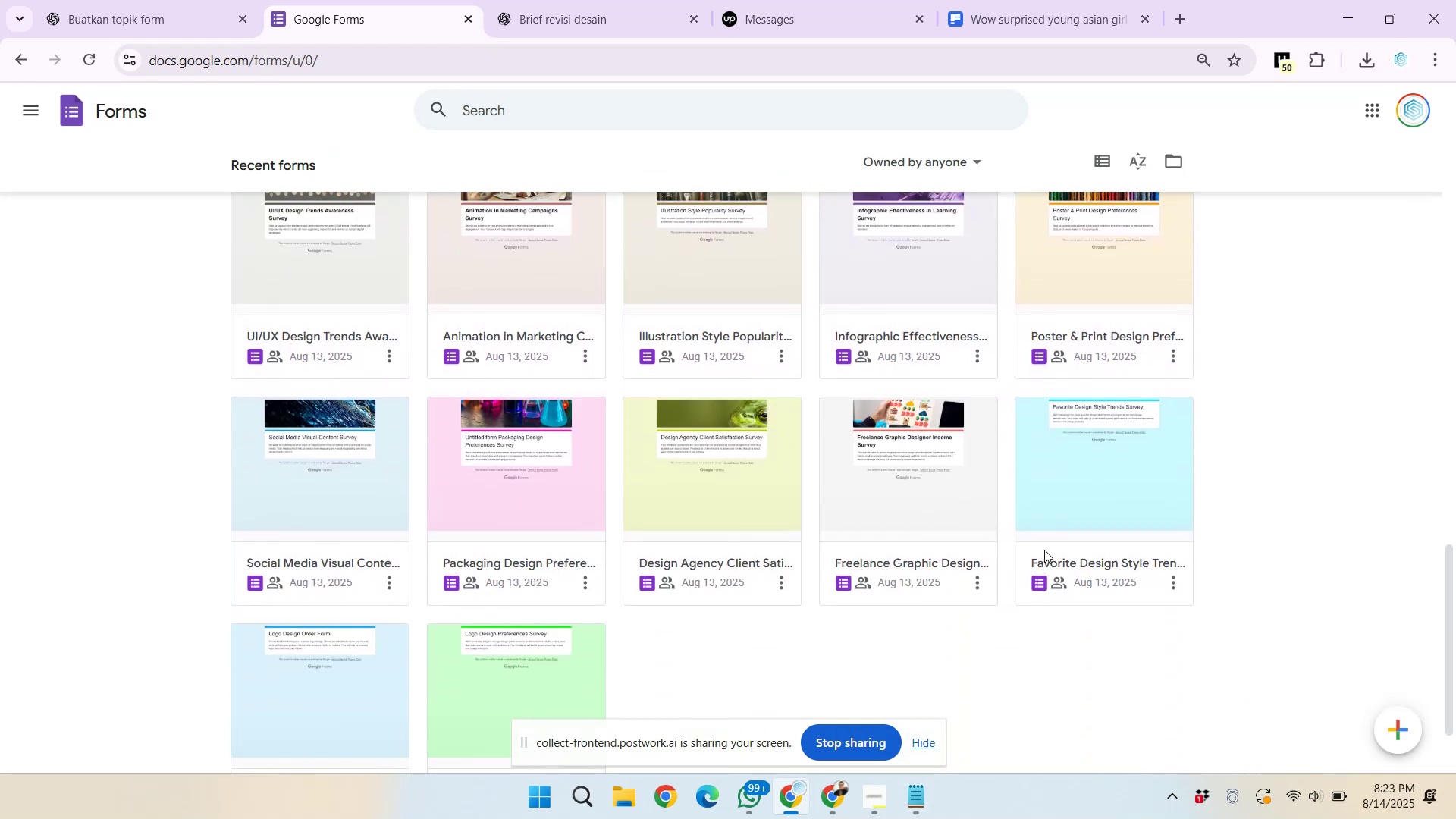 
right_click([912, 588])
 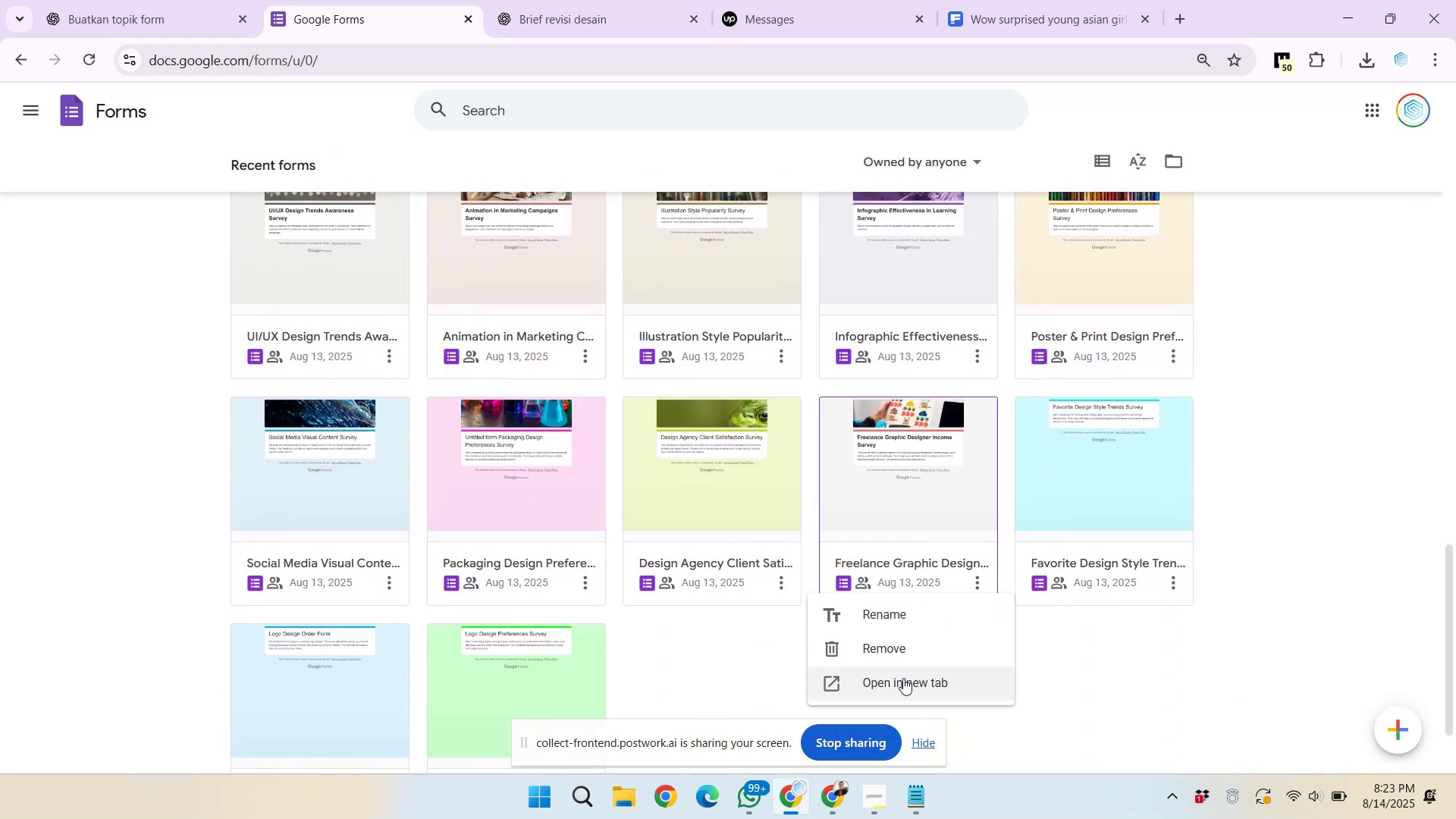 
left_click([903, 678])
 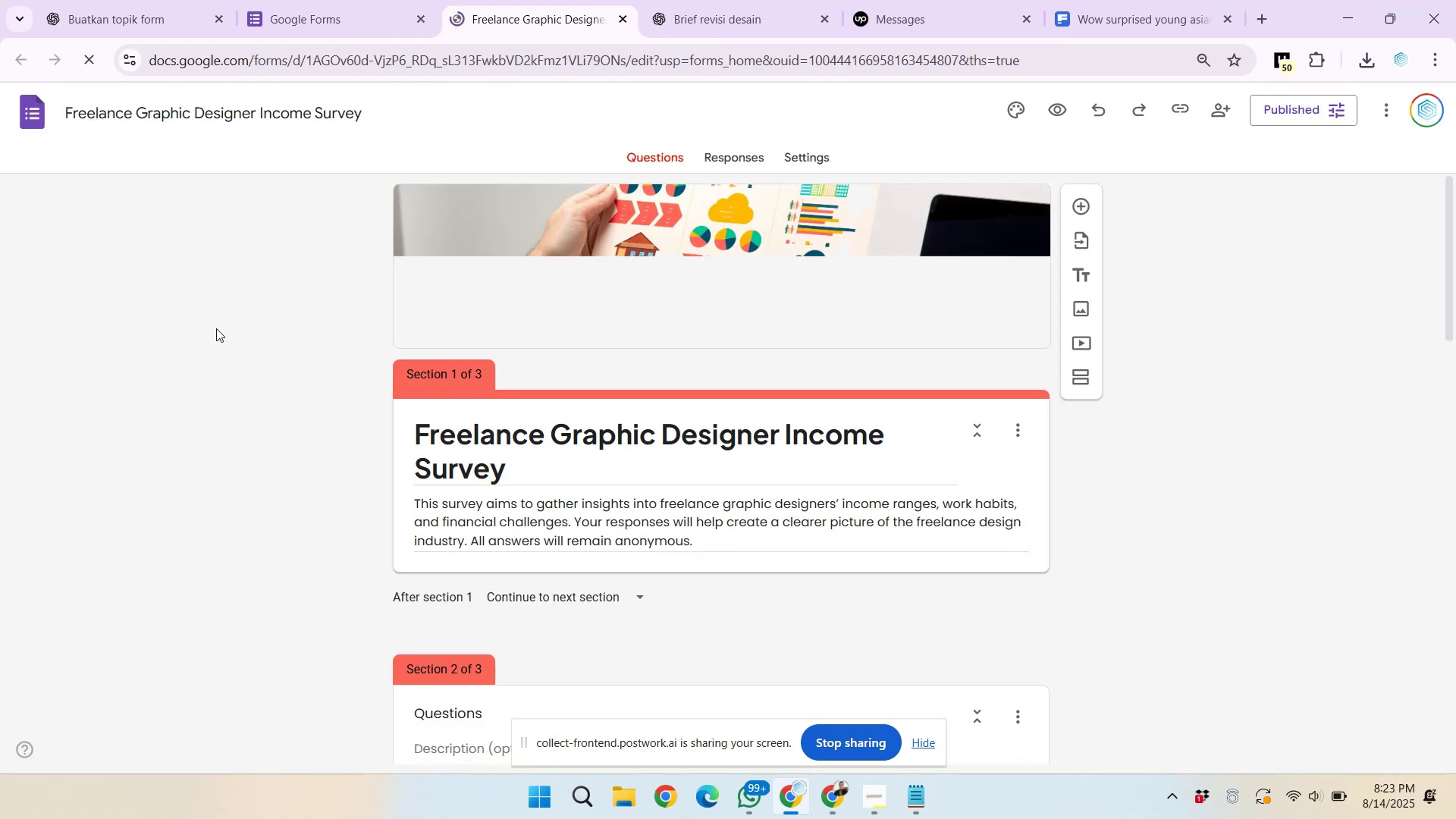 
left_click([216, 328])
 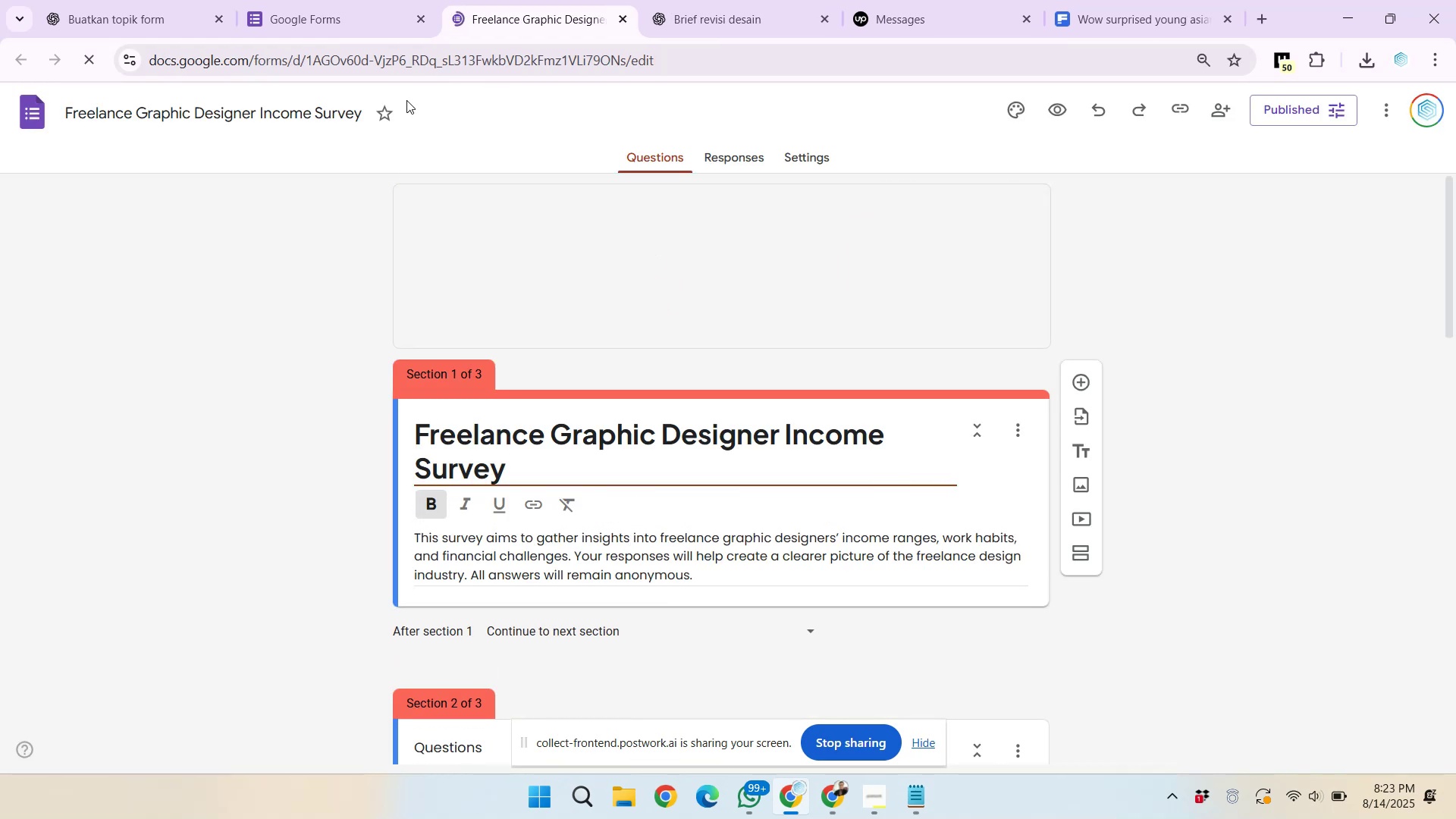 
left_click([412, 63])
 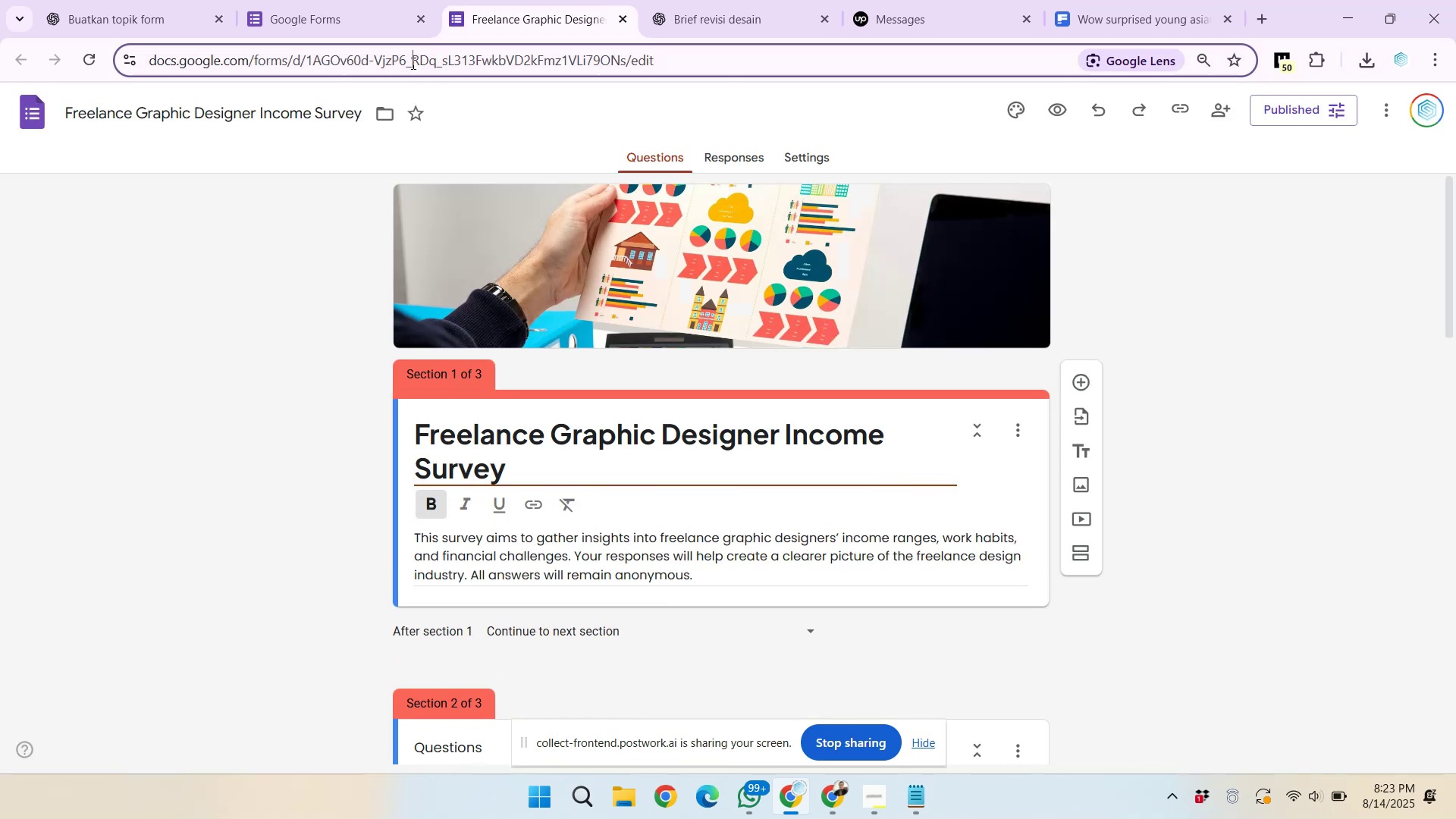 
key(Control+C)
 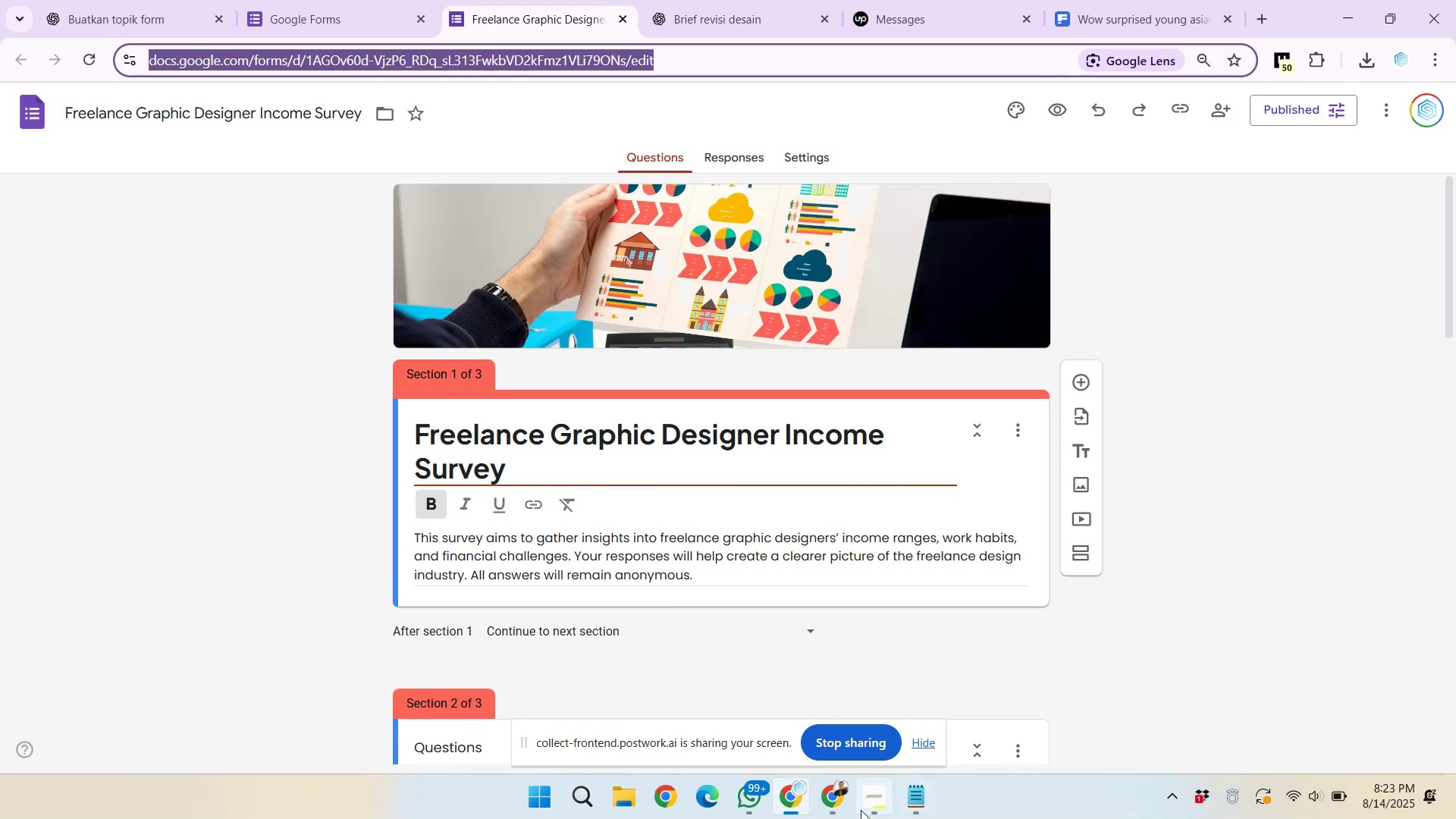 
left_click([765, 680])
 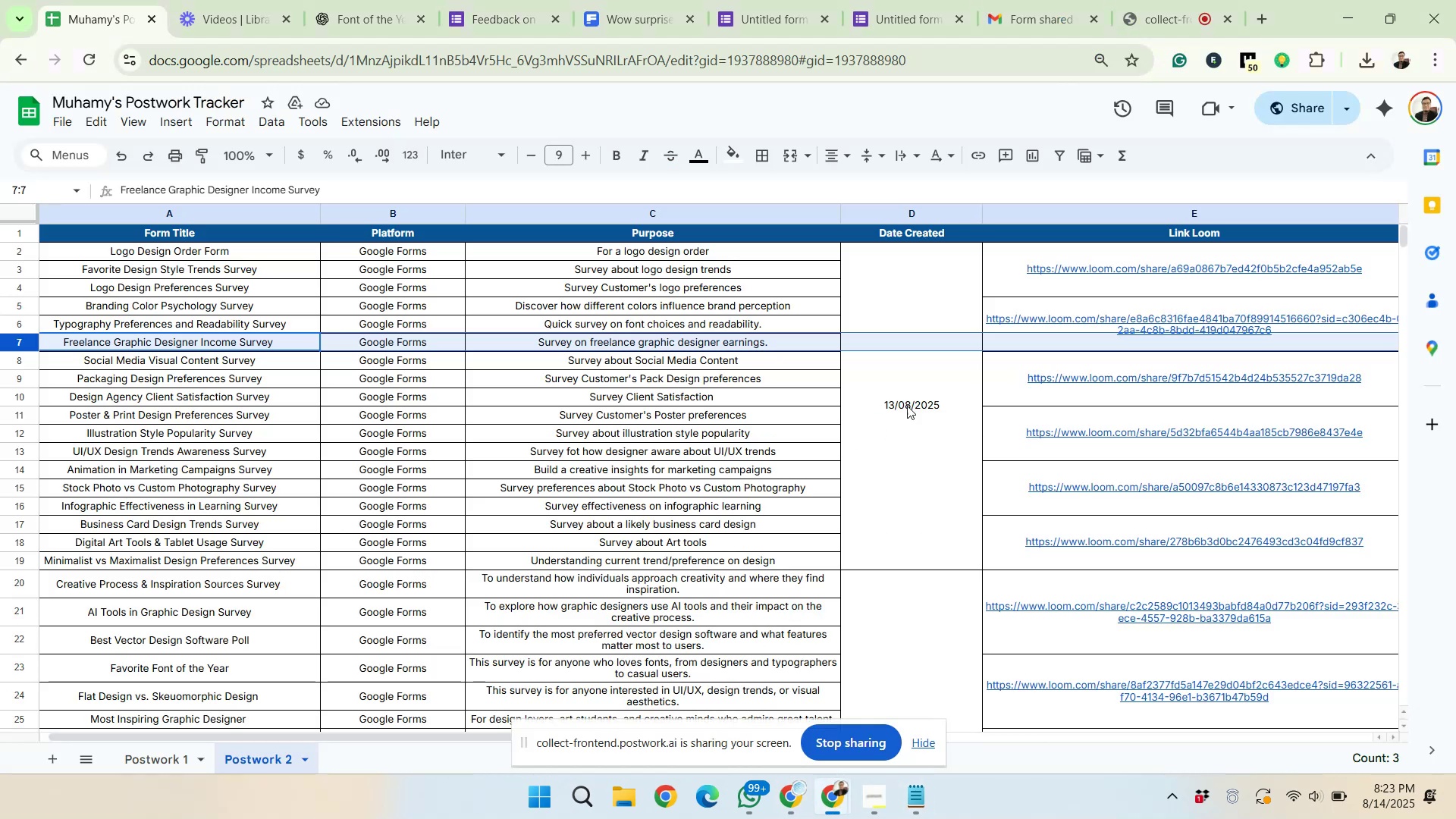 
left_click([1050, 348])
 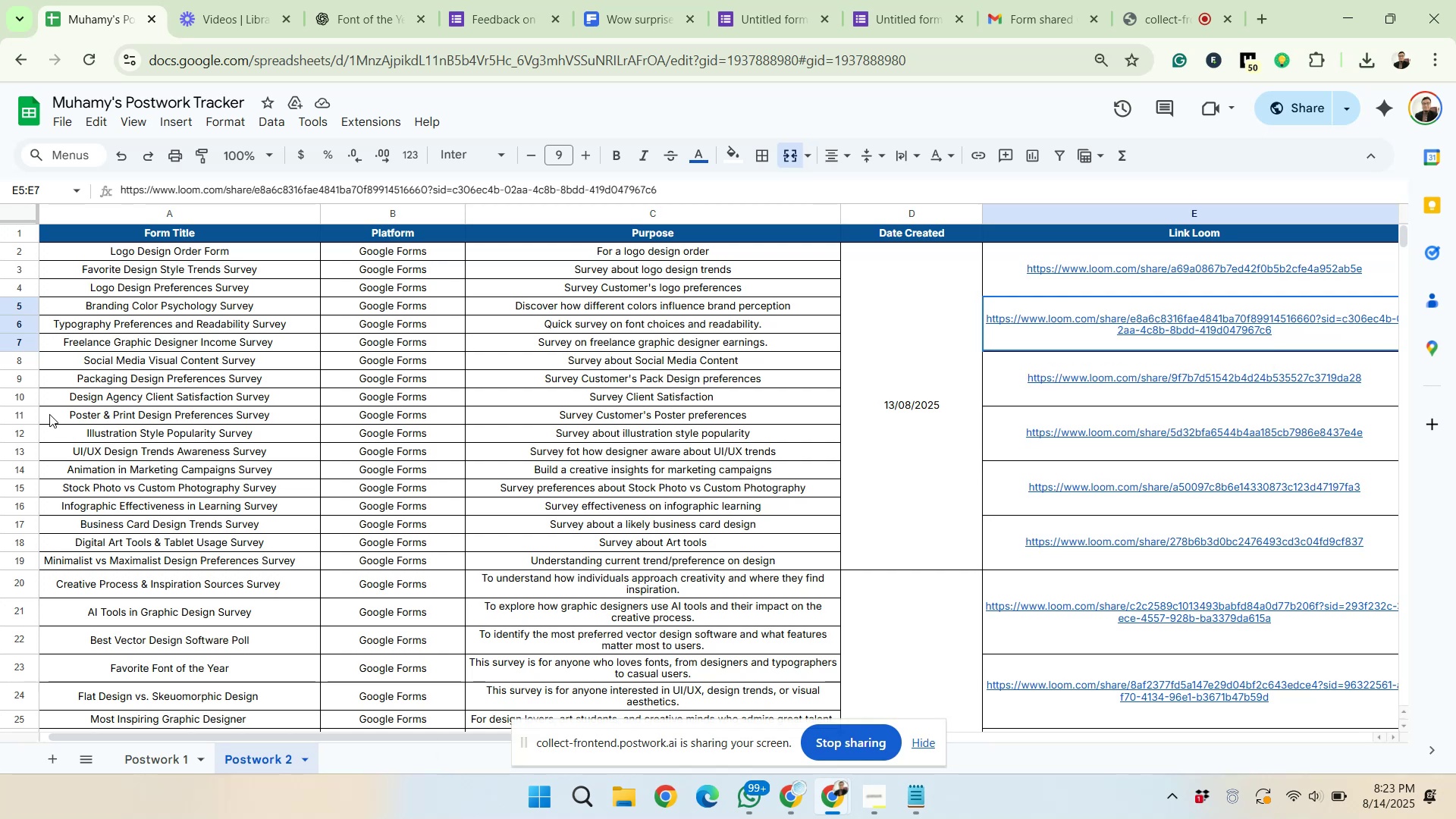 
left_click([11, 338])
 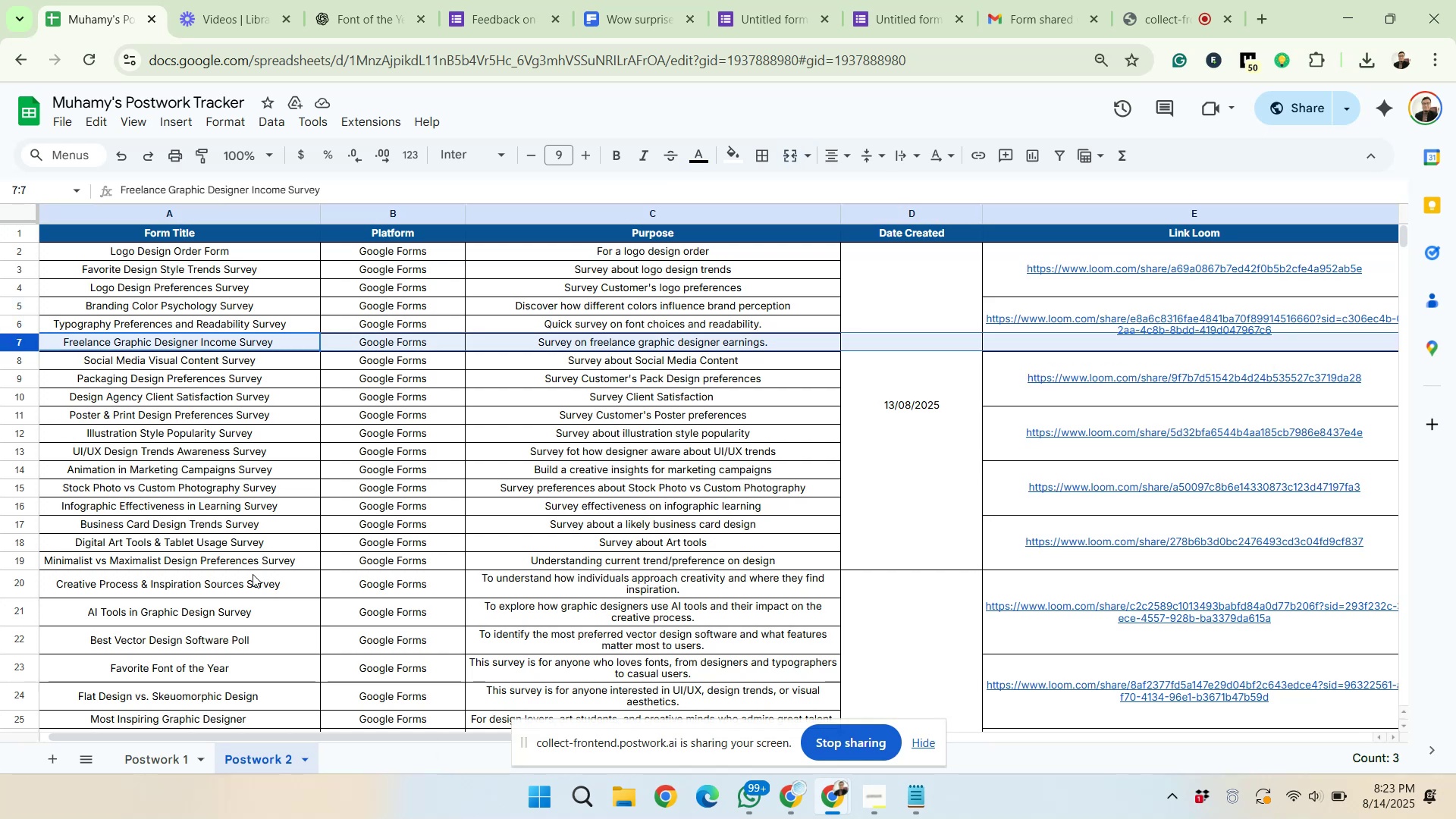 
left_click_drag(start_coordinate=[305, 736], to_coordinate=[563, 730])
 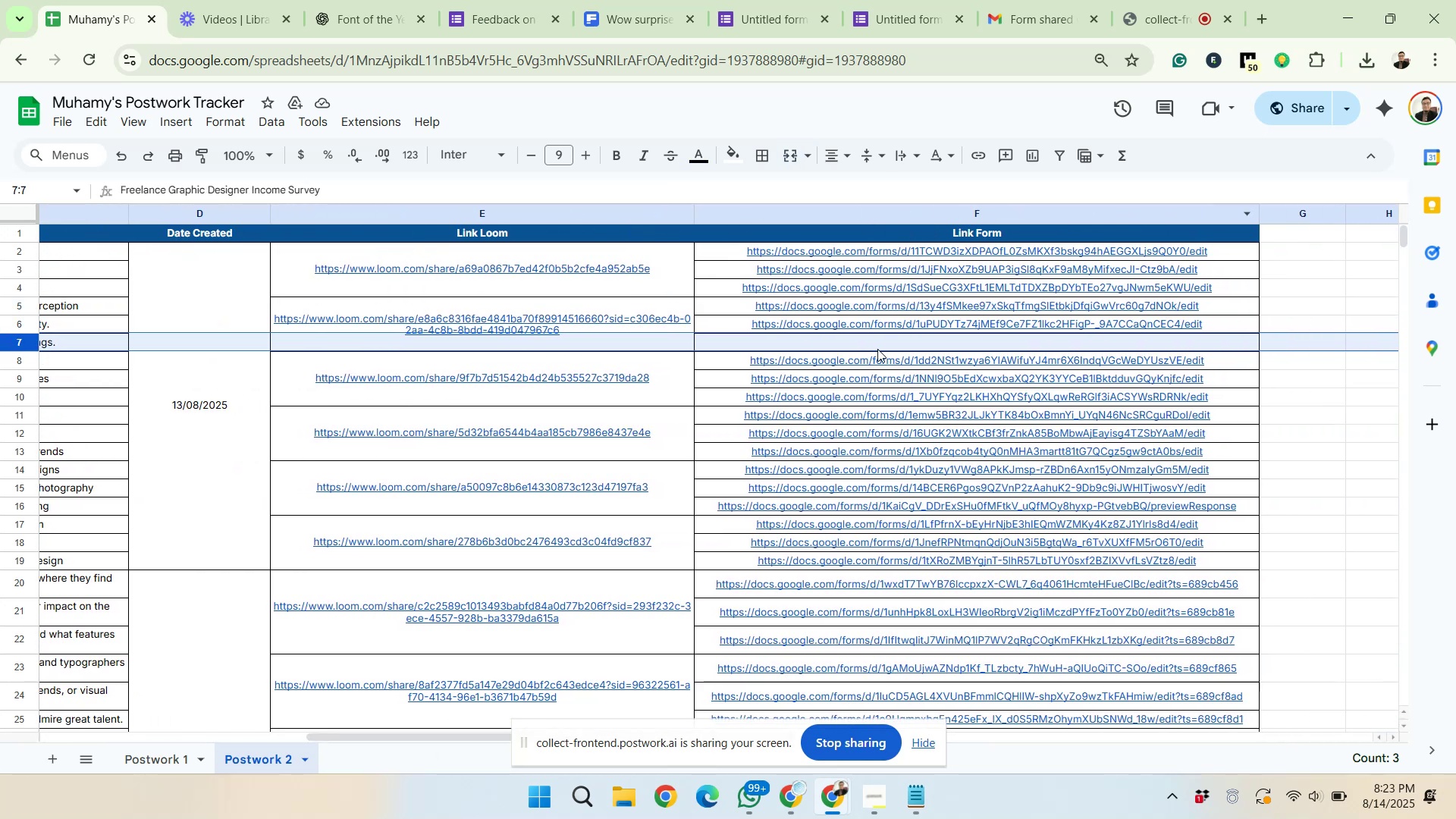 
key(Control+Shift+V)
 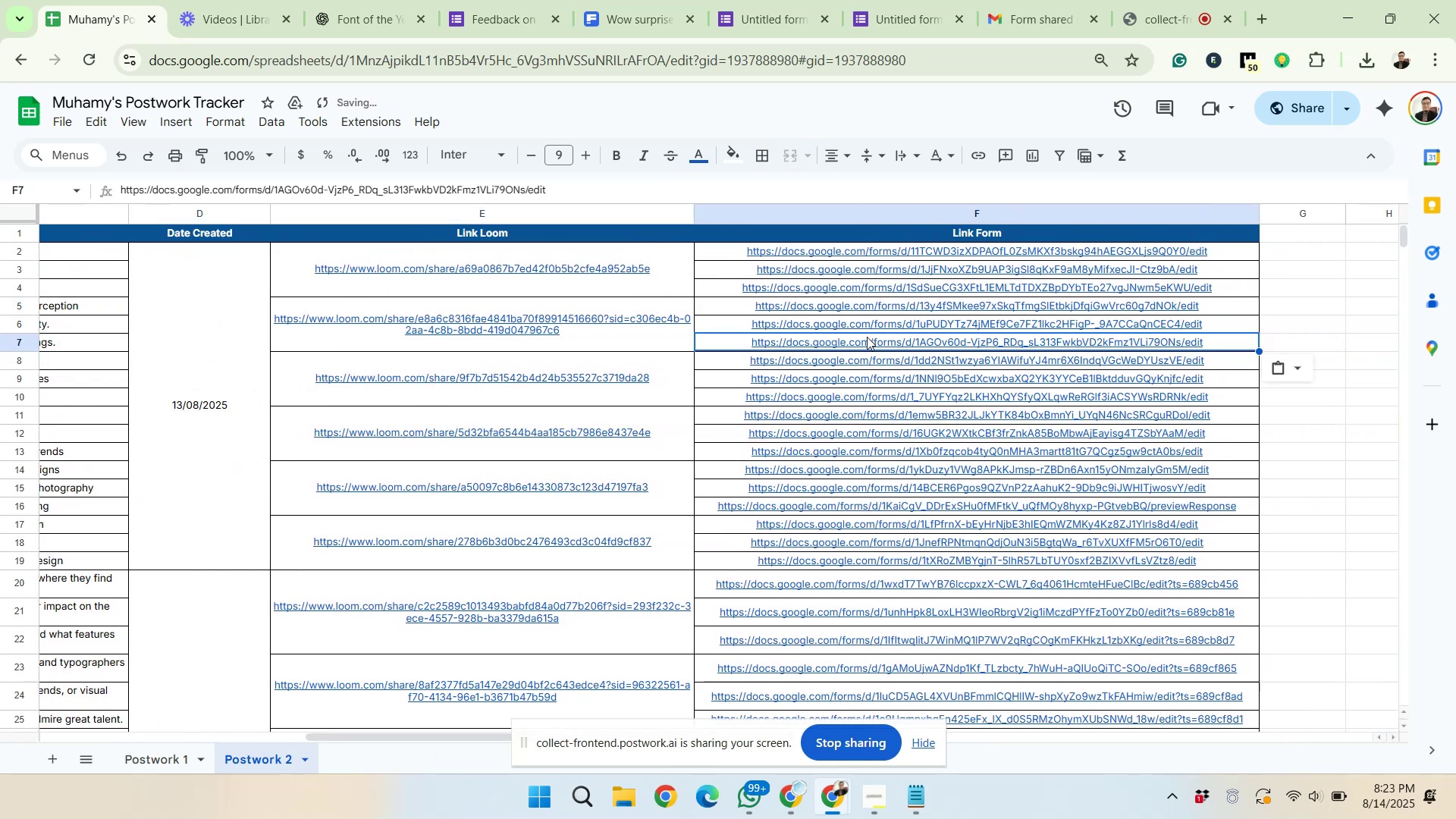 
left_click([512, 0])
 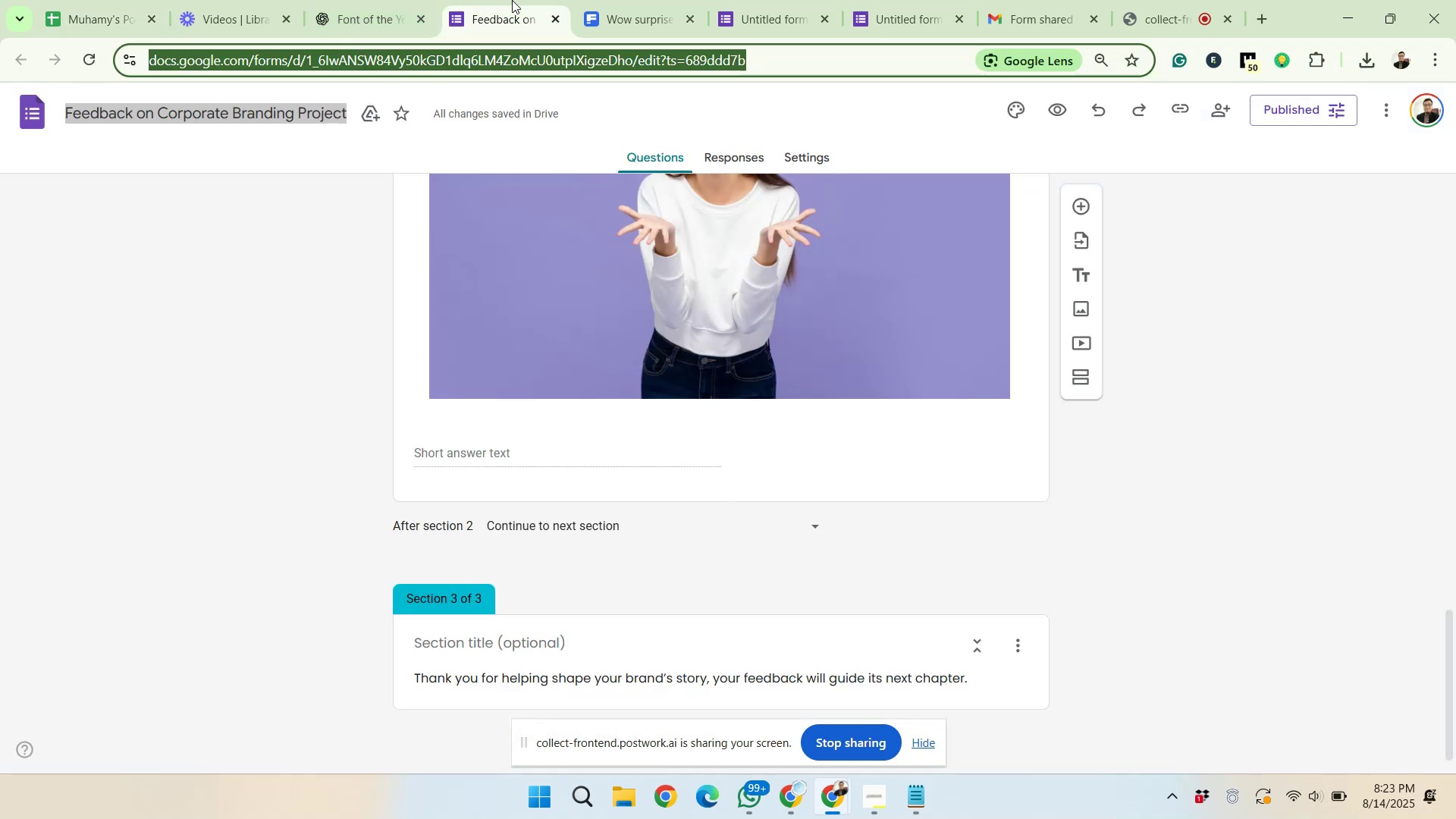 
scroll: coordinate [897, 368], scroll_direction: up, amount: 12.0
 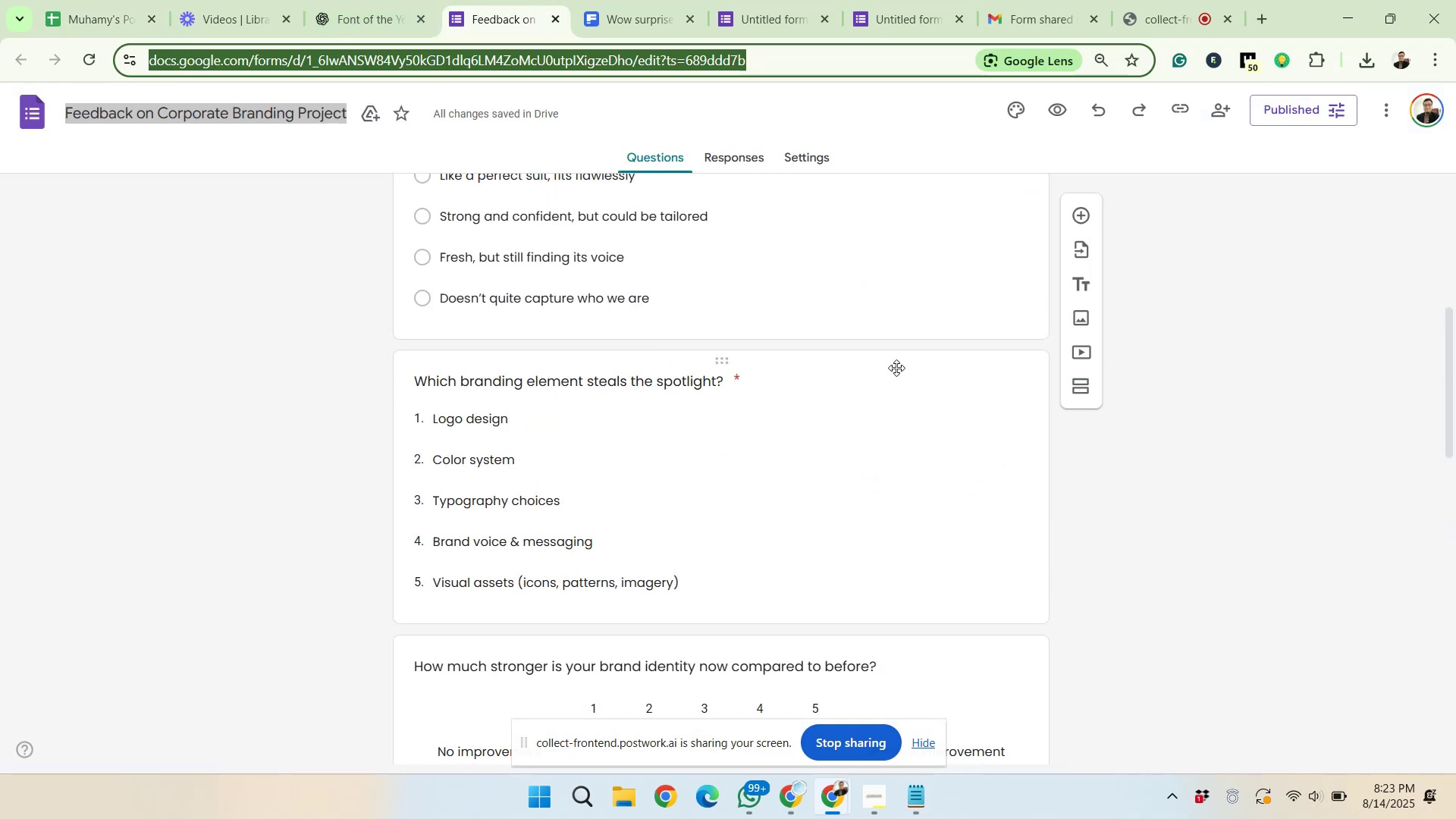 
left_click_drag(start_coordinate=[522, 0], to_coordinate=[767, 0])
 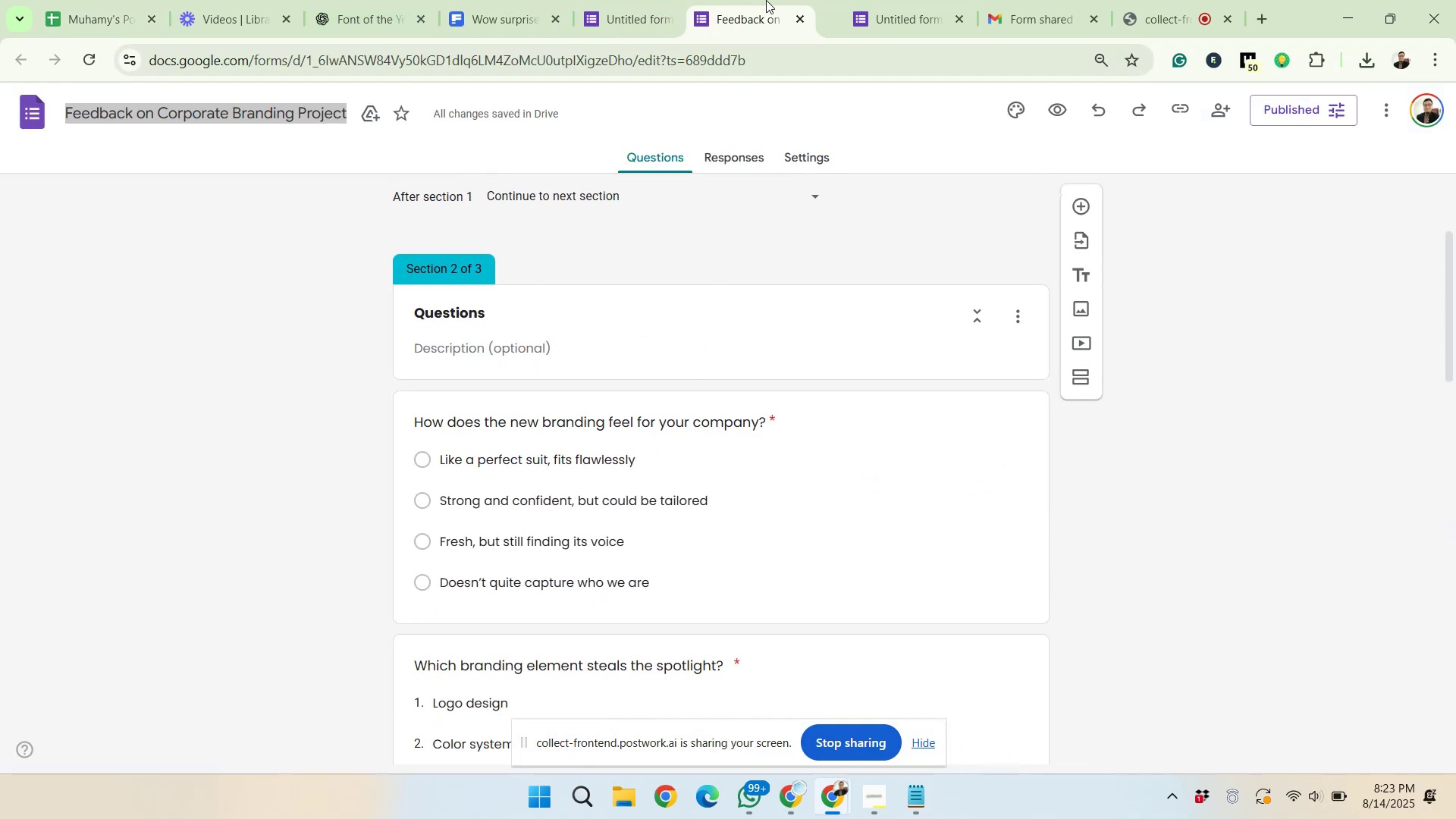 
left_click_drag(start_coordinate=[677, 0], to_coordinate=[514, 0])
 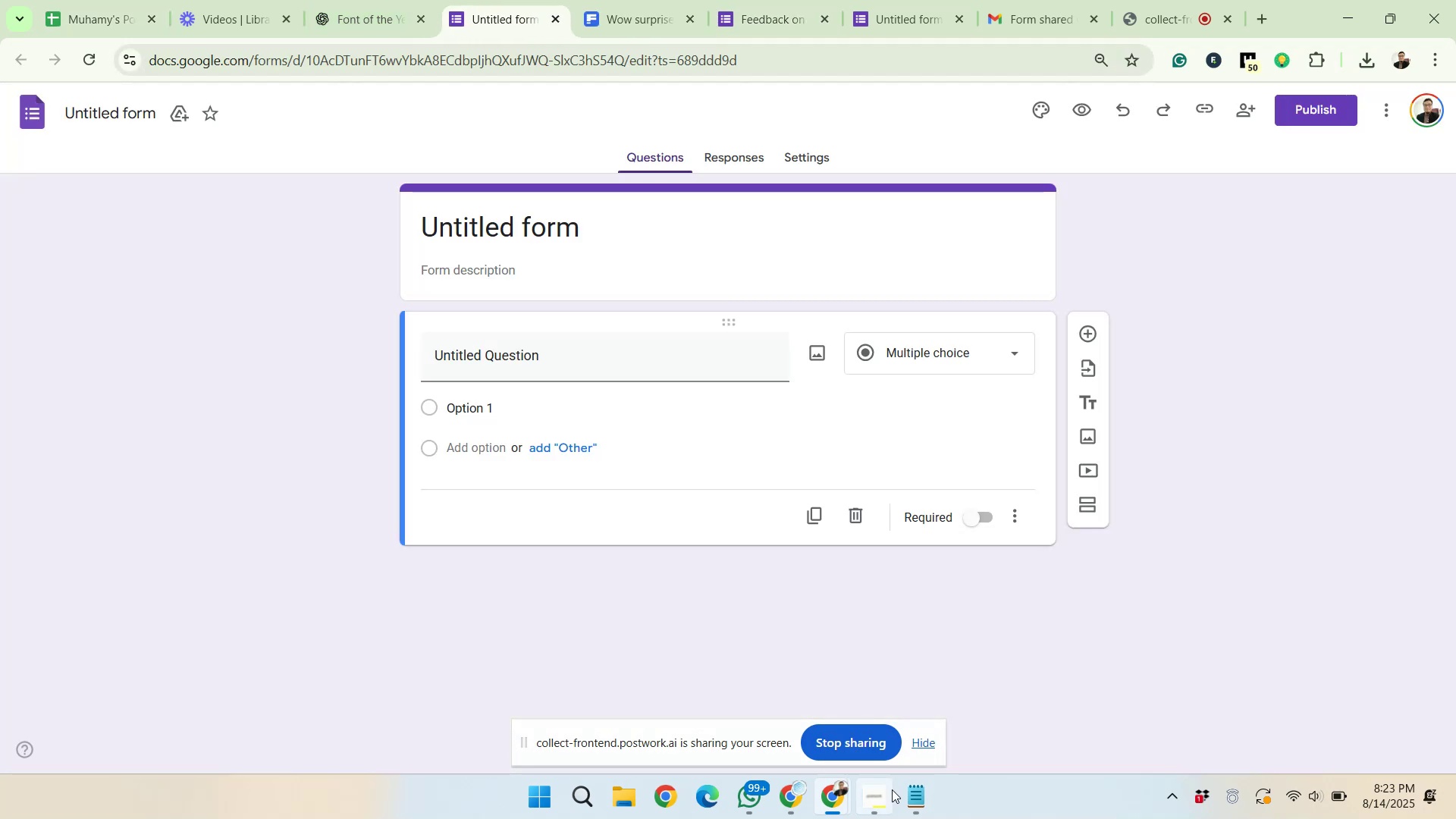 
left_click([910, 792])
 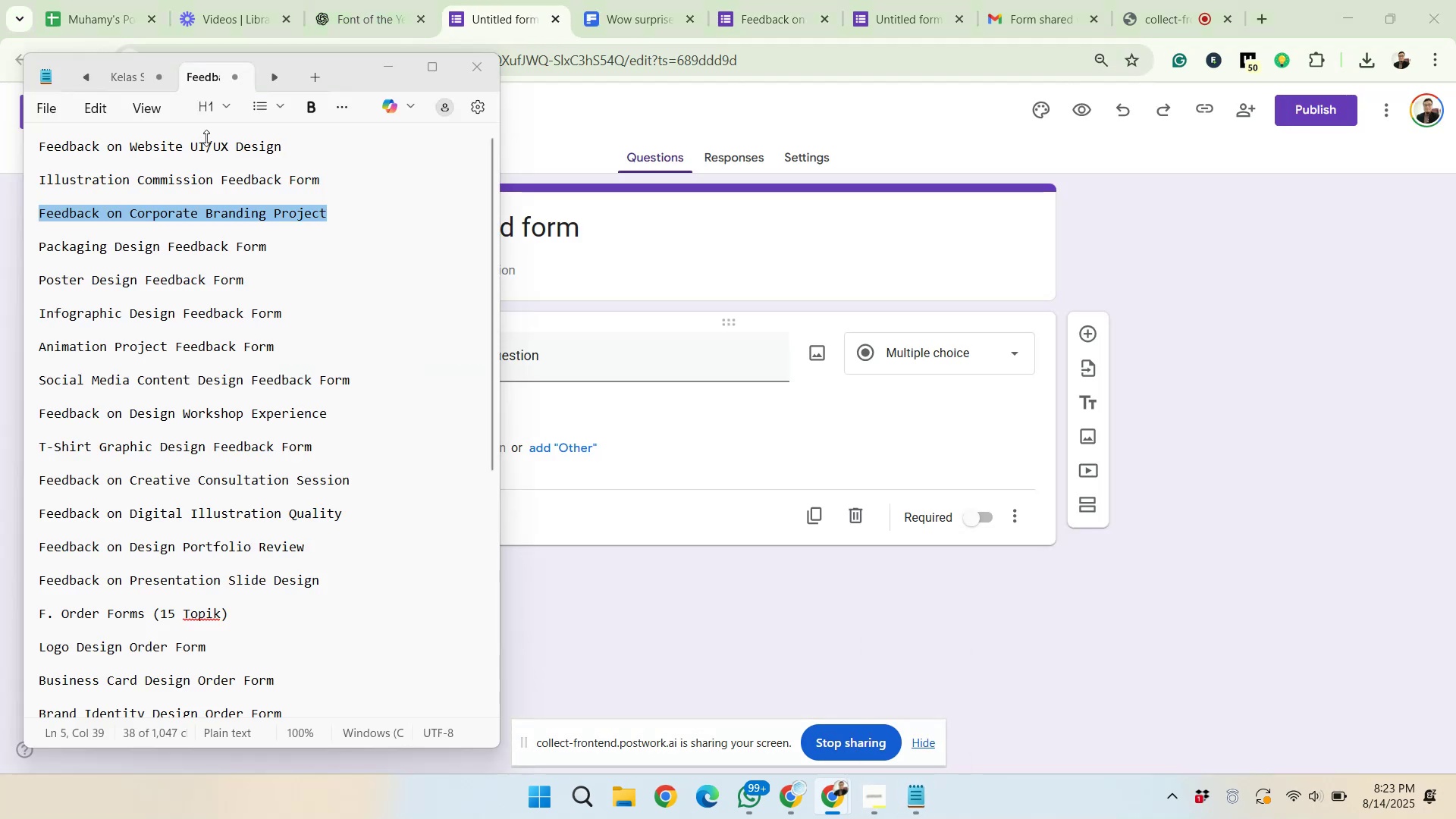 
left_click_drag(start_coordinate=[273, 245], to_coordinate=[36, 249])
 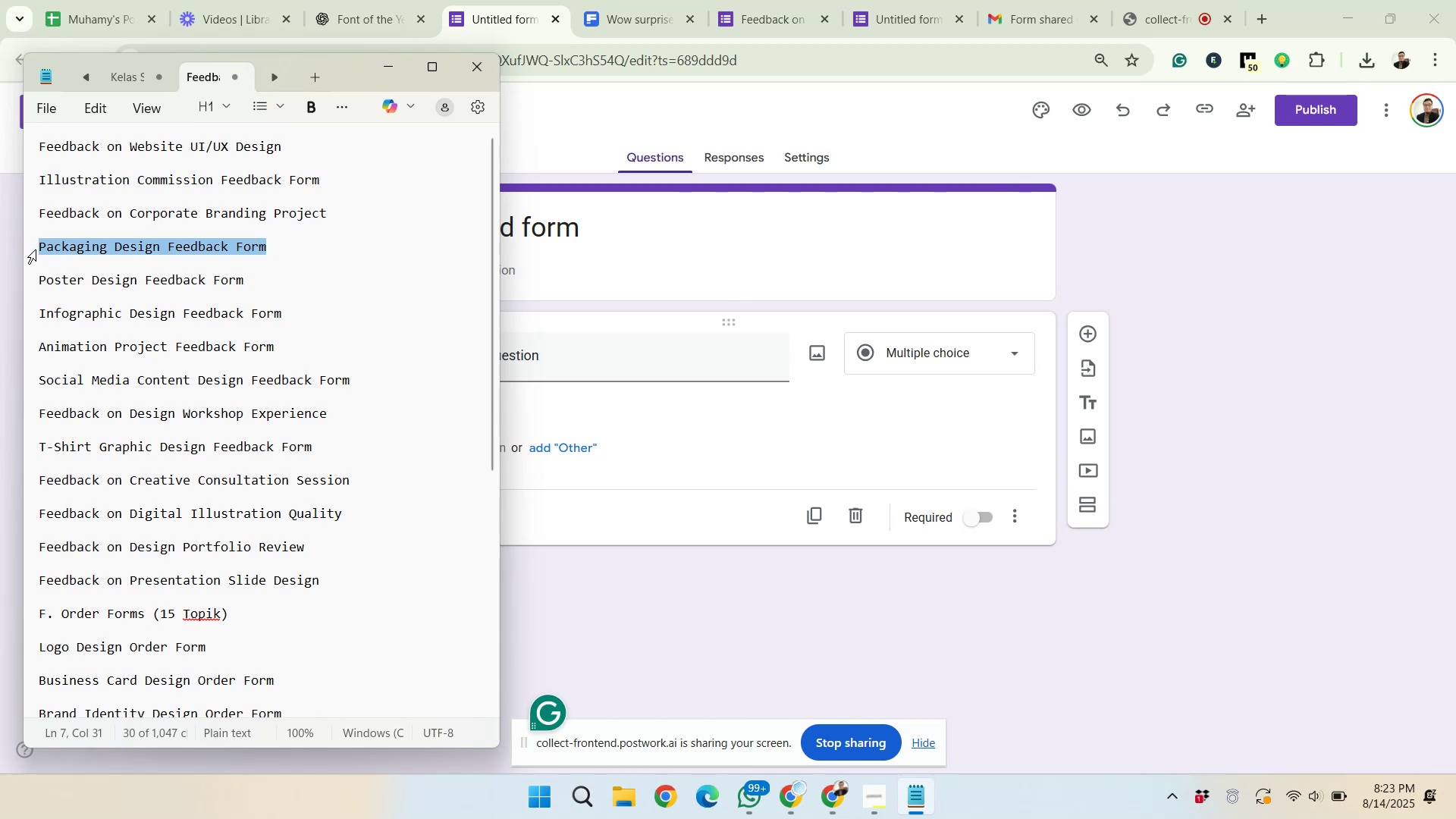 
right_click([43, 248])
 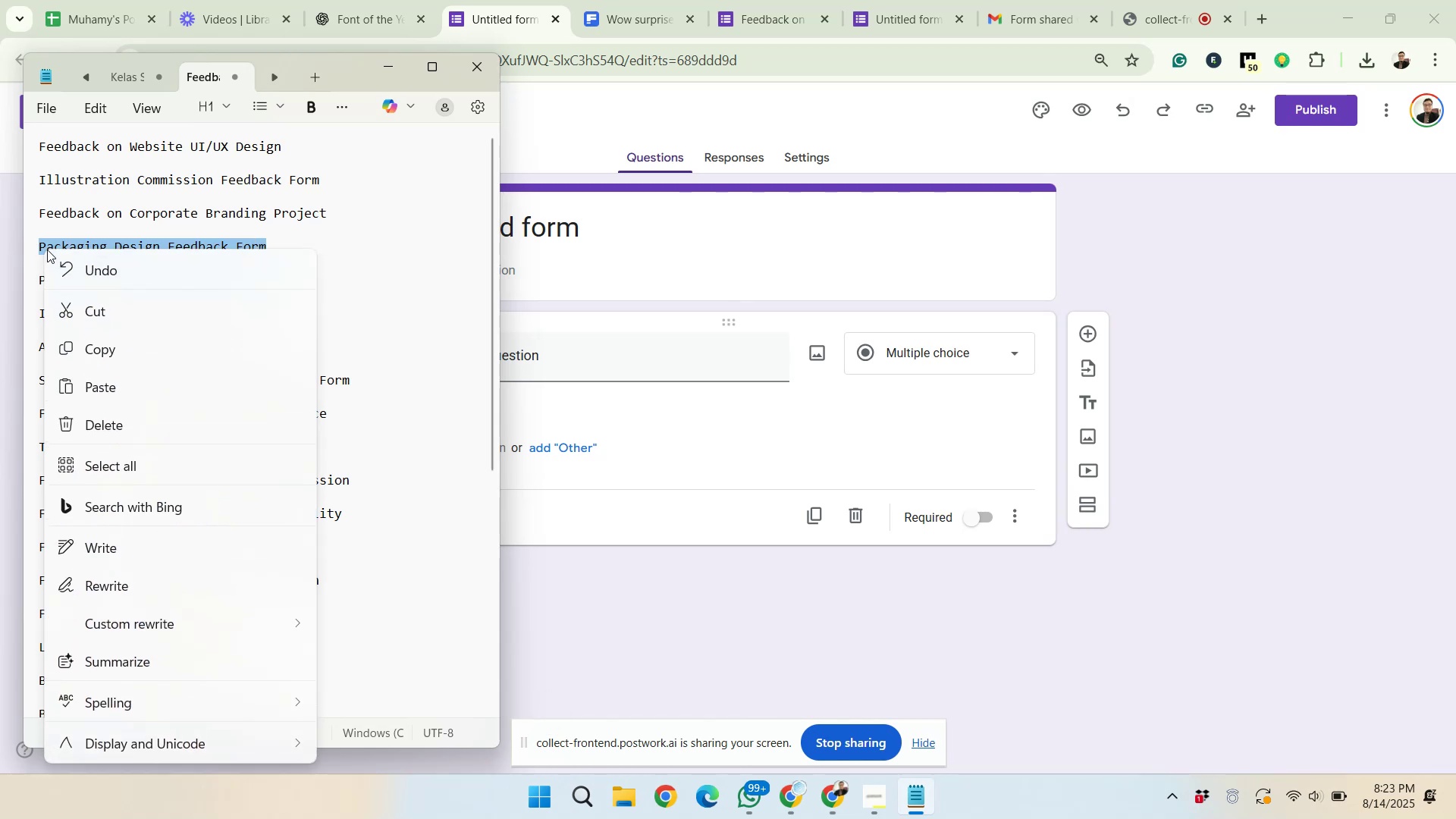 
left_click([109, 352])
 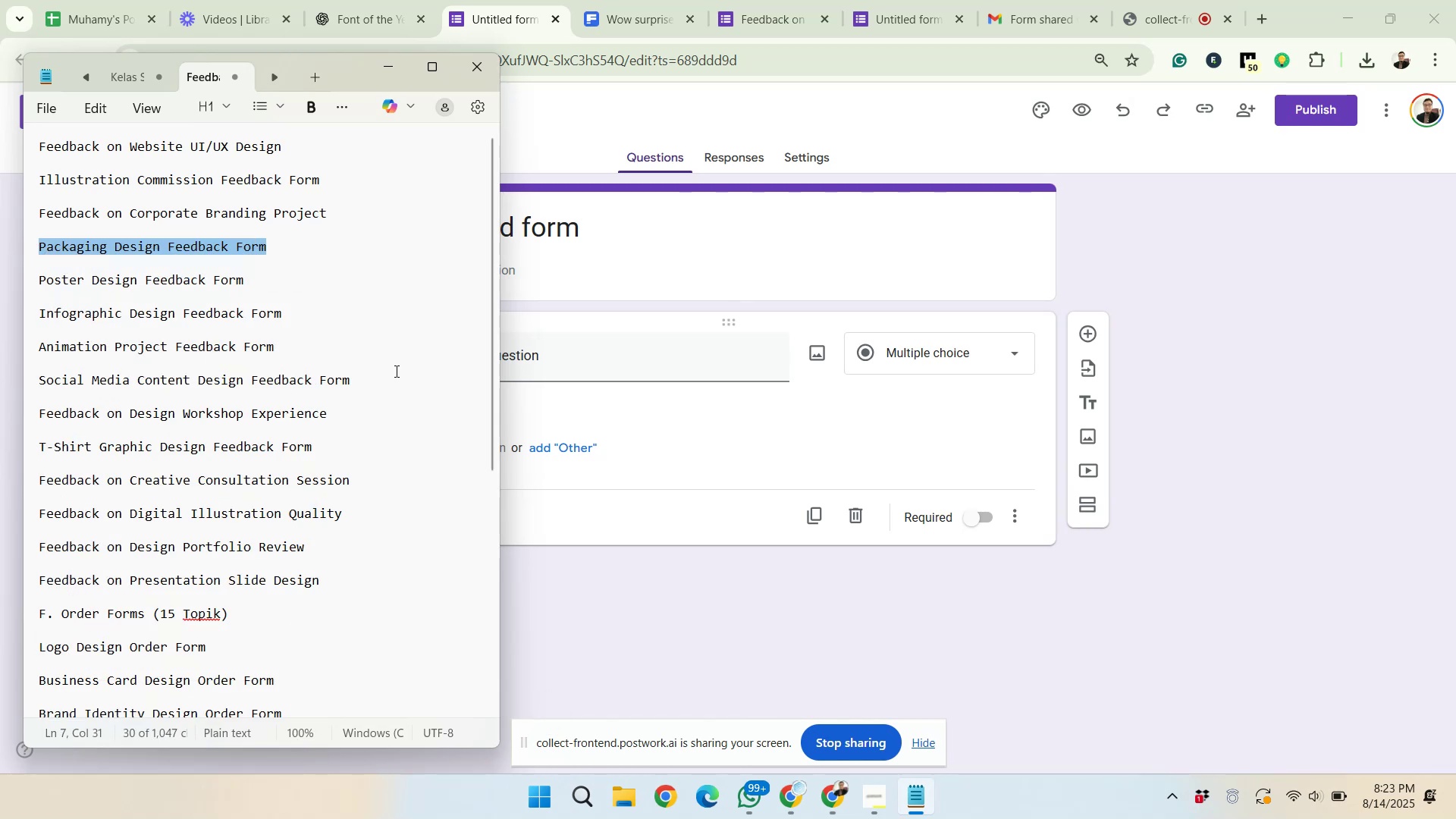 
left_click([1141, 274])
 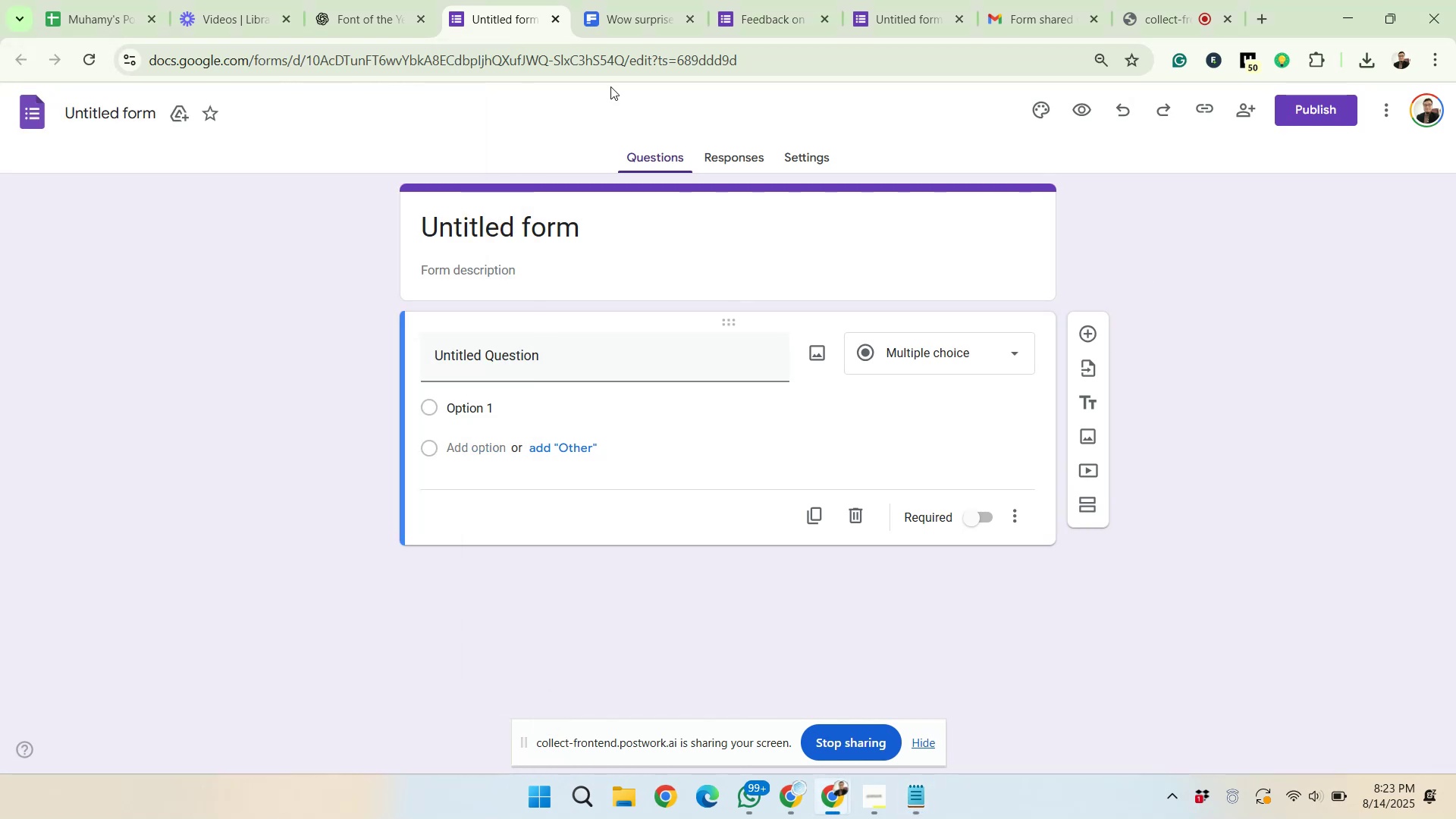 
left_click([366, 0])
 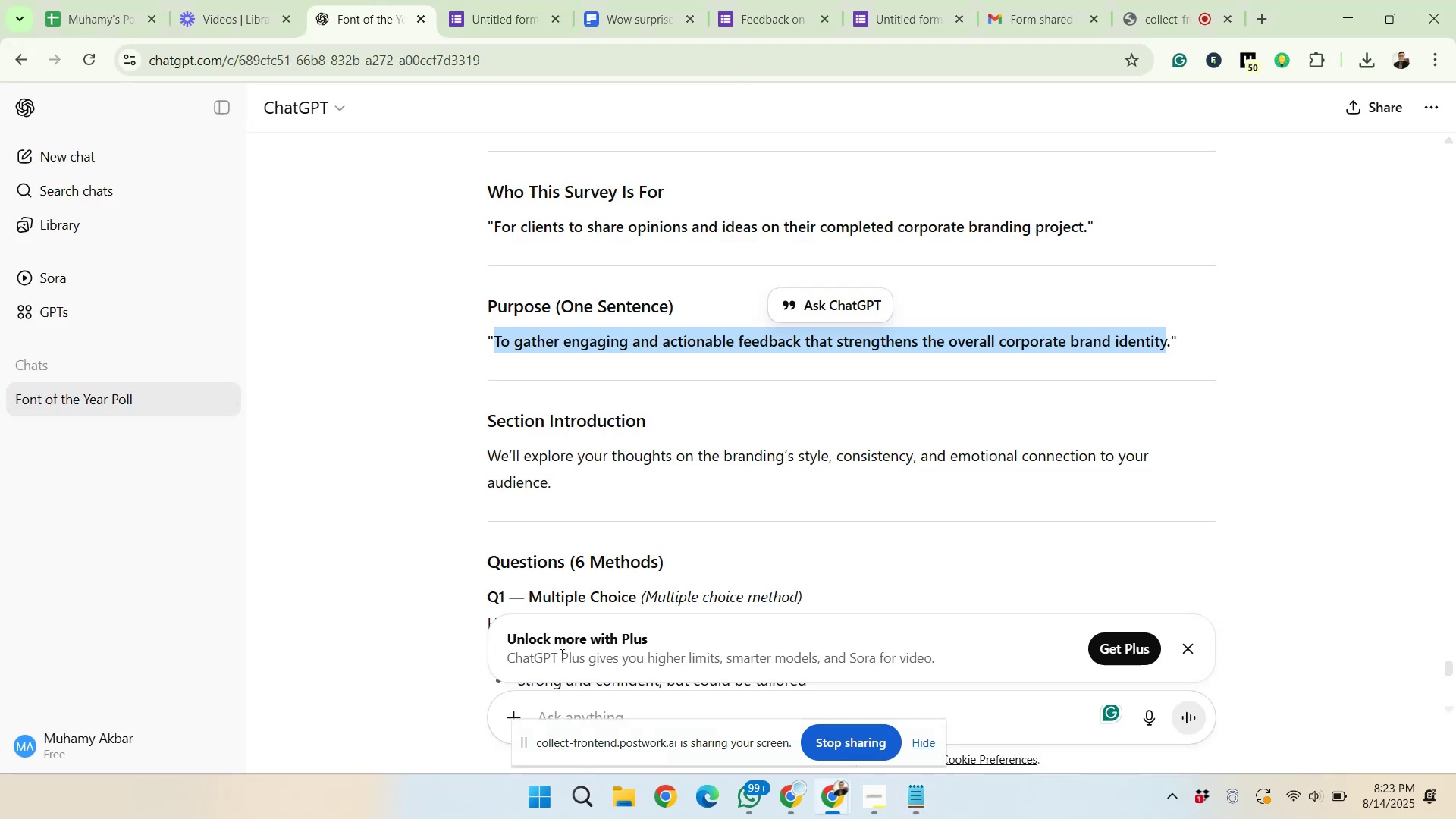 
left_click([564, 700])
 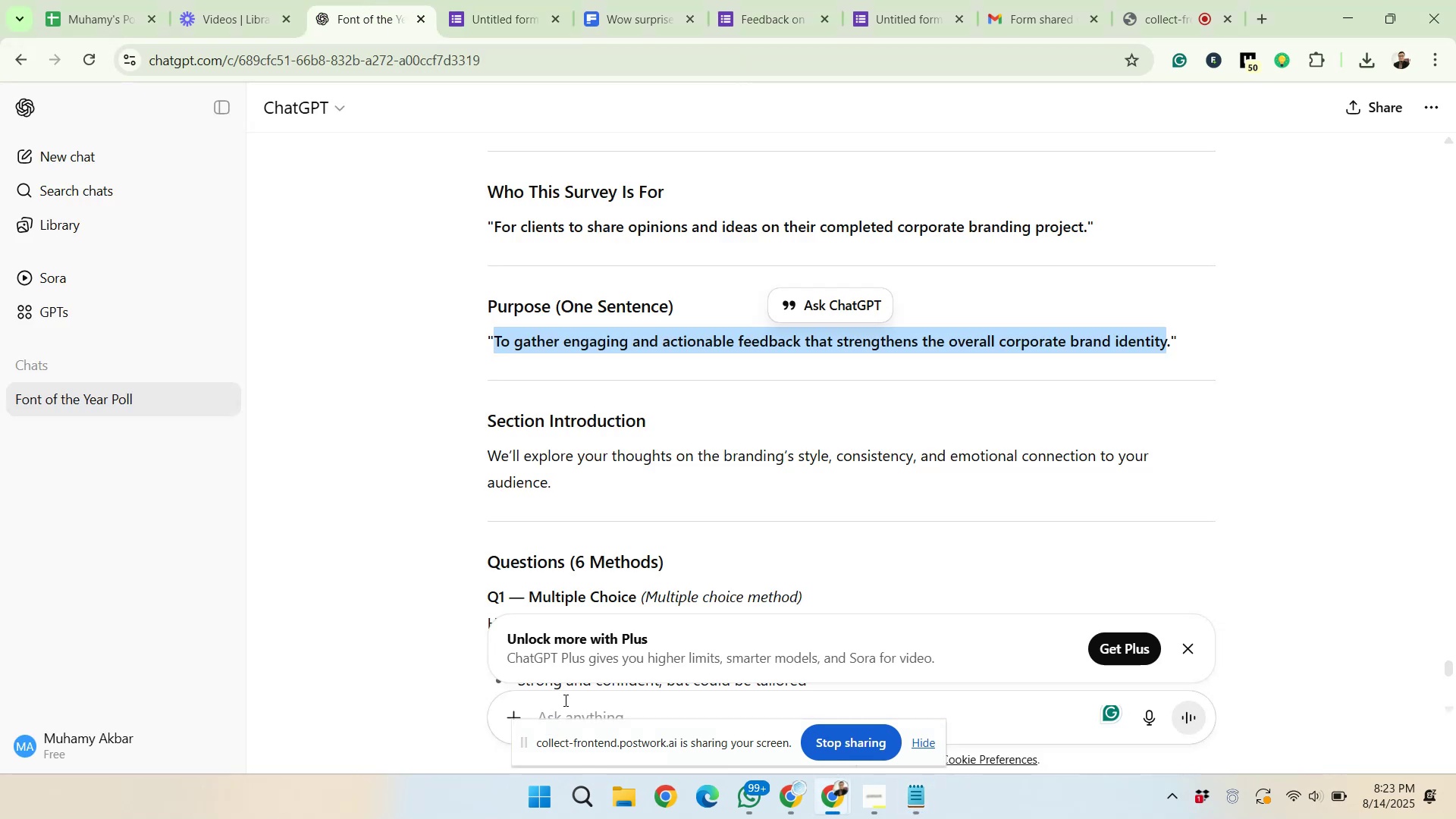 
key(Control+V)
 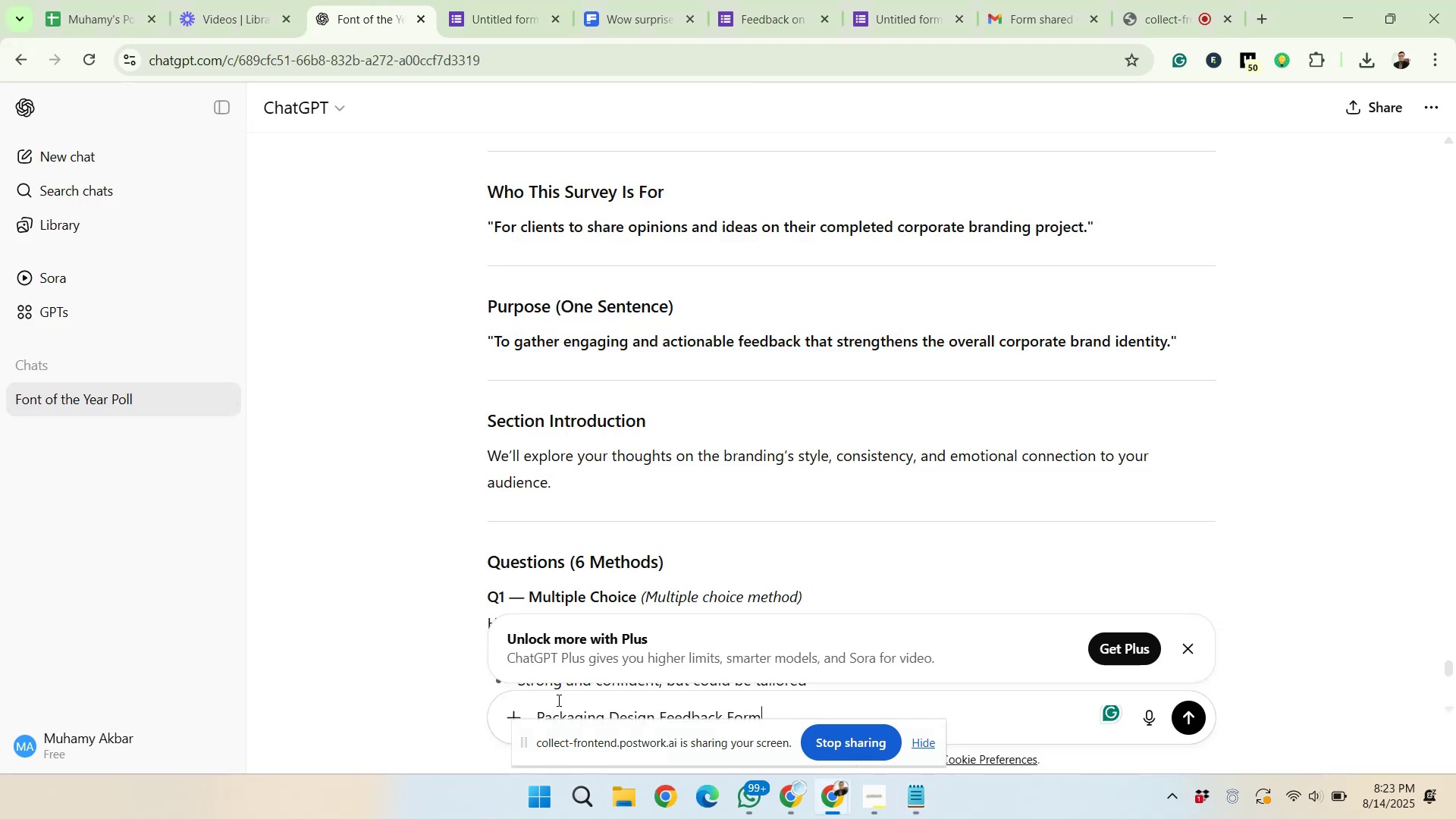 
key(Enter)
 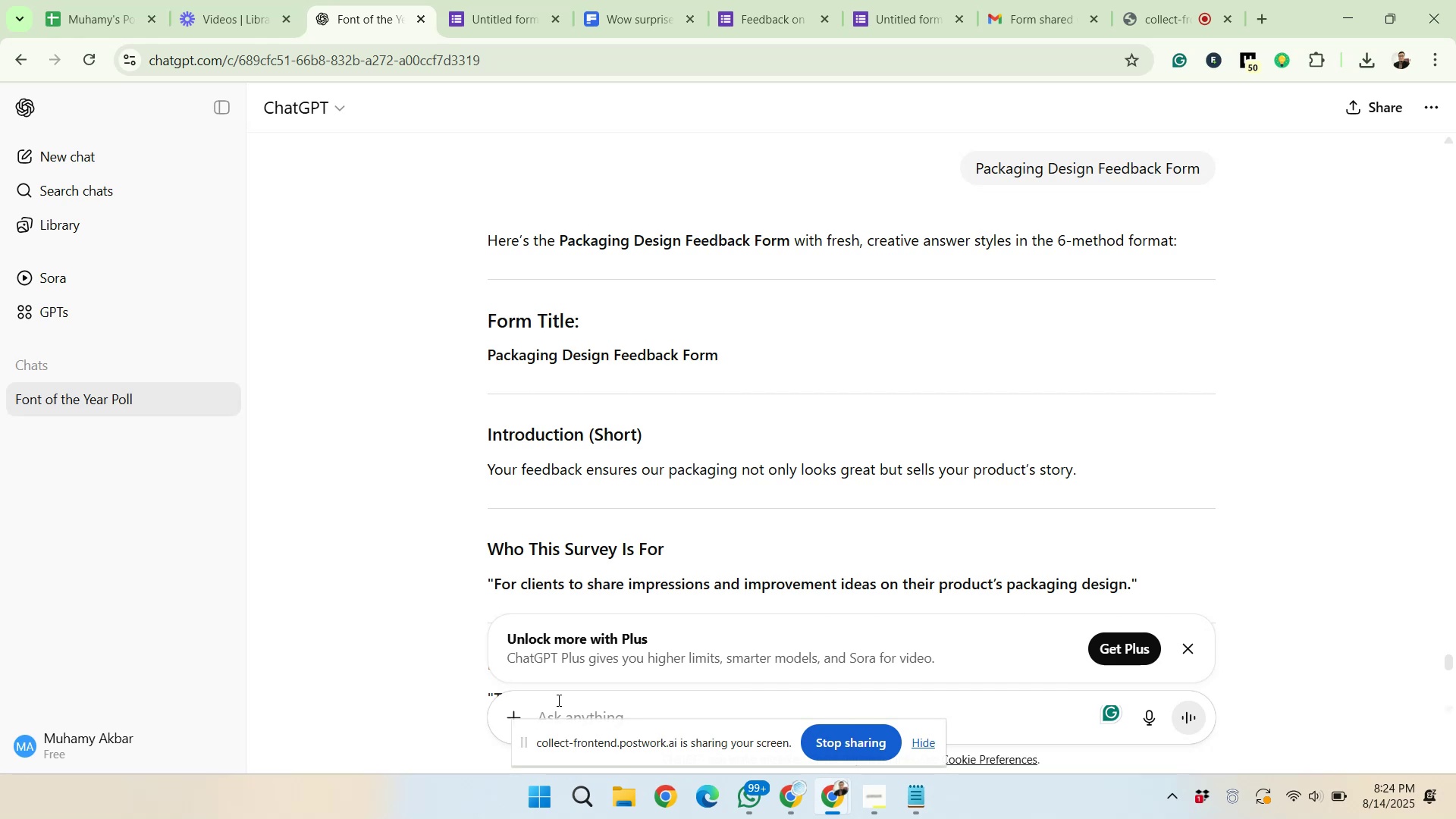 
wait(69.13)
 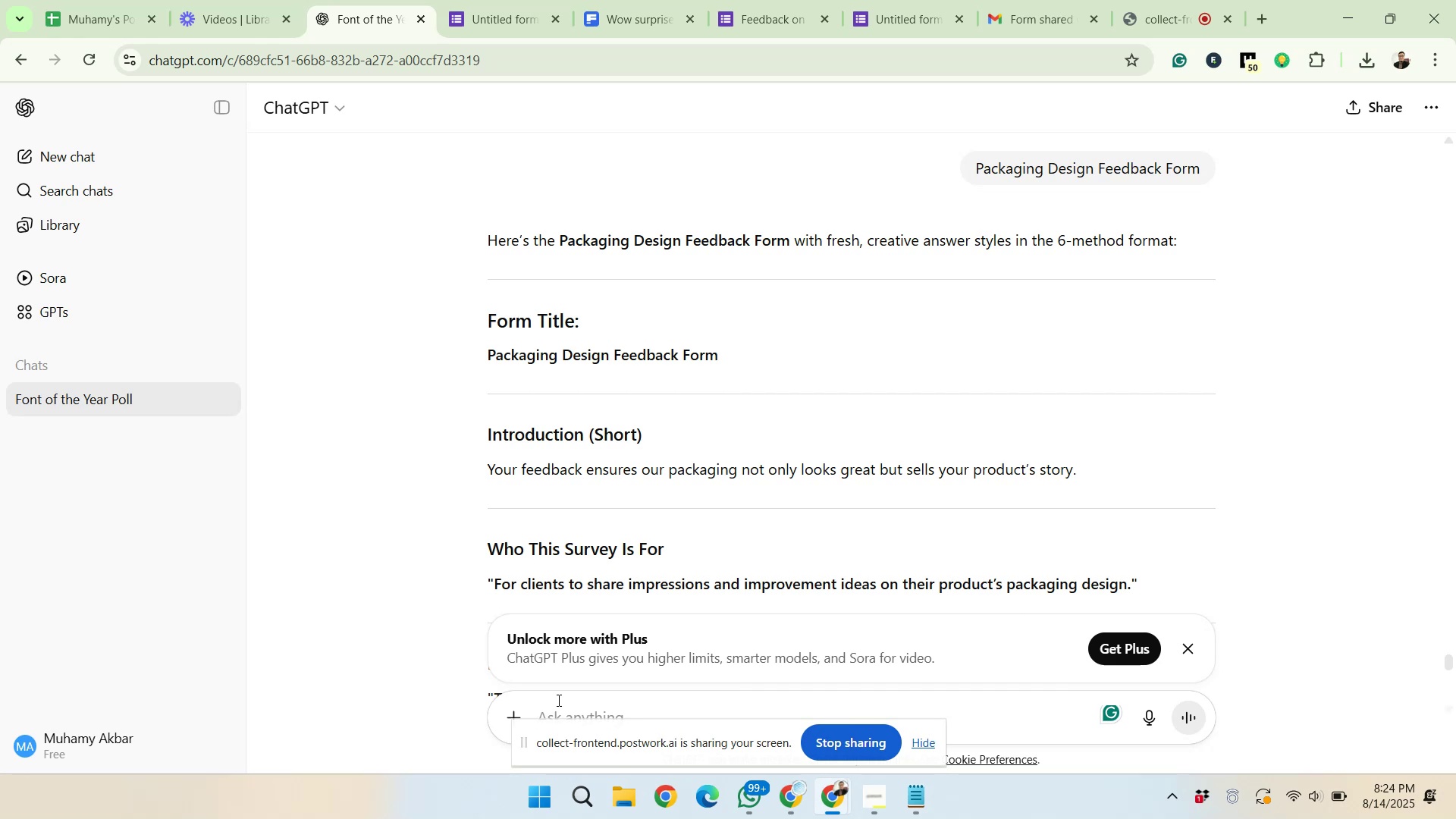 
left_click([460, 0])
 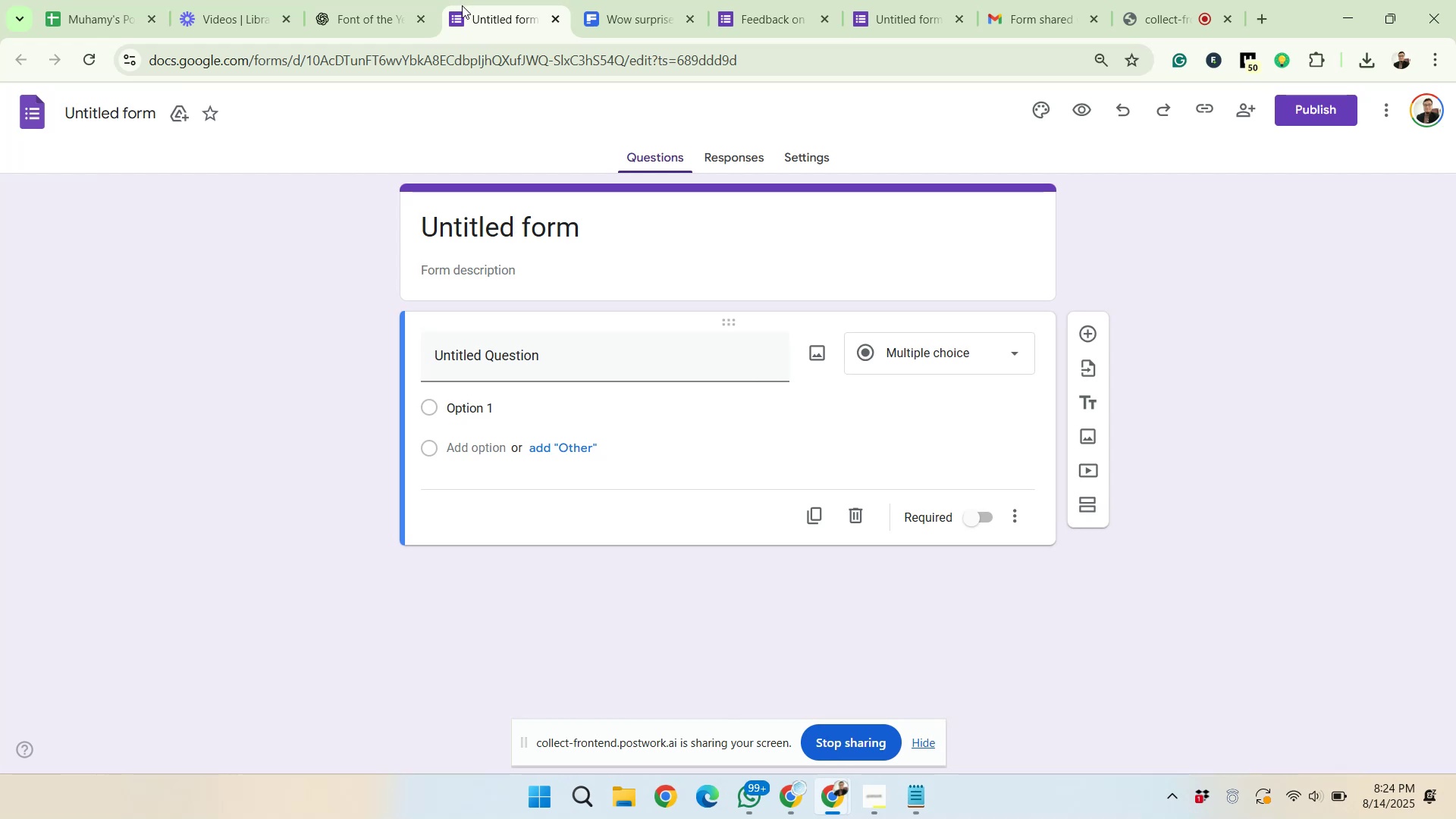 
left_click_drag(start_coordinate=[589, 233], to_coordinate=[424, 249])
 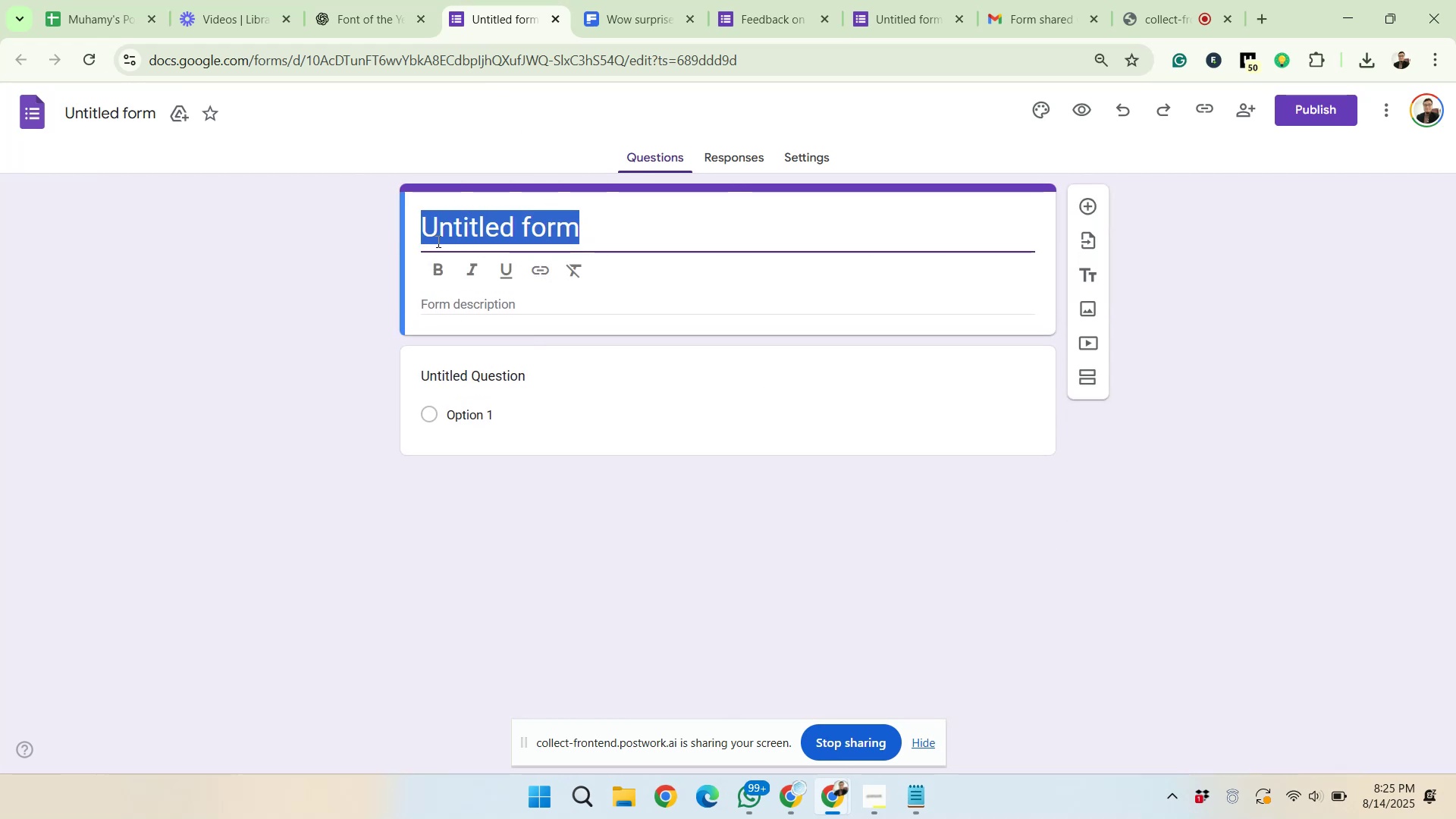 
right_click([438, 241])
 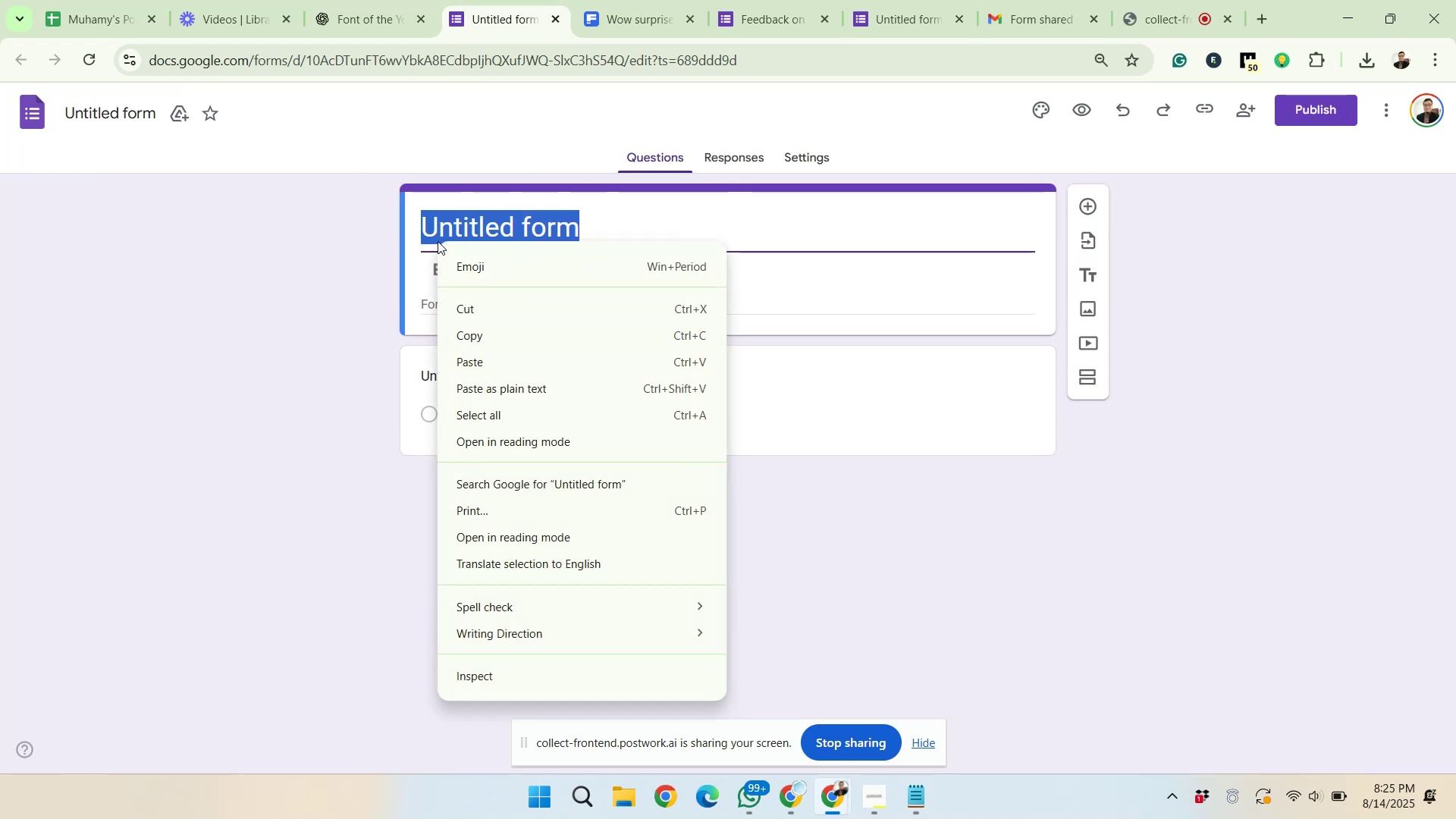 
left_click([499, 363])
 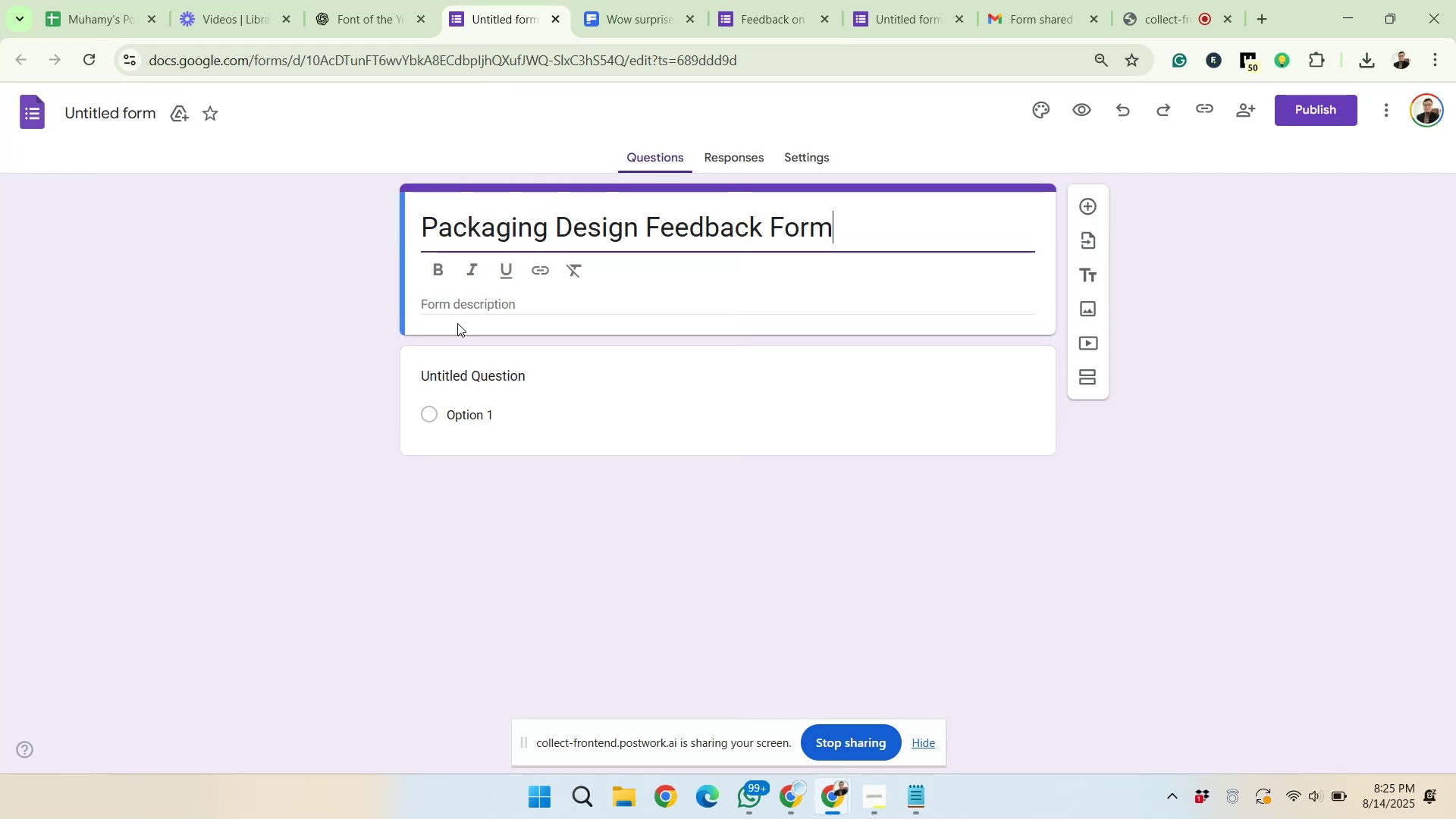 
left_click([368, 0])
 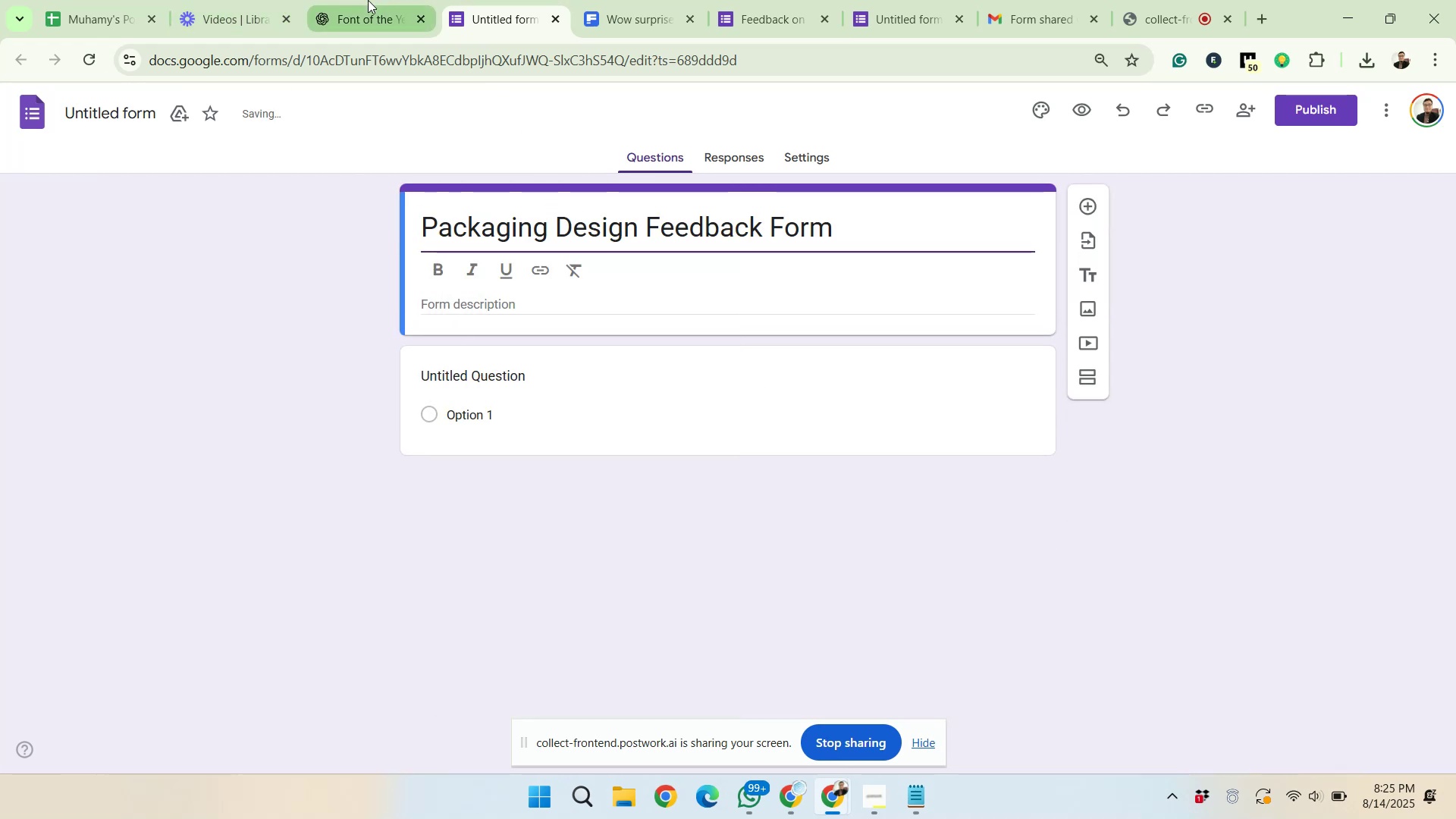 
scroll: coordinate [492, 505], scroll_direction: down, amount: 2.0
 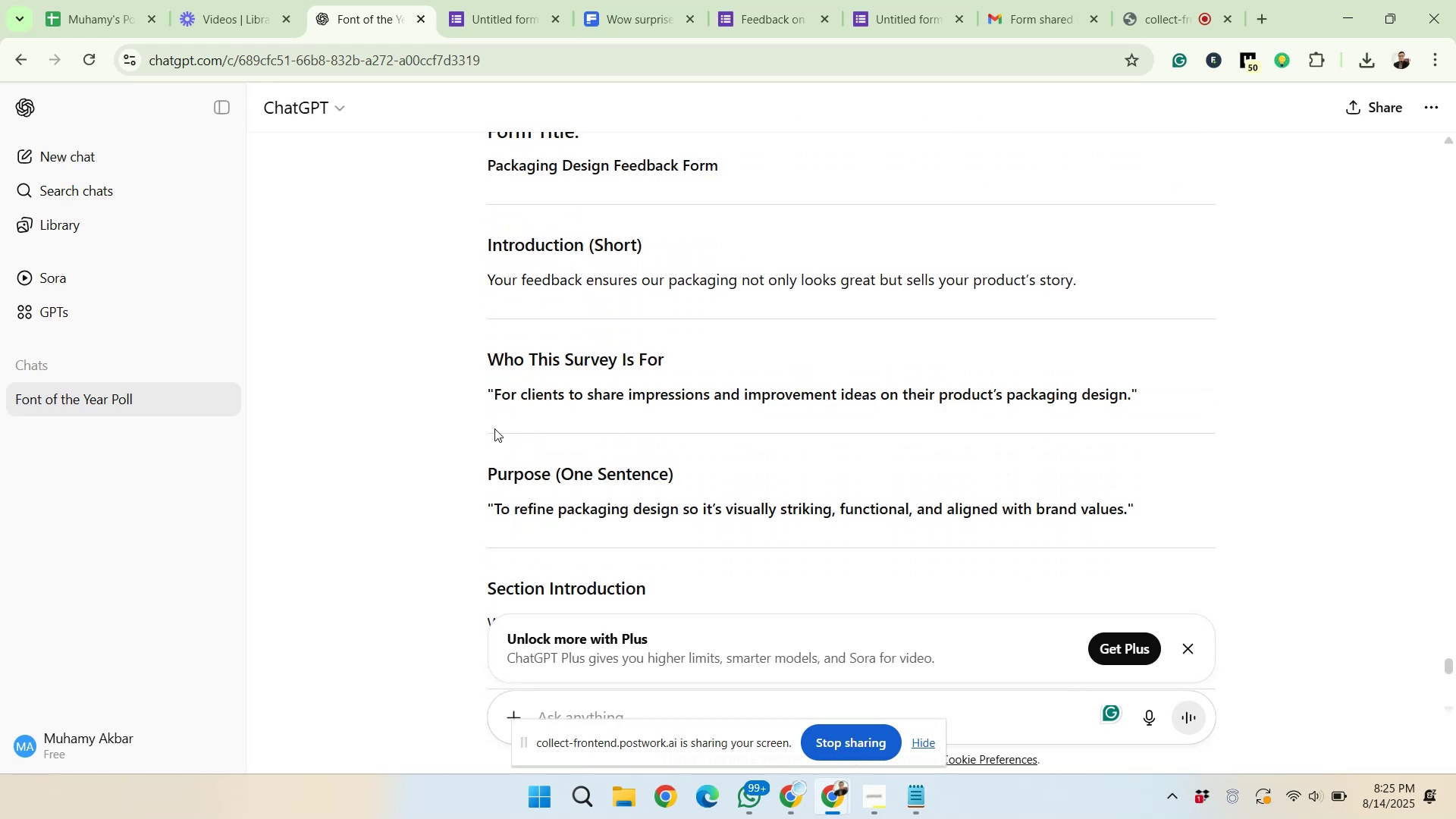 
left_click_drag(start_coordinate=[494, 396], to_coordinate=[1125, 402])
 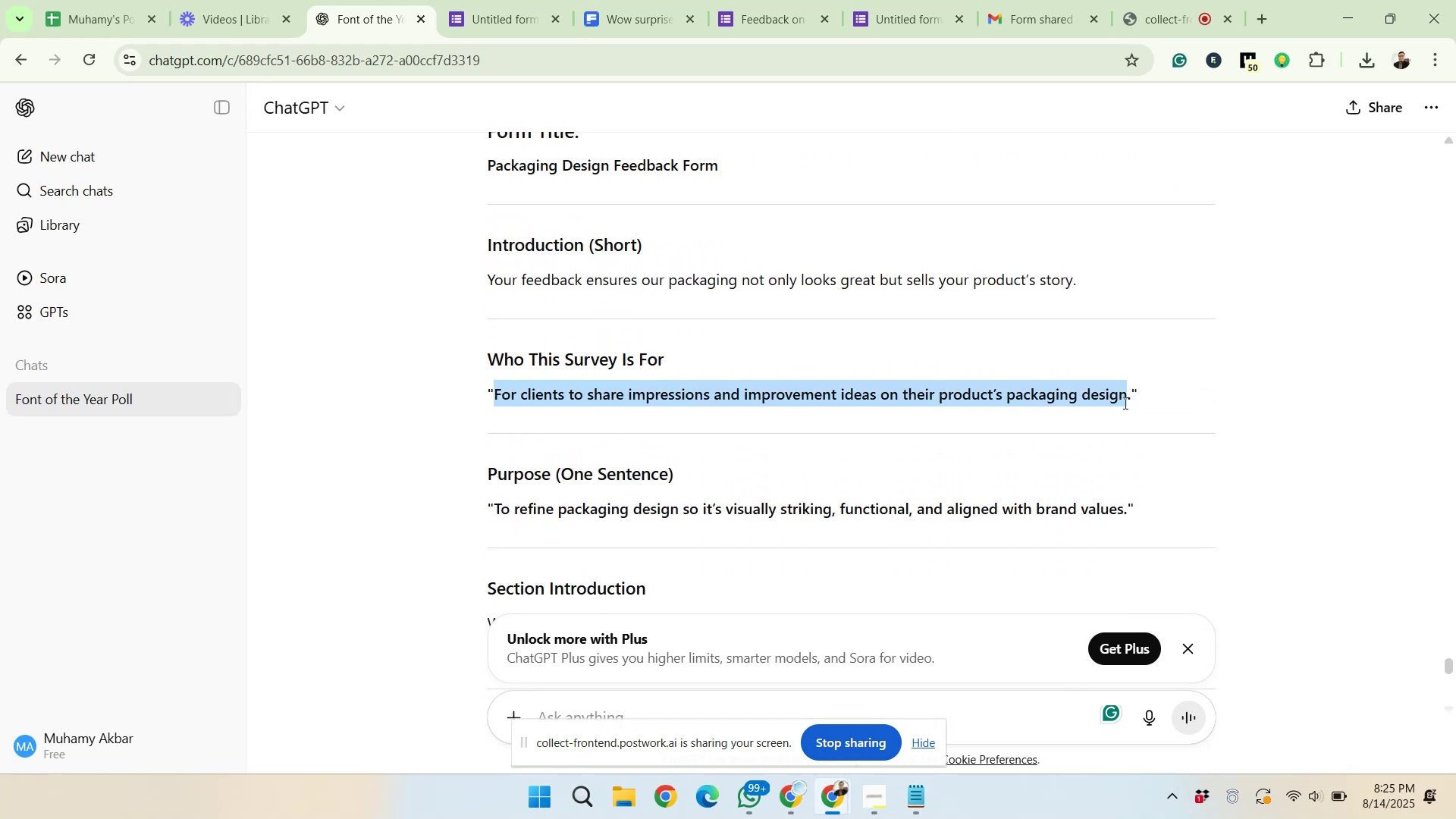 
scroll: coordinate [1093, 399], scroll_direction: down, amount: 2.0
 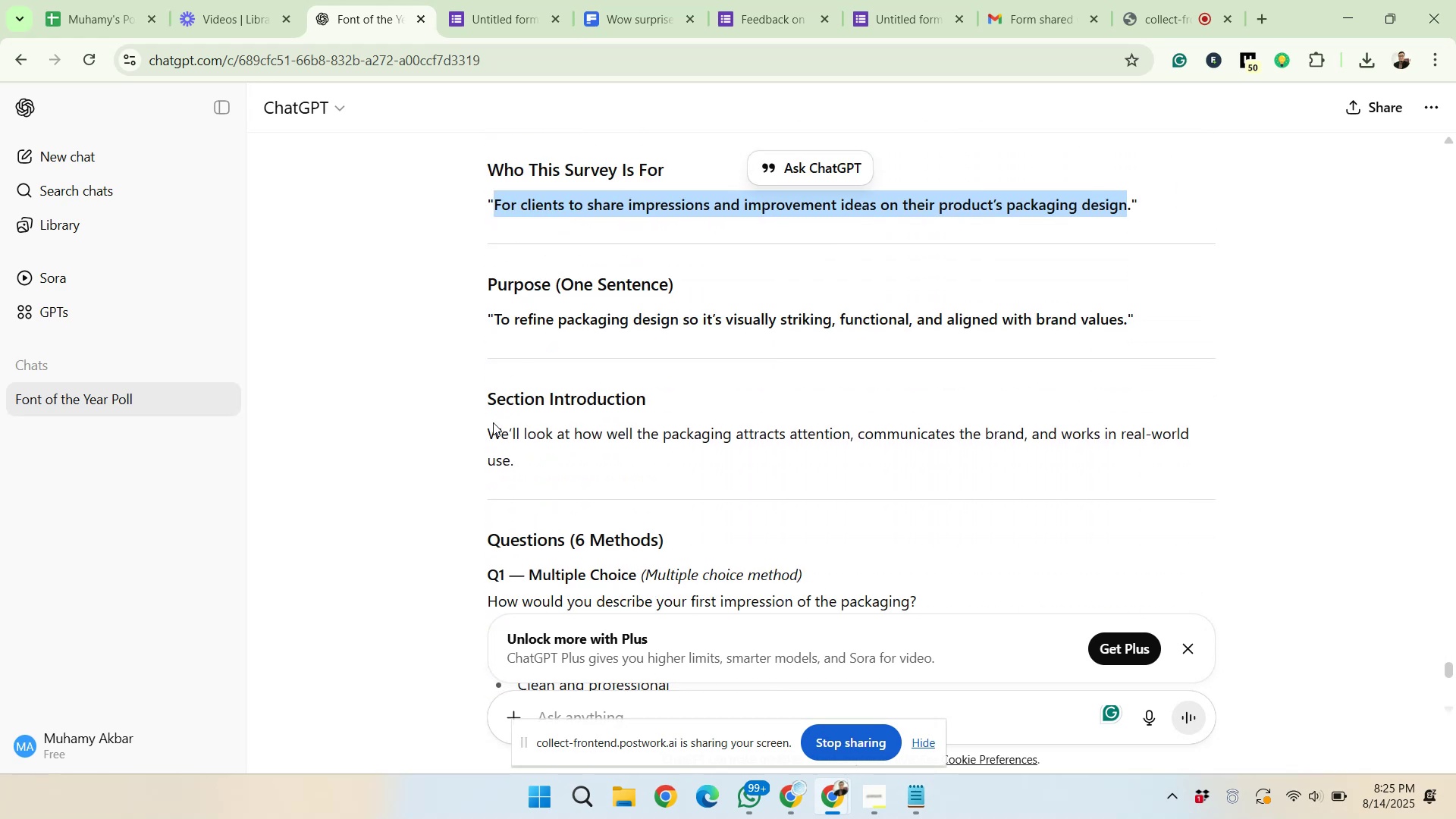 
left_click_drag(start_coordinate=[488, 431], to_coordinate=[537, 457])
 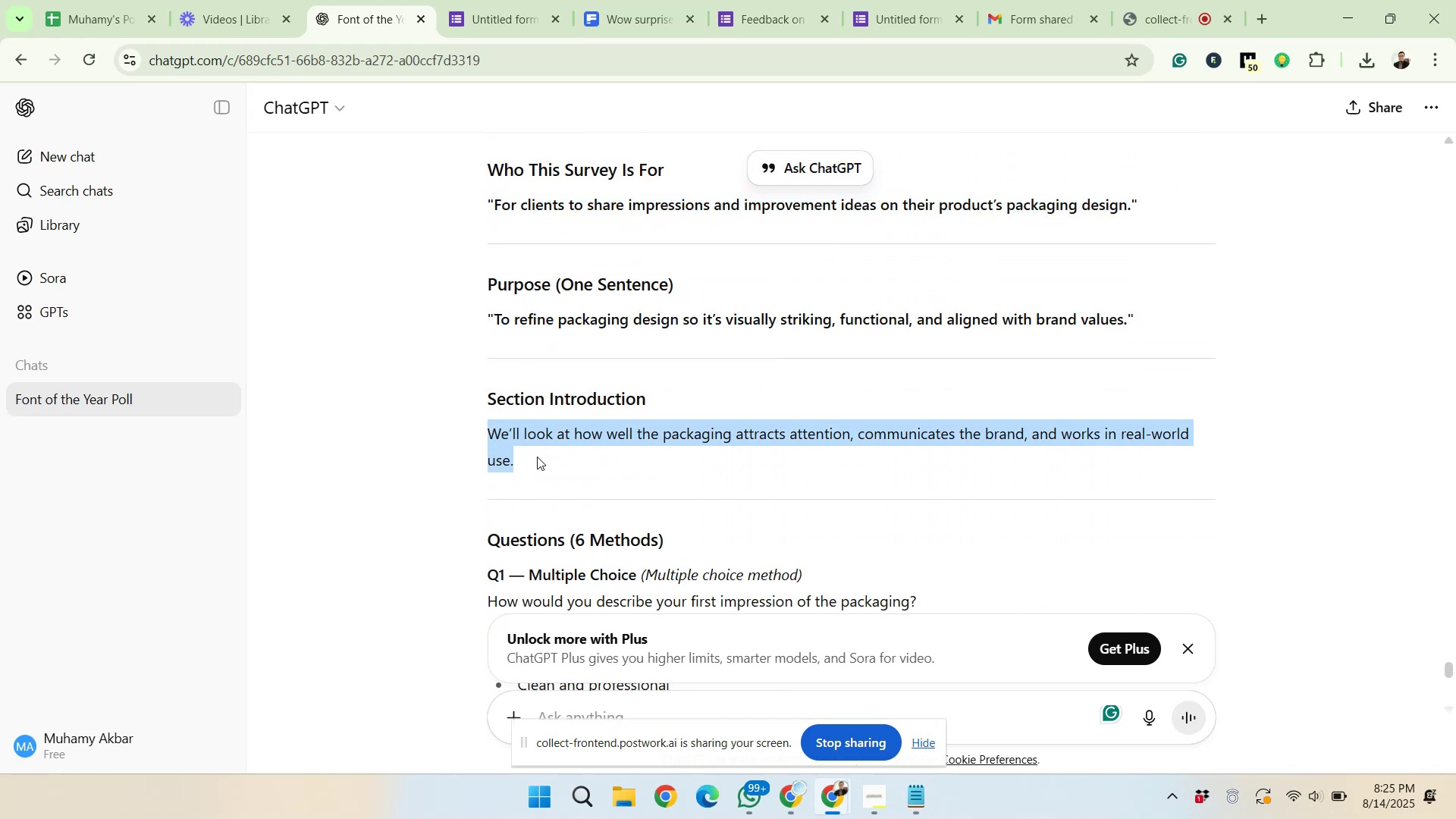 
right_click([501, 444])
 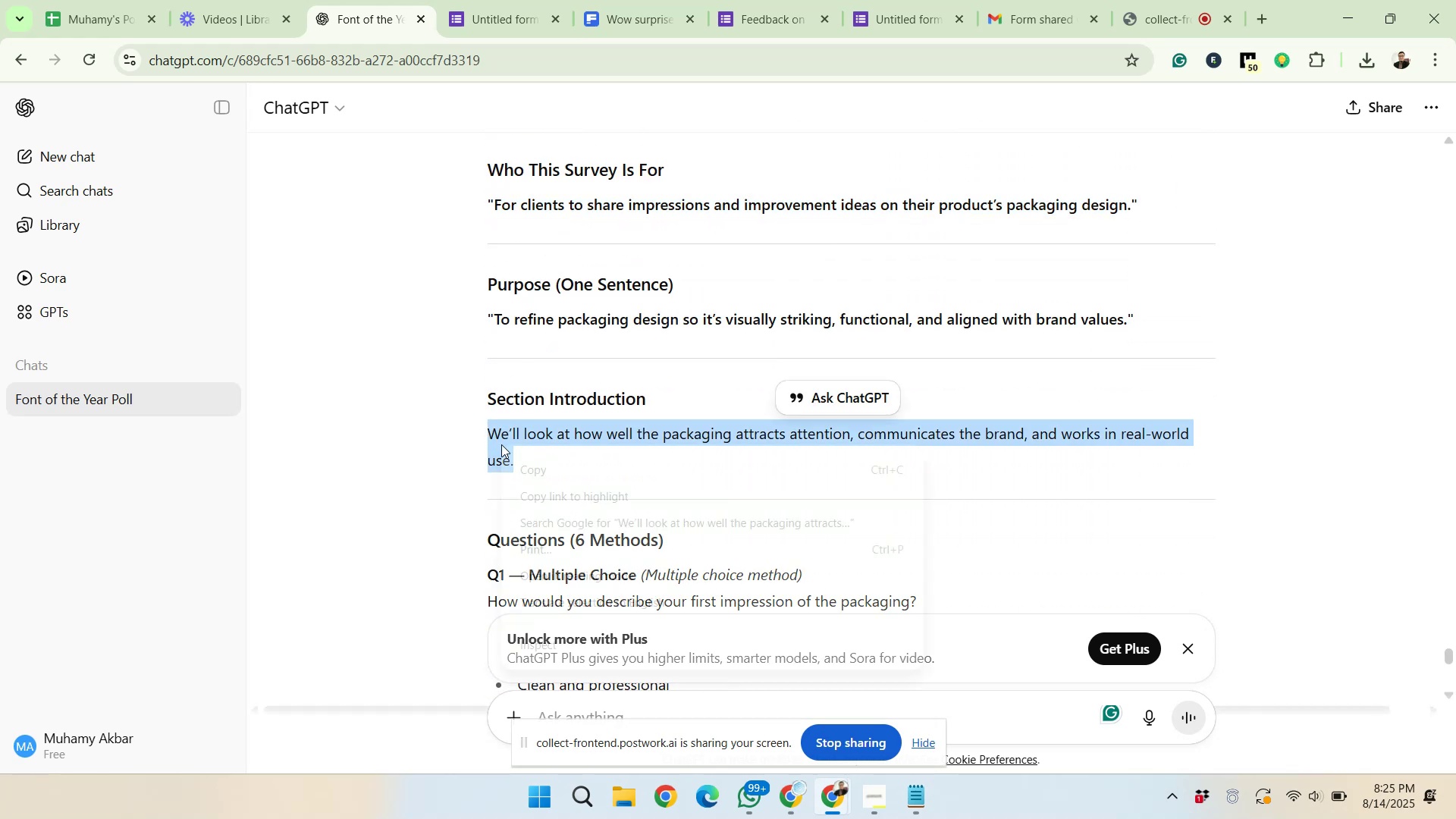 
left_click([539, 466])
 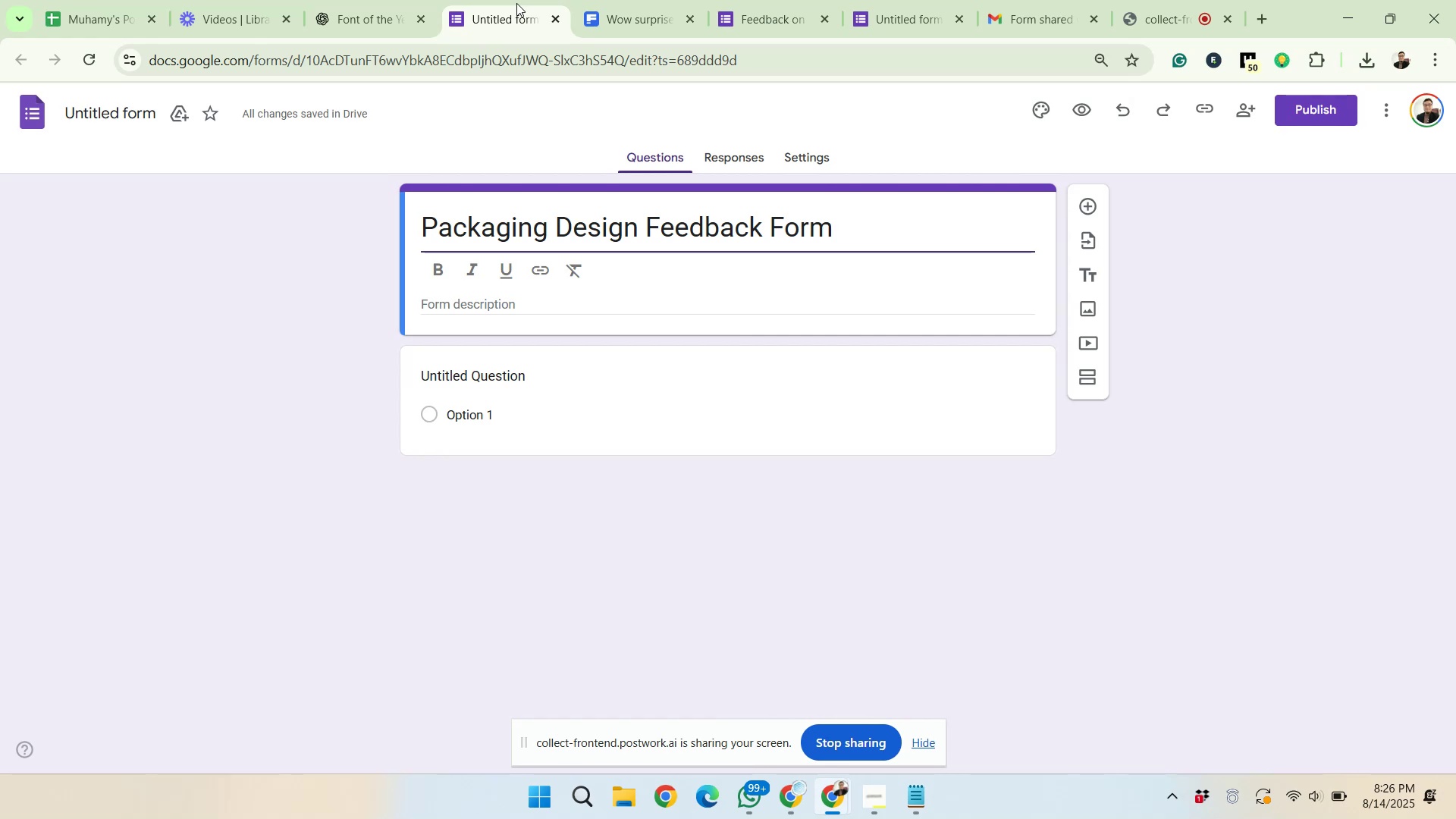 
wait(77.46)
 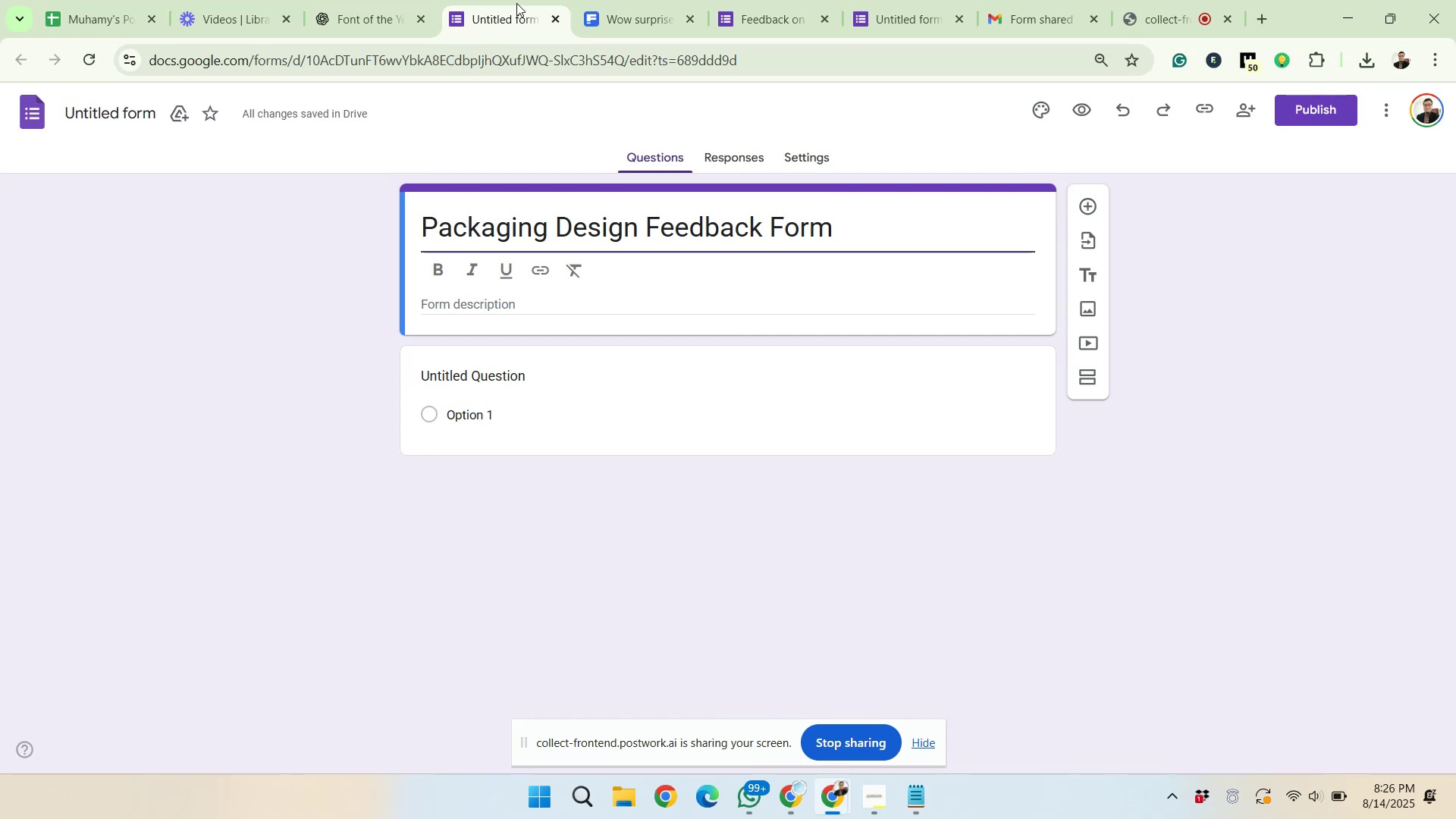 
right_click([427, 309])
 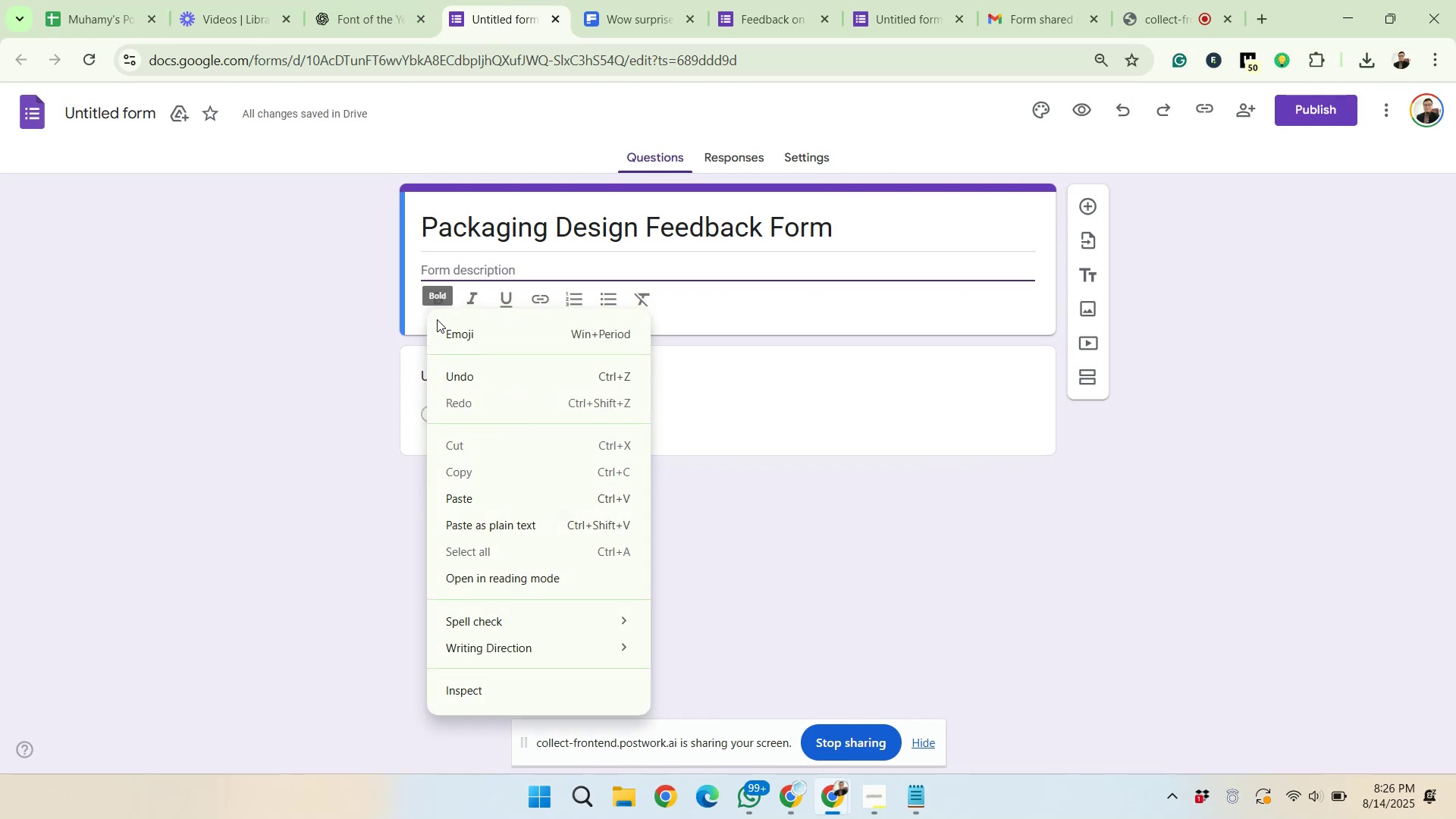 
left_click([468, 504])
 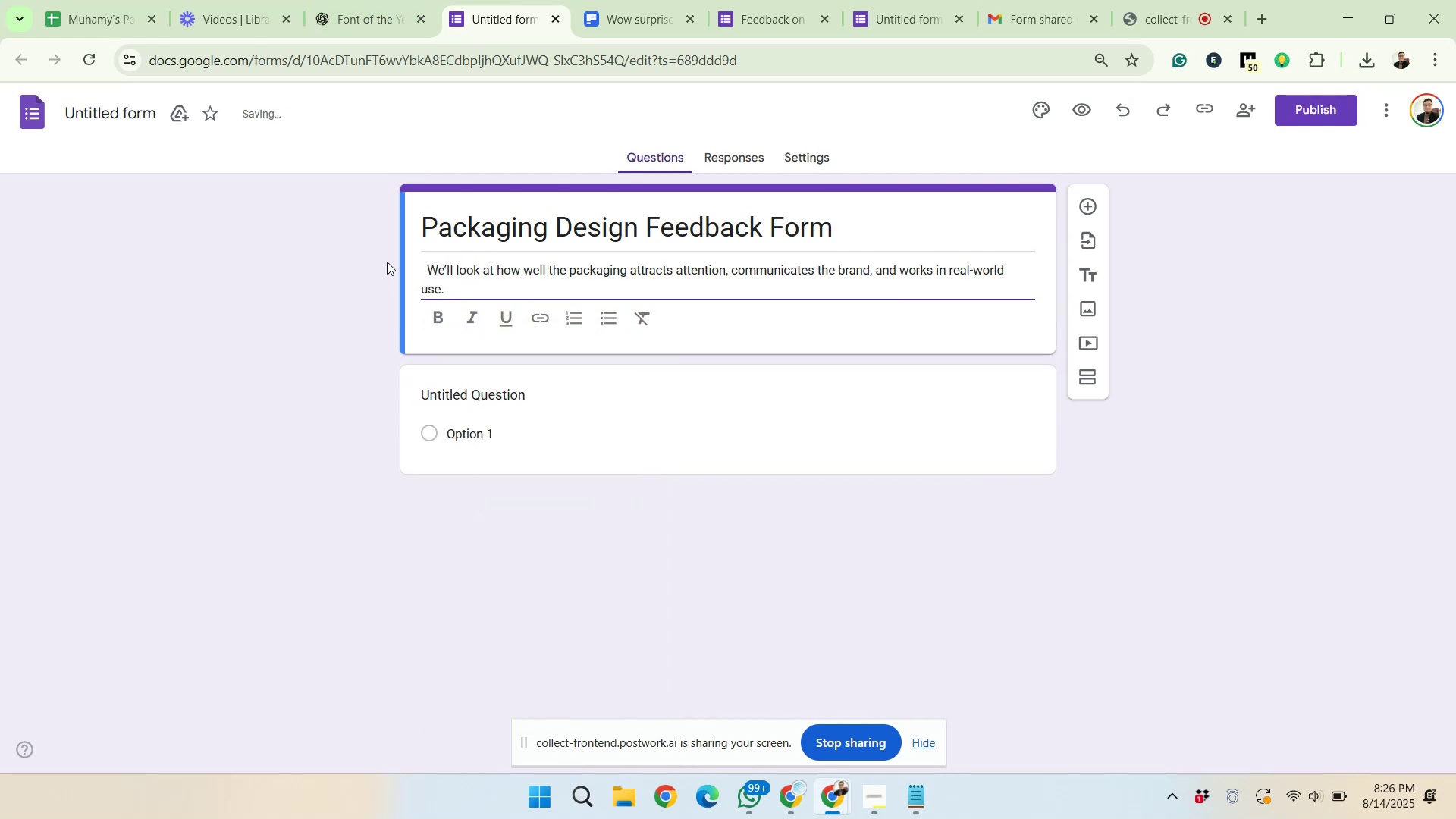 
left_click_drag(start_coordinate=[428, 270], to_coordinate=[414, 270])
 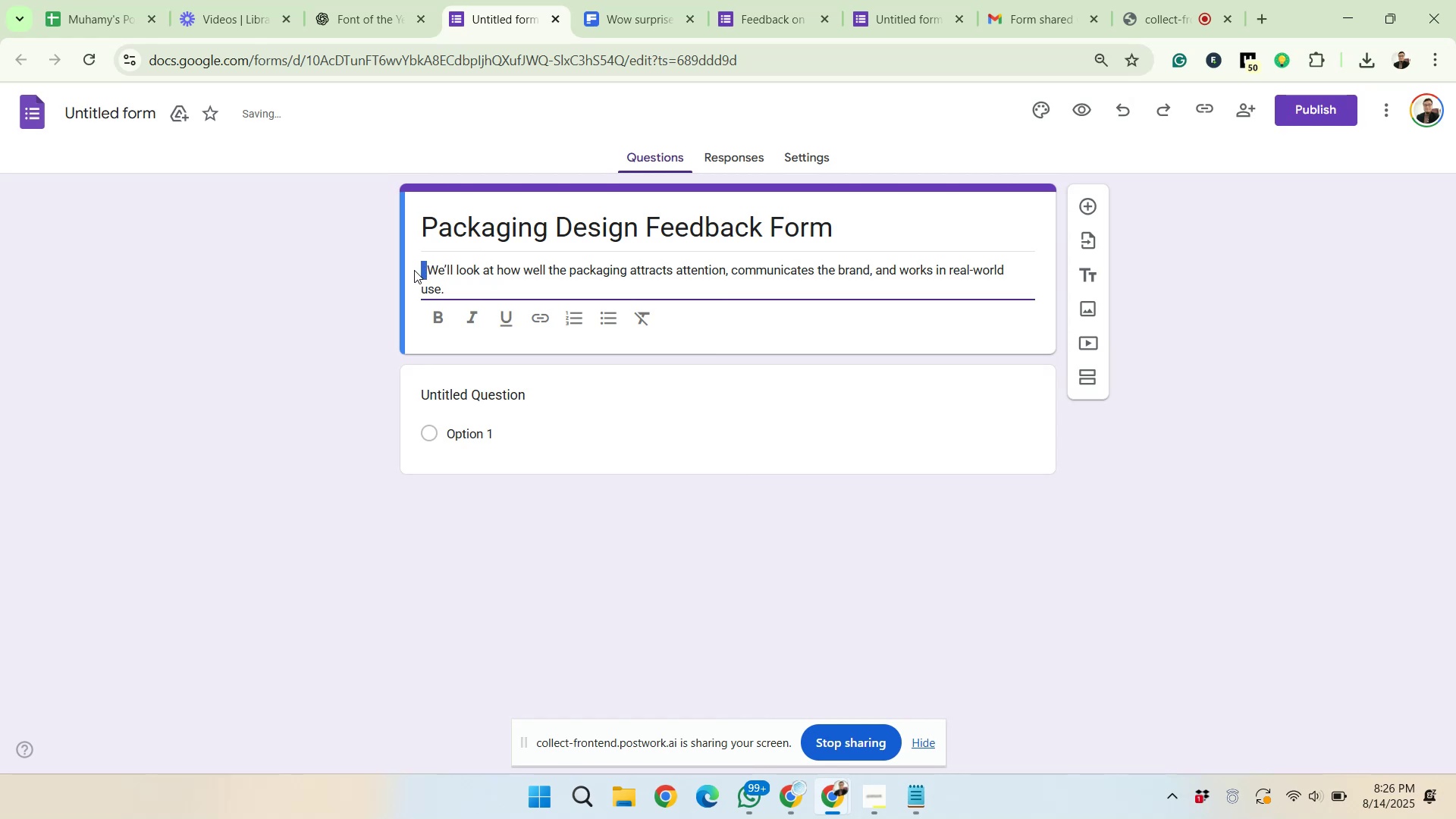 
key(Delete)
 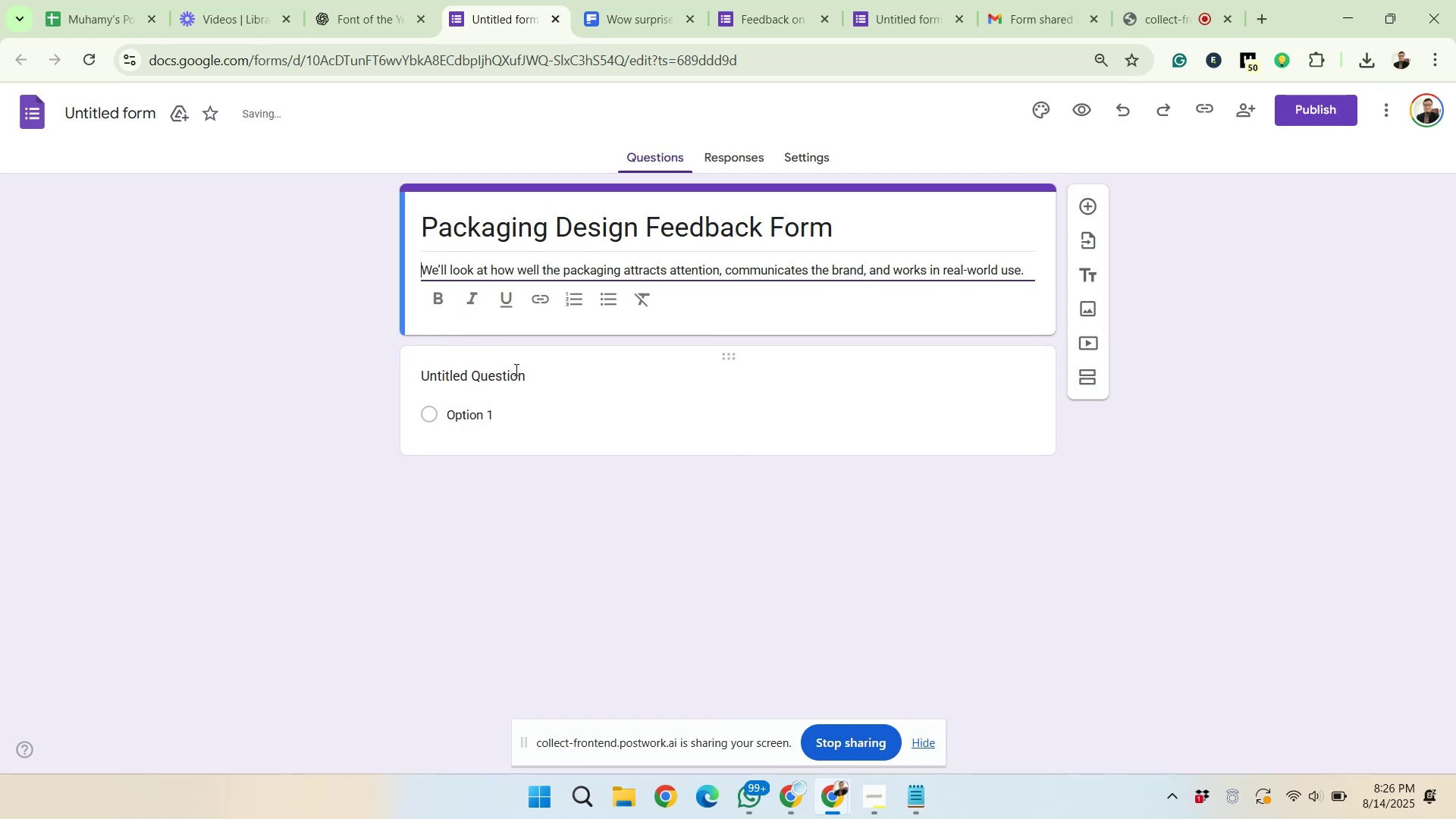 
left_click([1073, 375])
 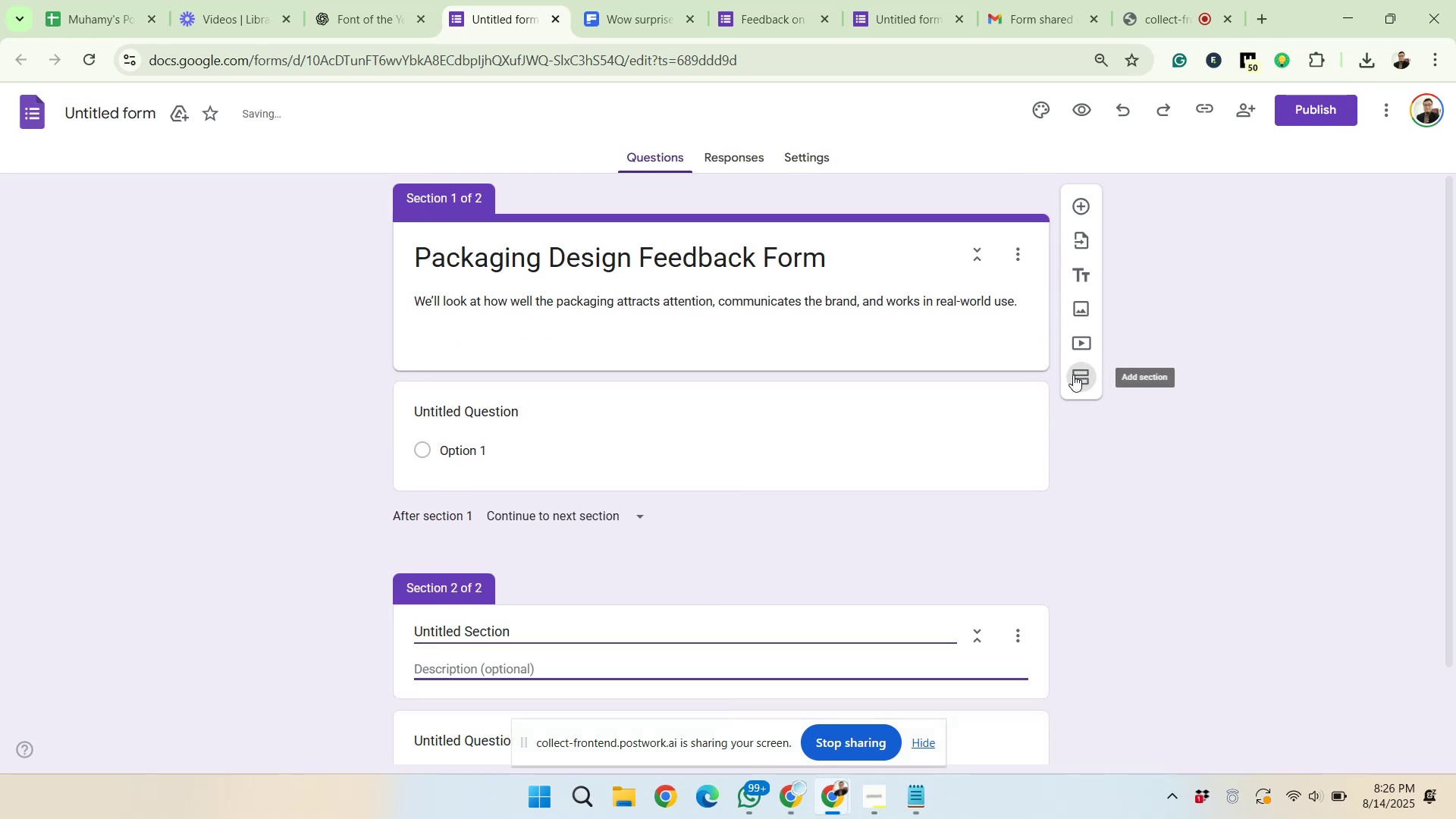 
left_click([343, 0])
 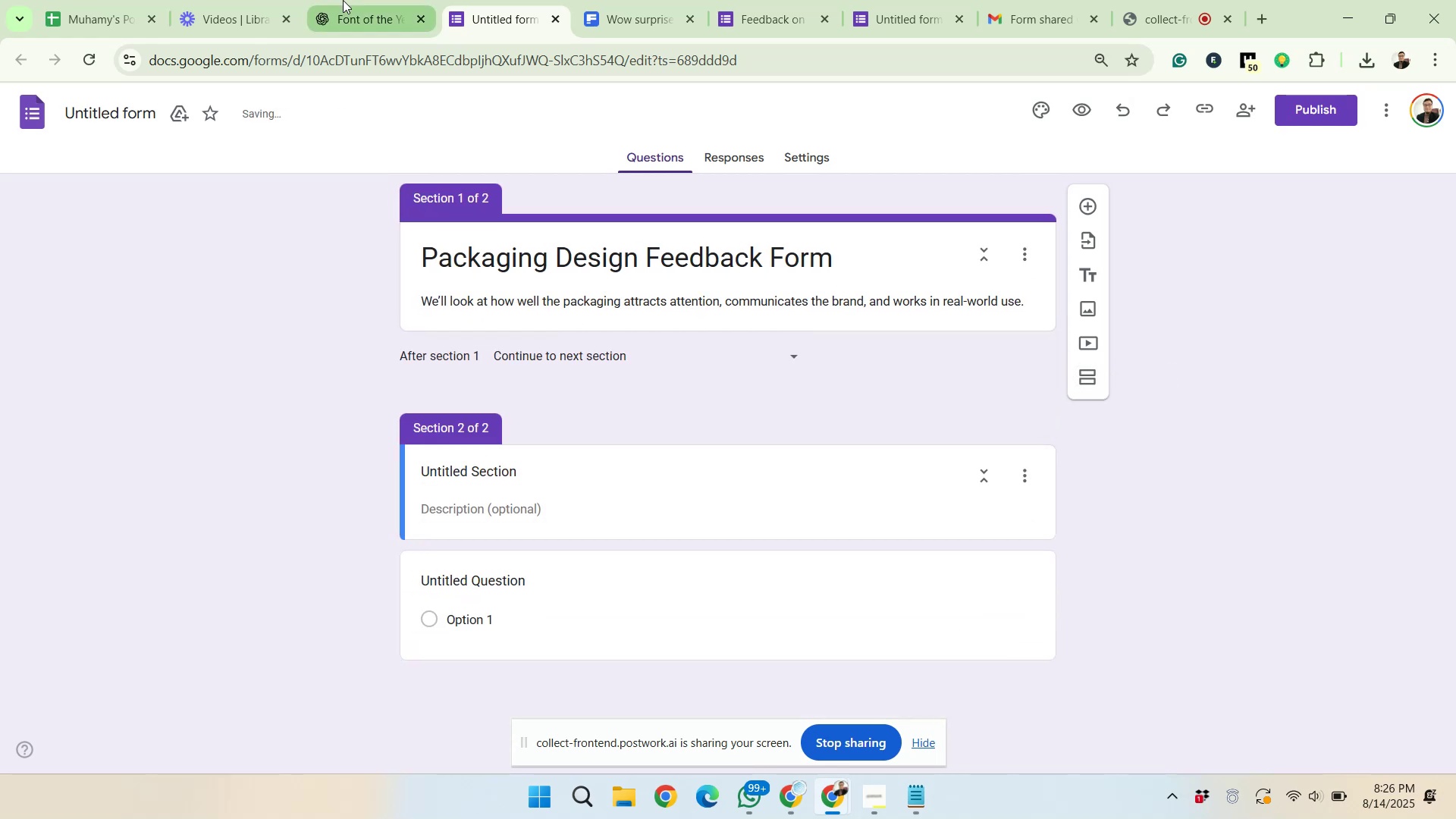 
scroll: coordinate [500, 328], scroll_direction: down, amount: 2.0
 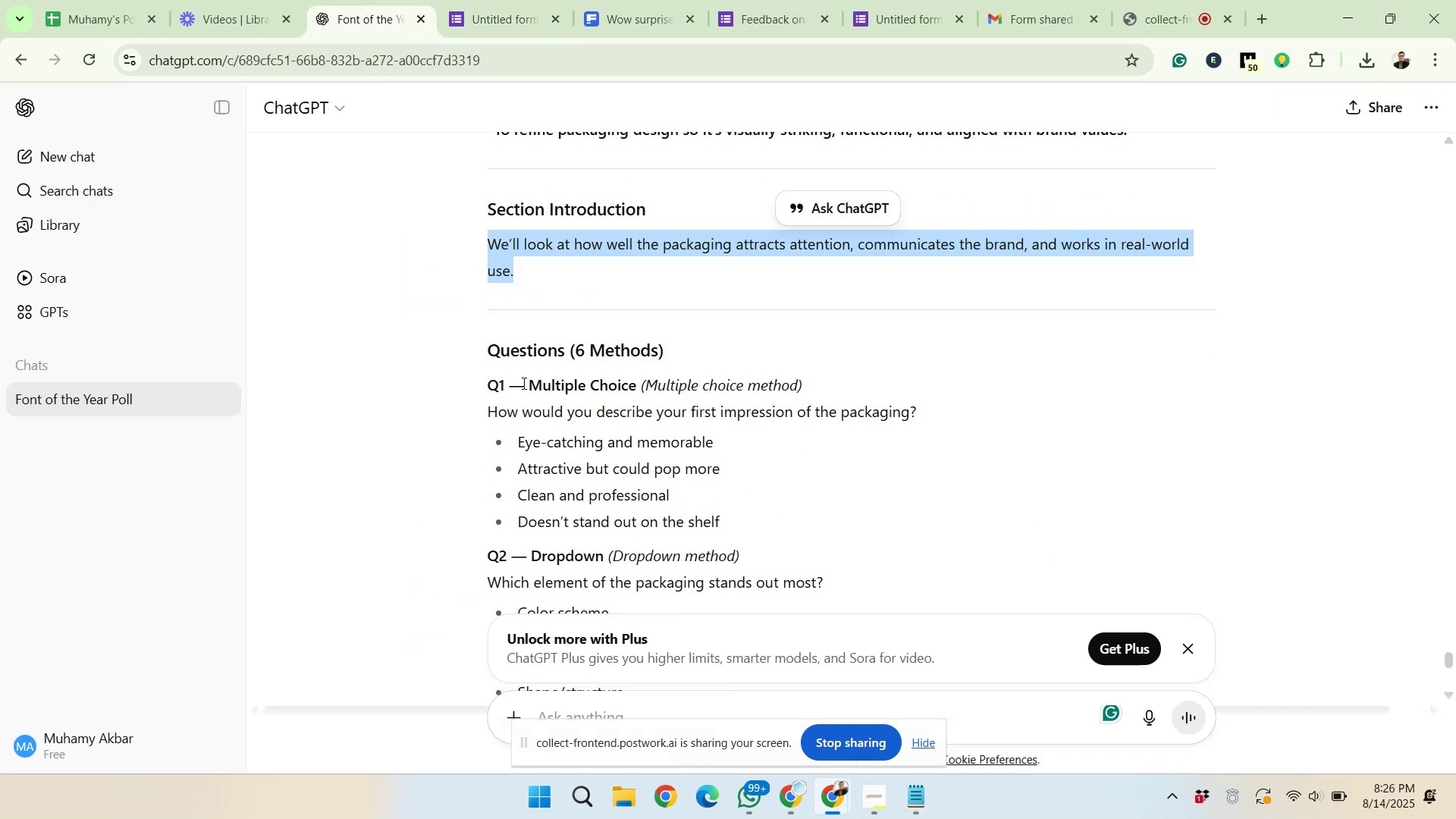 
left_click_drag(start_coordinate=[490, 348], to_coordinate=[562, 352])
 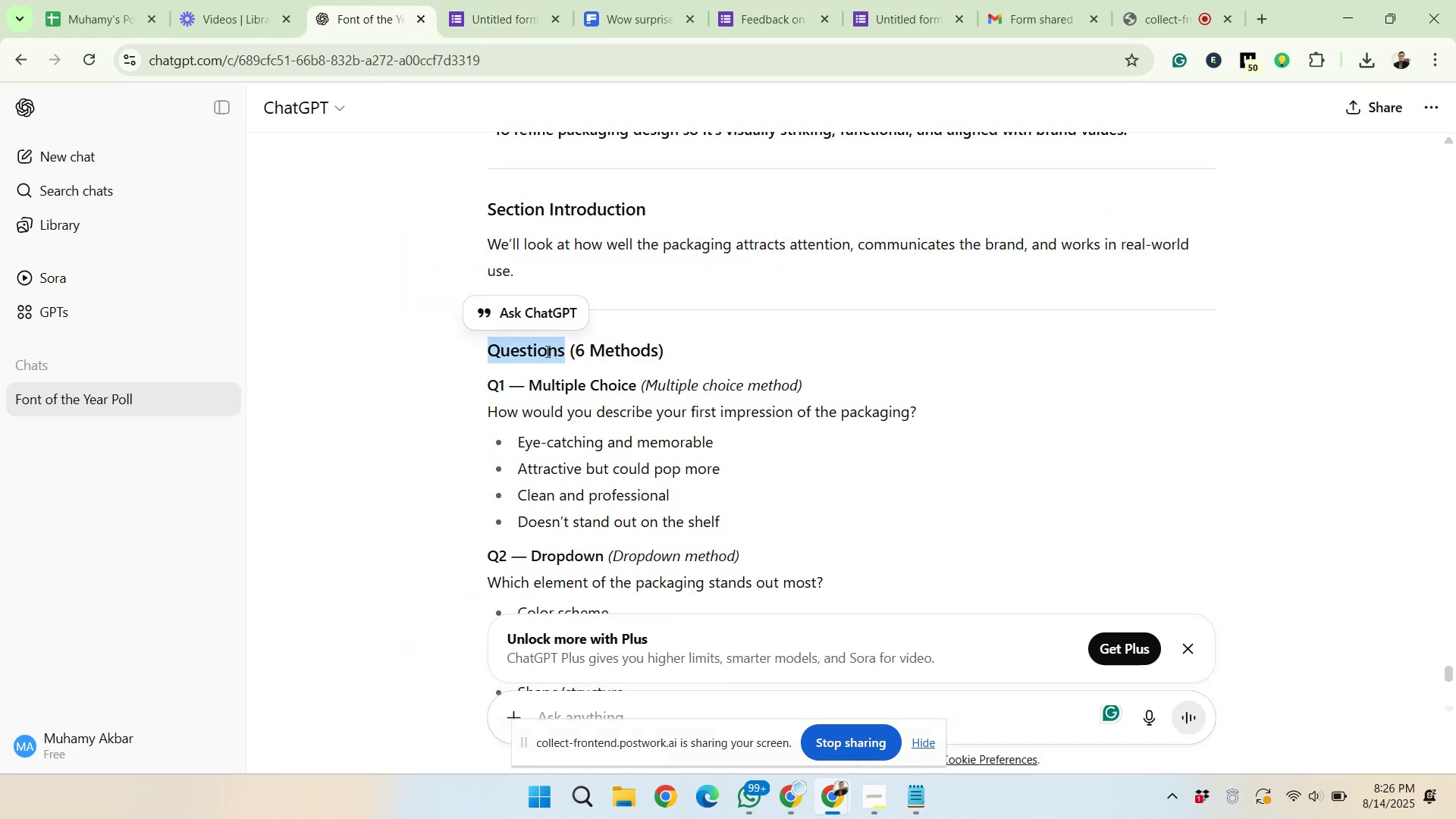 
left_click([556, 371])
 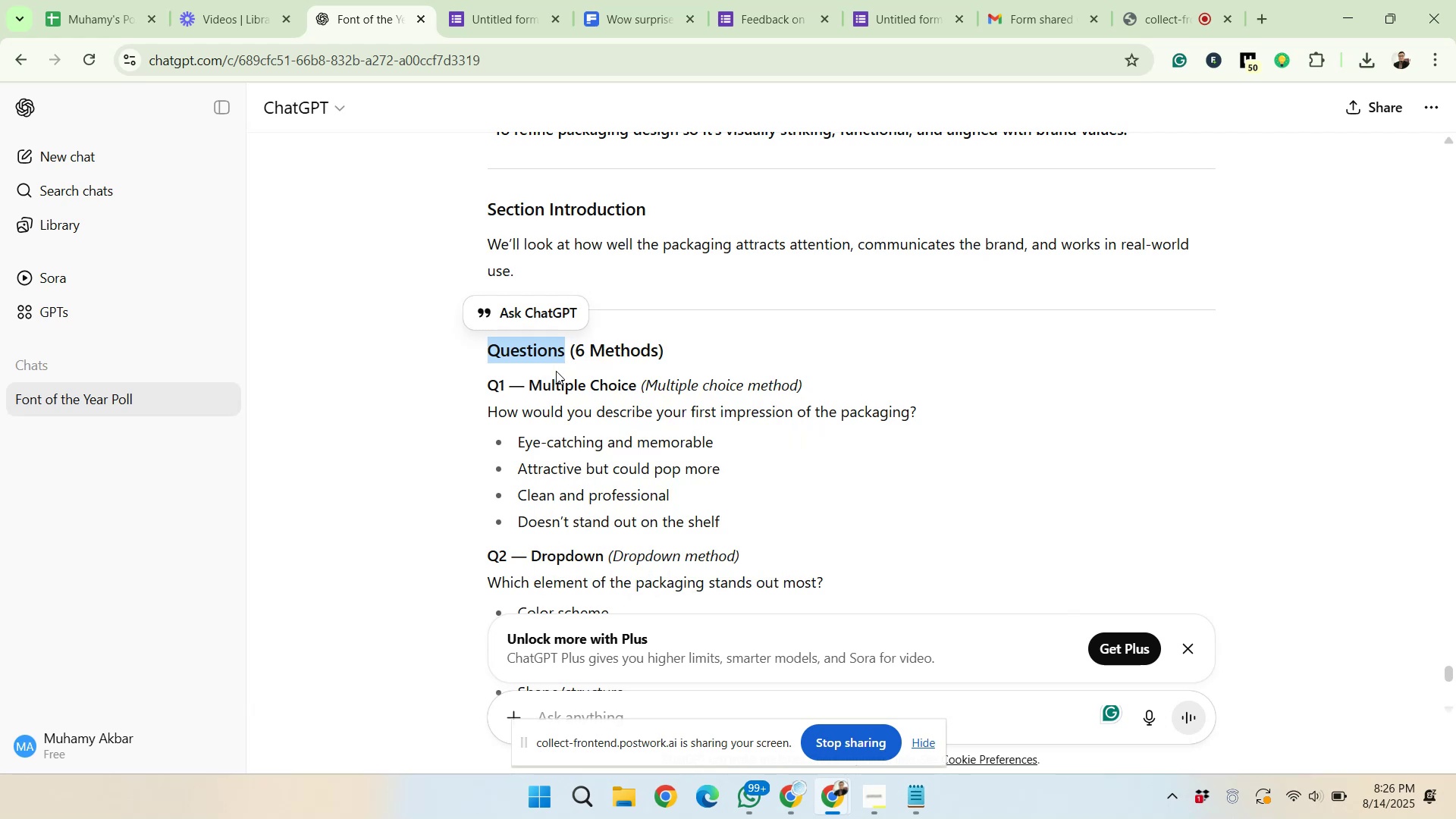 
left_click([453, 0])
 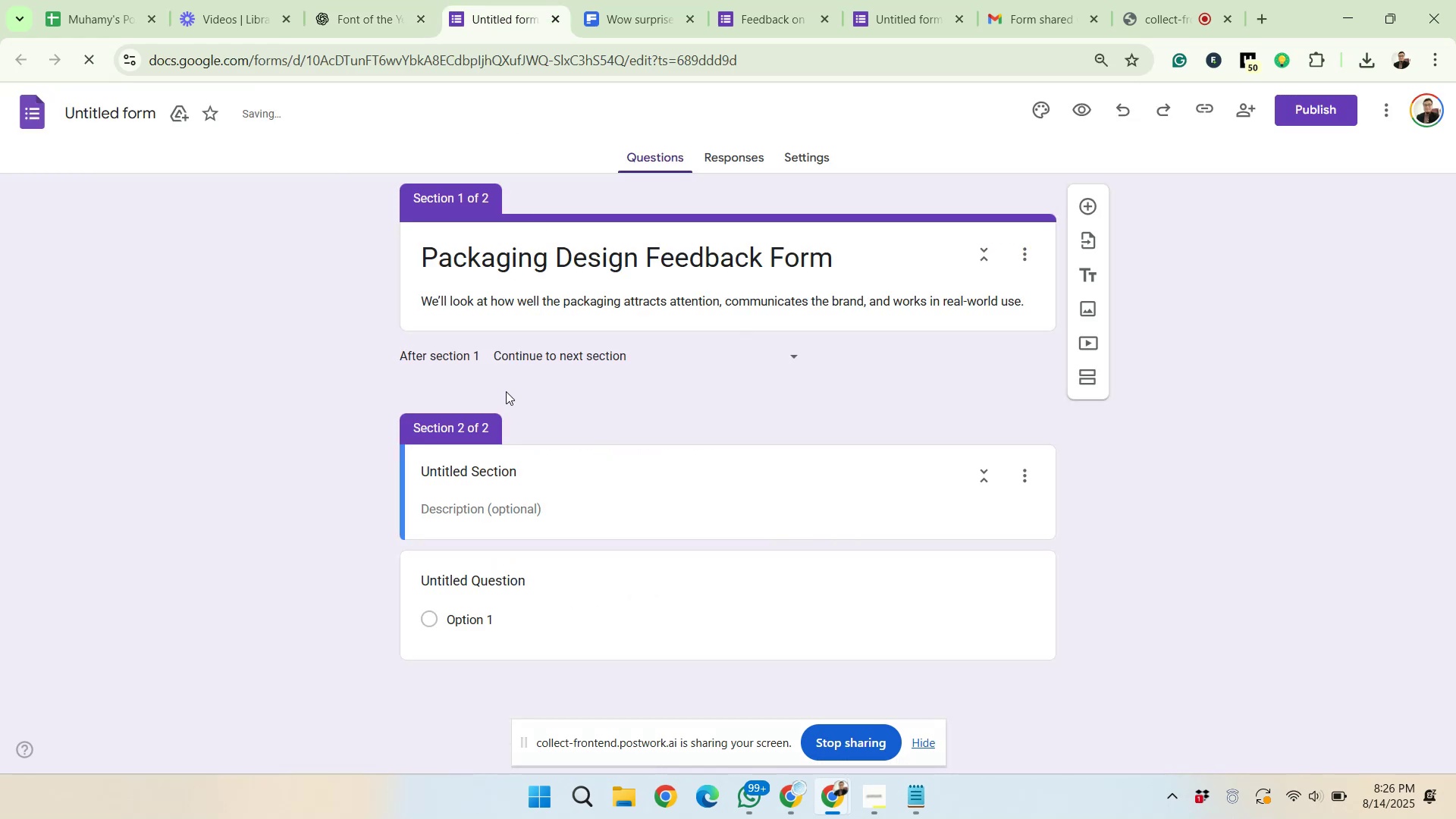 
right_click([472, 475])
 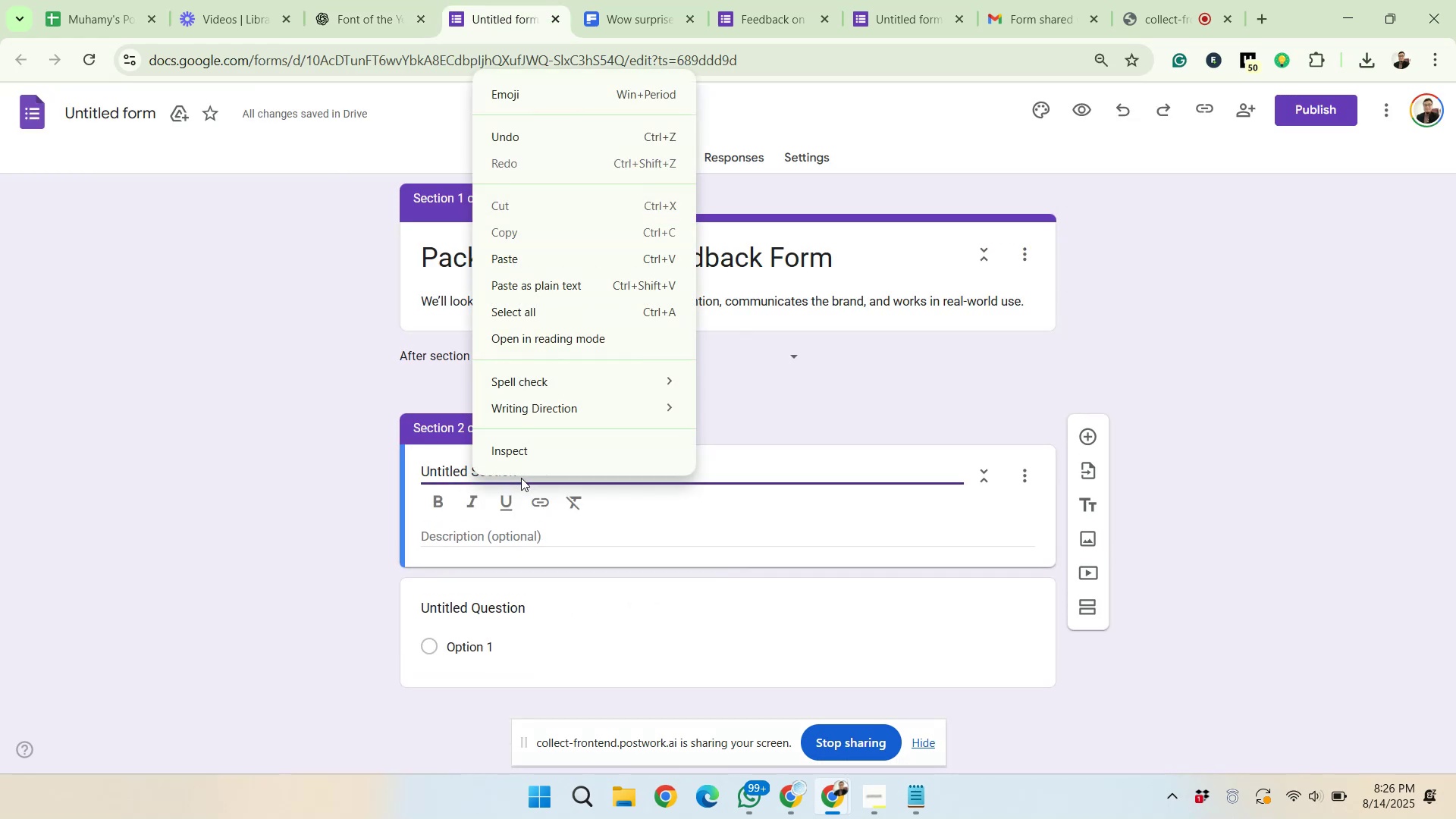 
left_click([423, 471])
 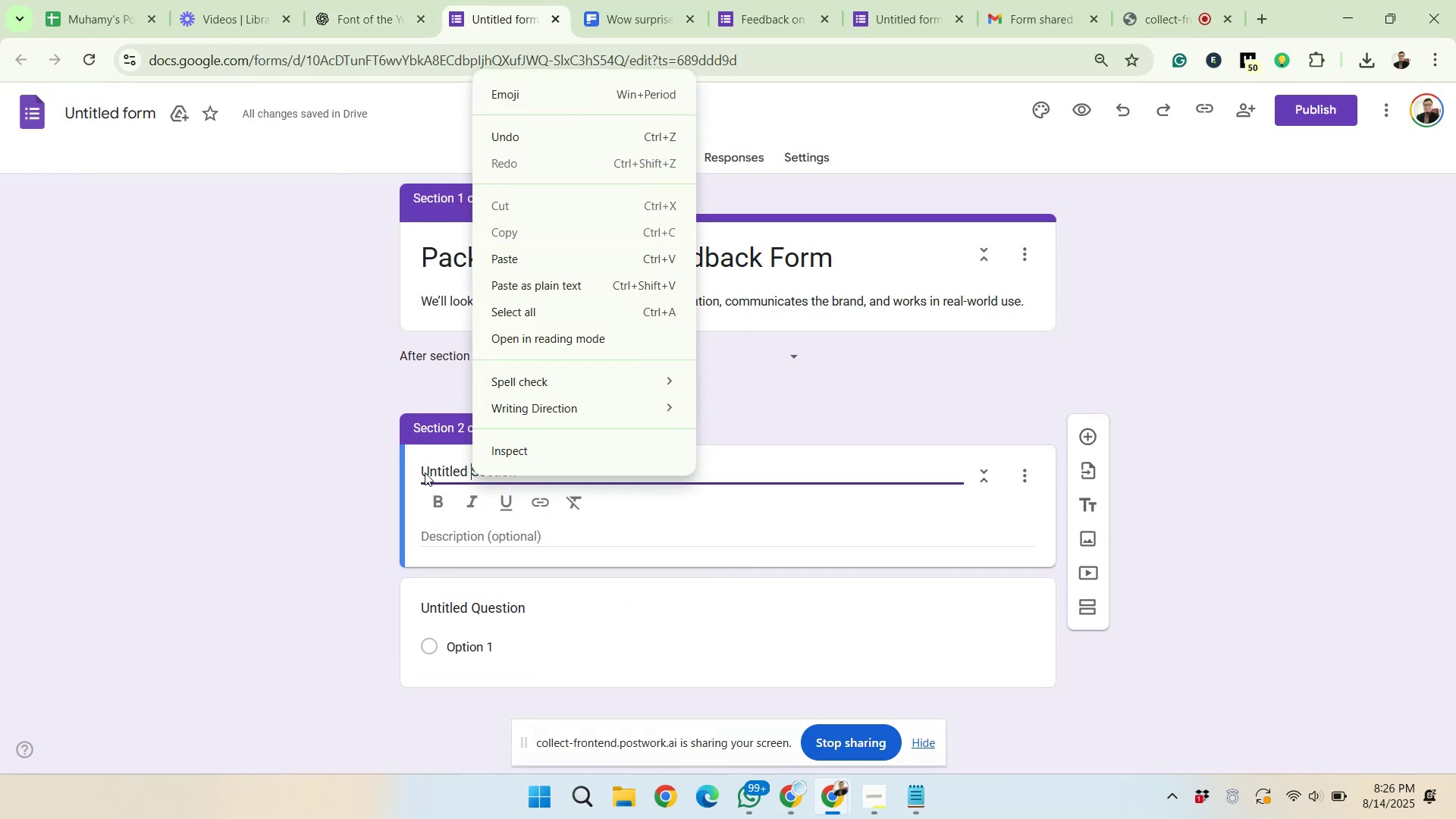 
left_click_drag(start_coordinate=[423, 471], to_coordinate=[520, 472])
 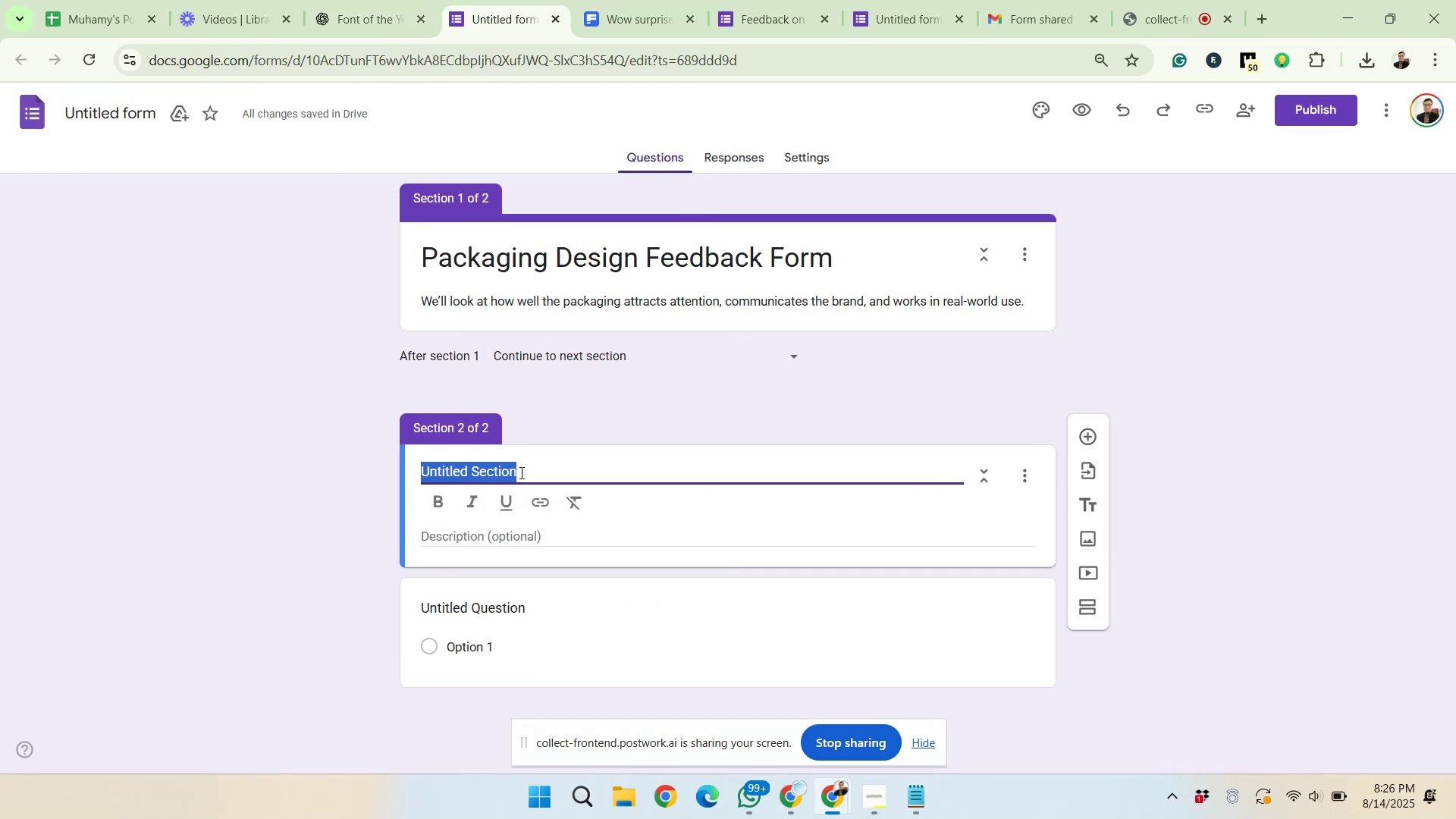 
right_click([507, 473])
 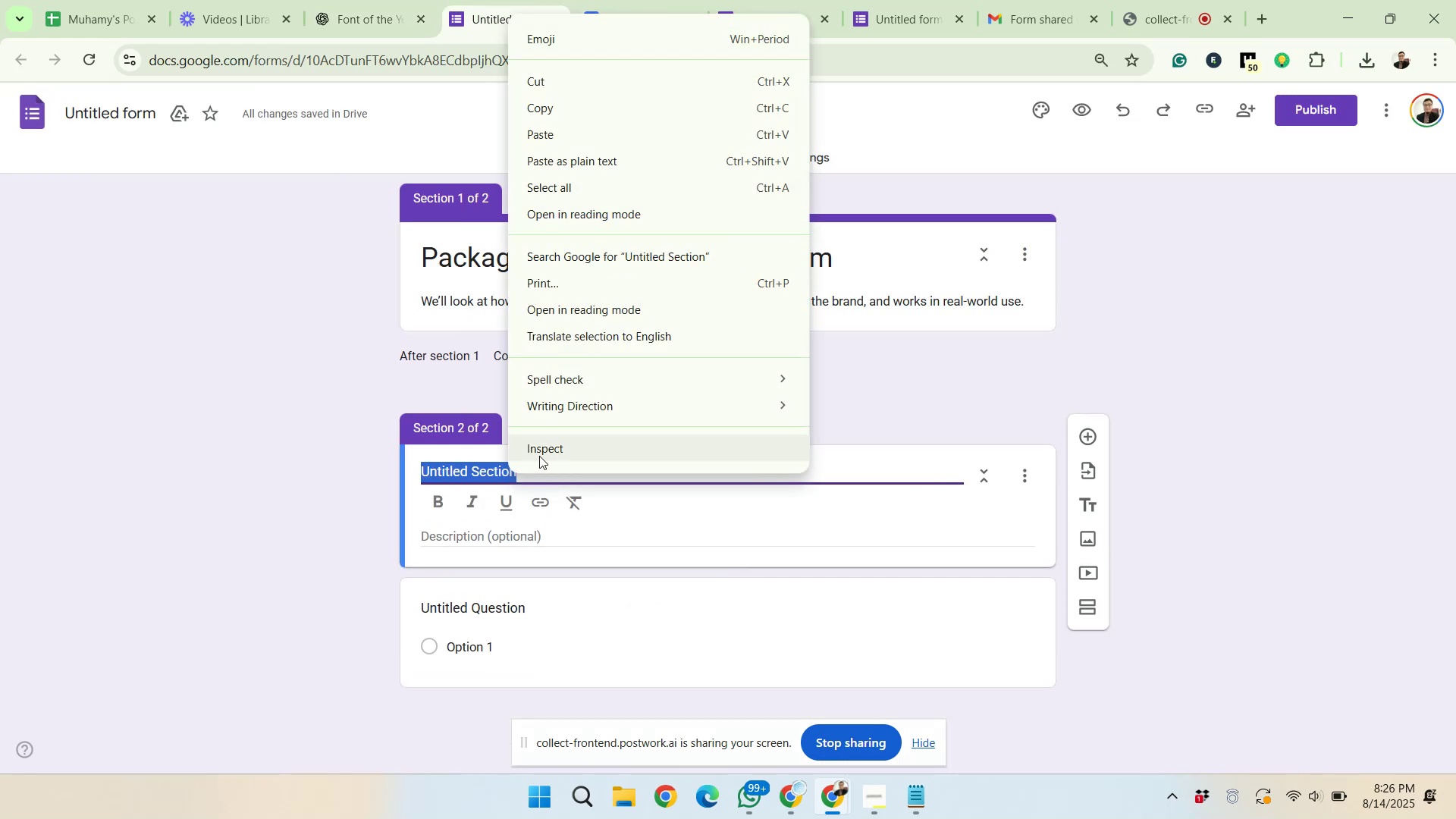 
left_click([566, 128])
 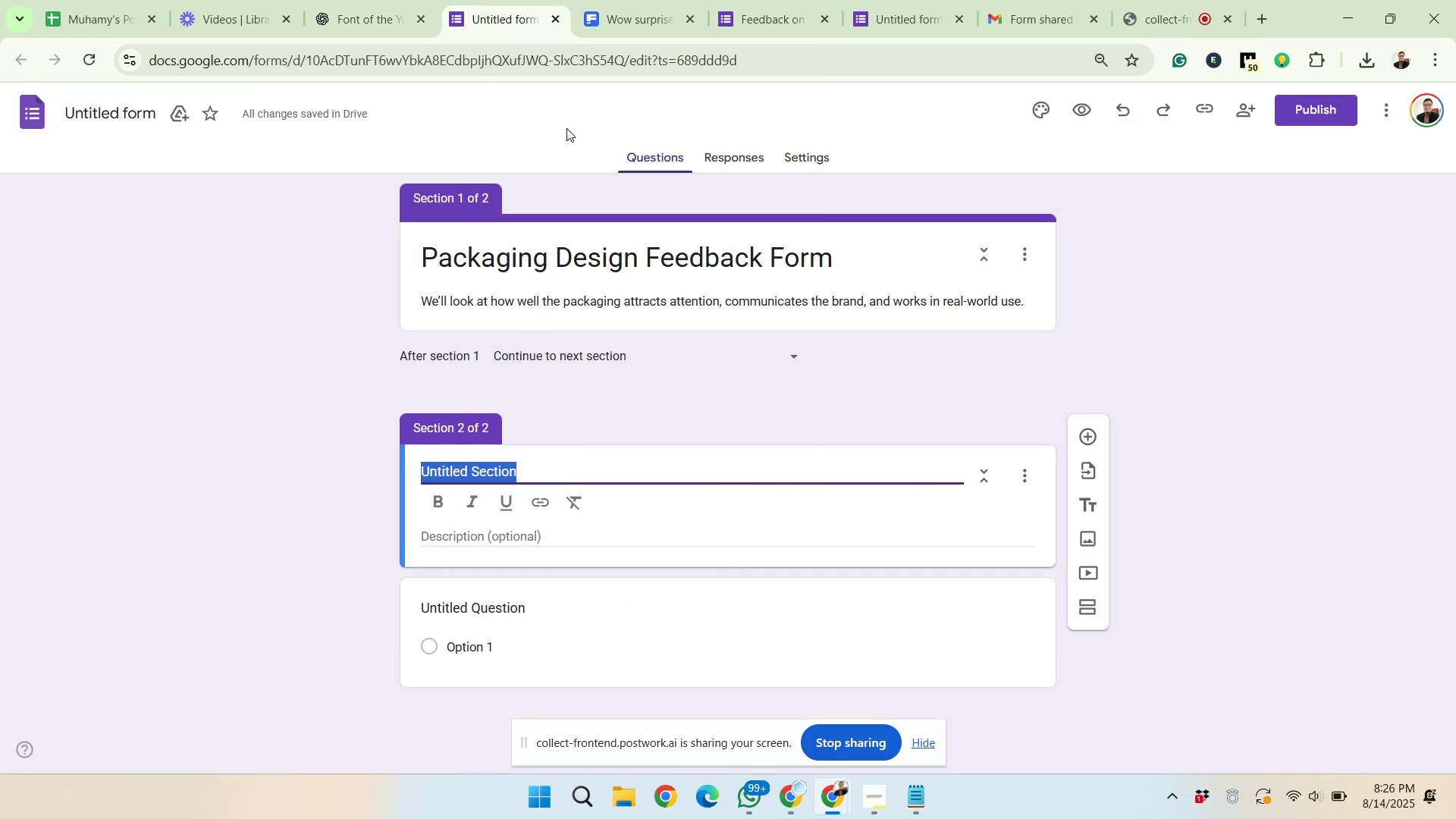 
scroll: coordinate [748, 513], scroll_direction: down, amount: 2.0
 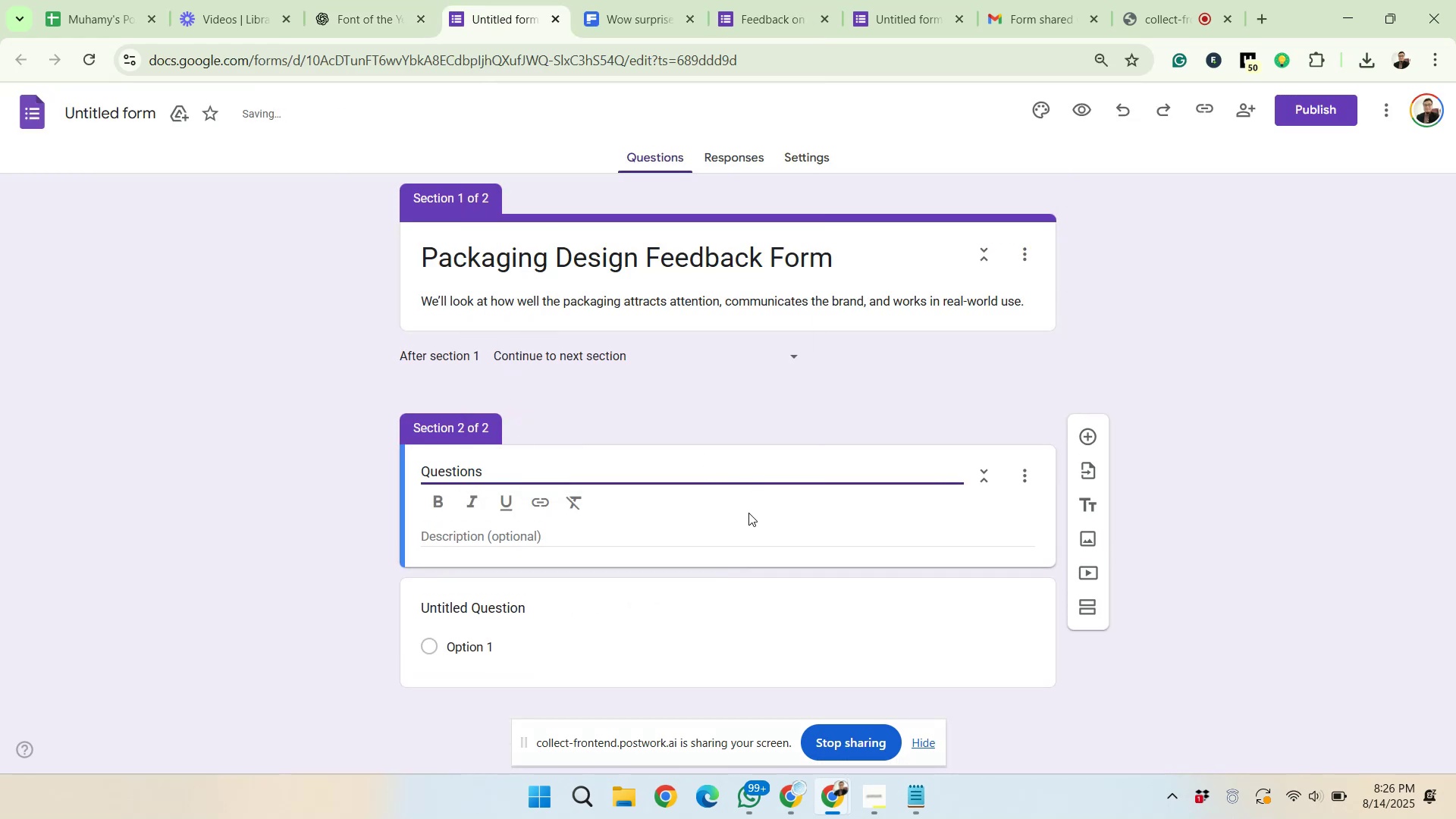 
left_click([581, 609])
 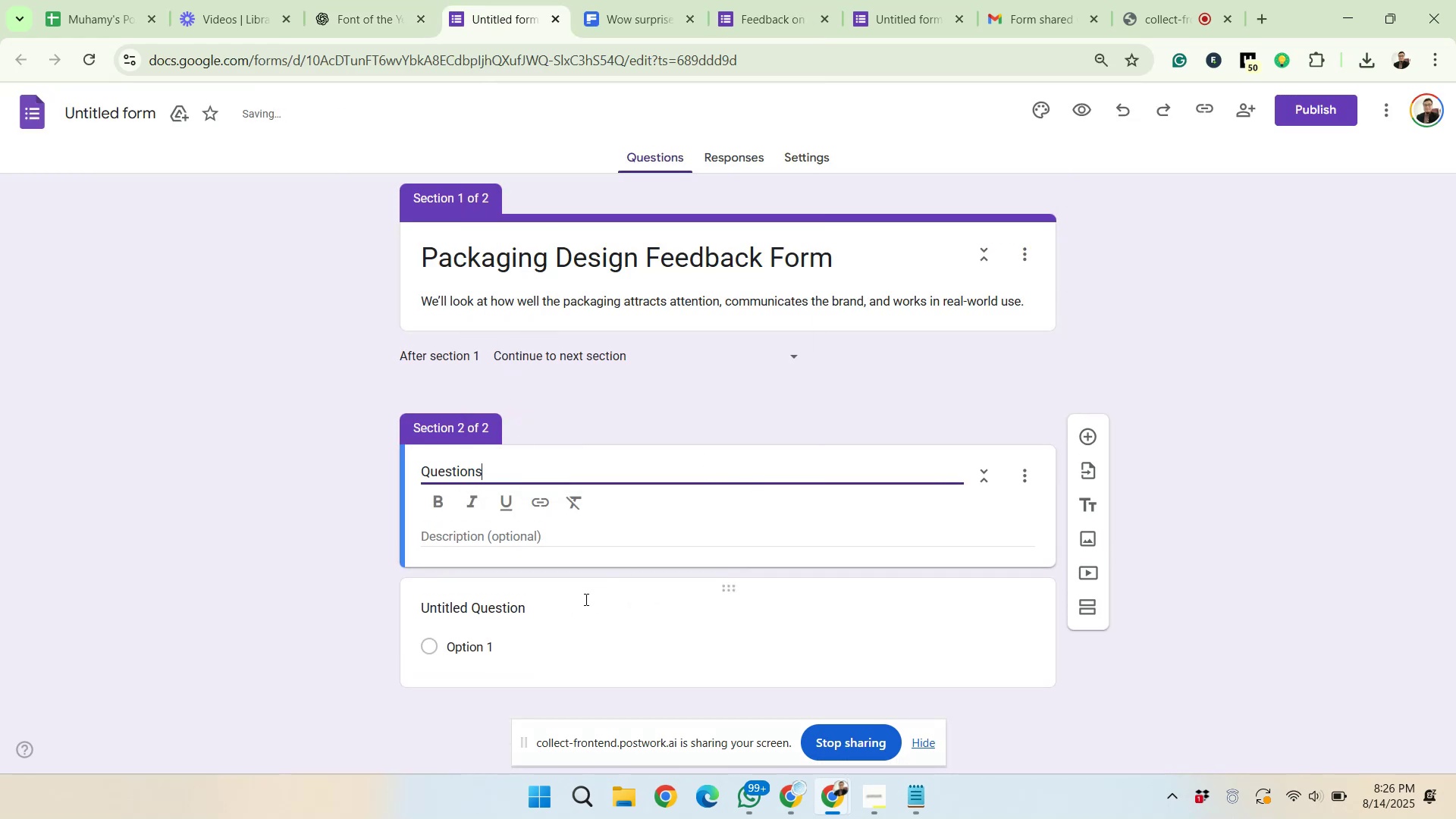 
scroll: coordinate [575, 606], scroll_direction: down, amount: 4.0
 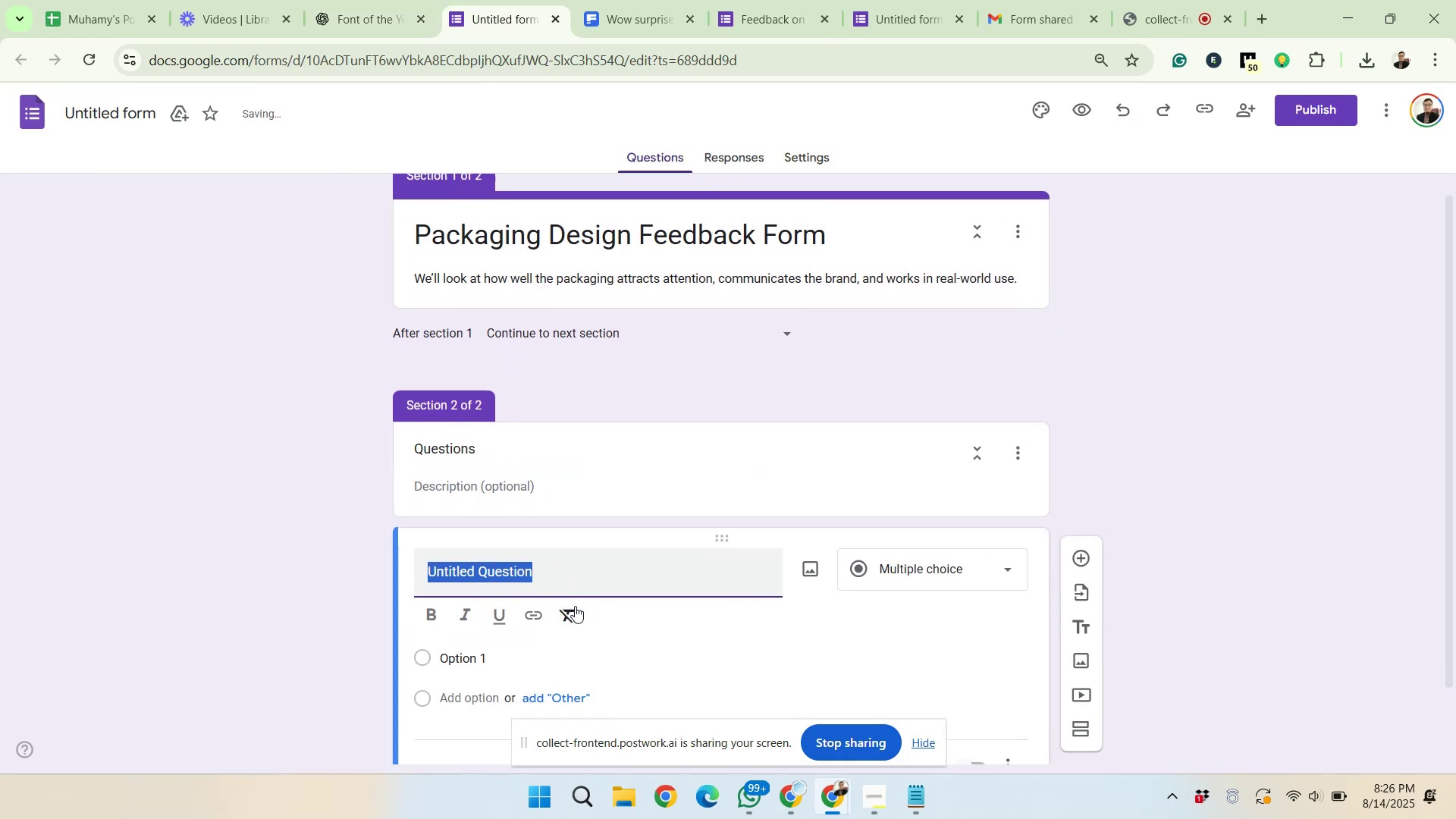 
left_click([373, 0])
 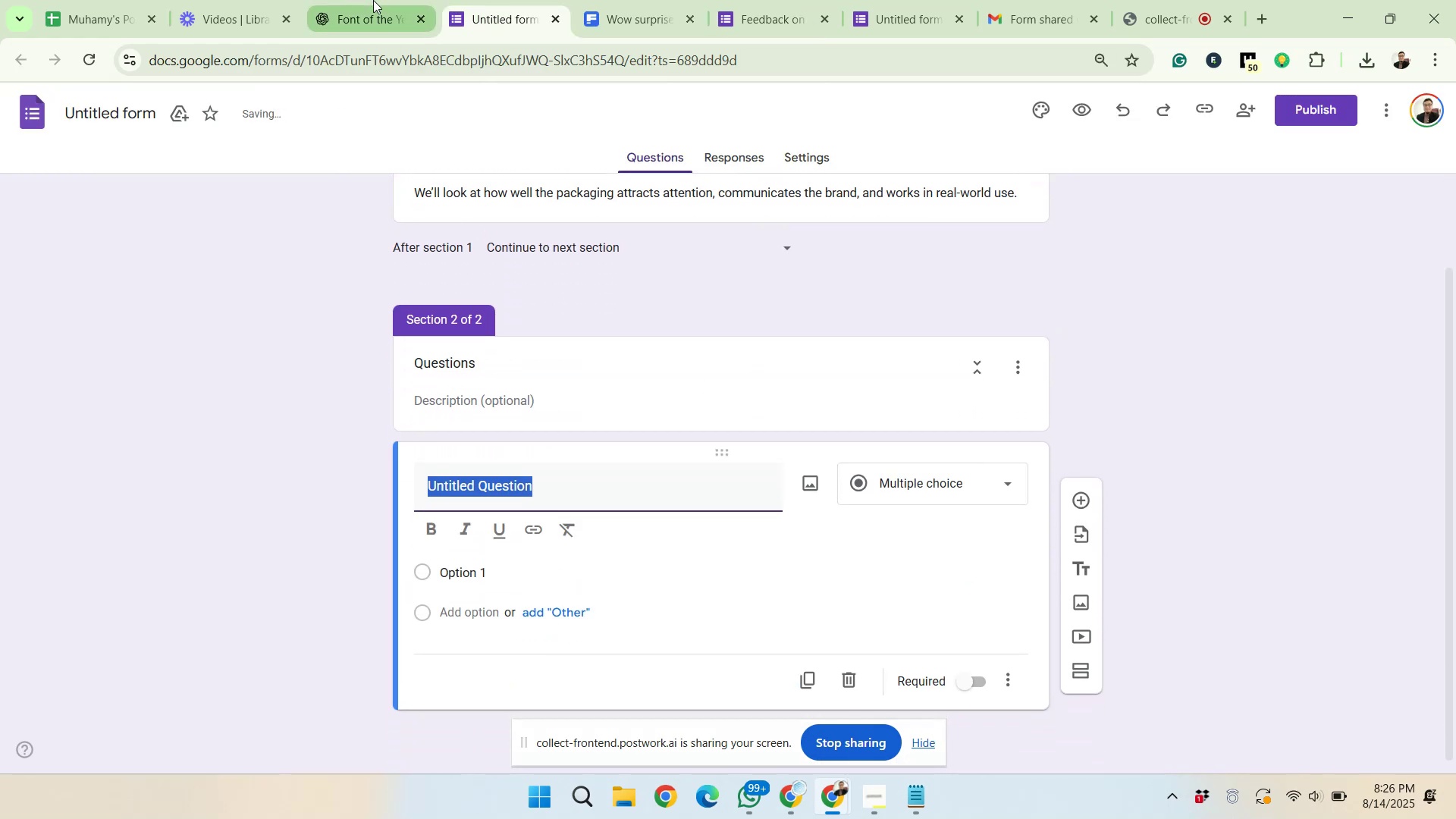 
scroll: coordinate [488, 460], scroll_direction: down, amount: 1.0
 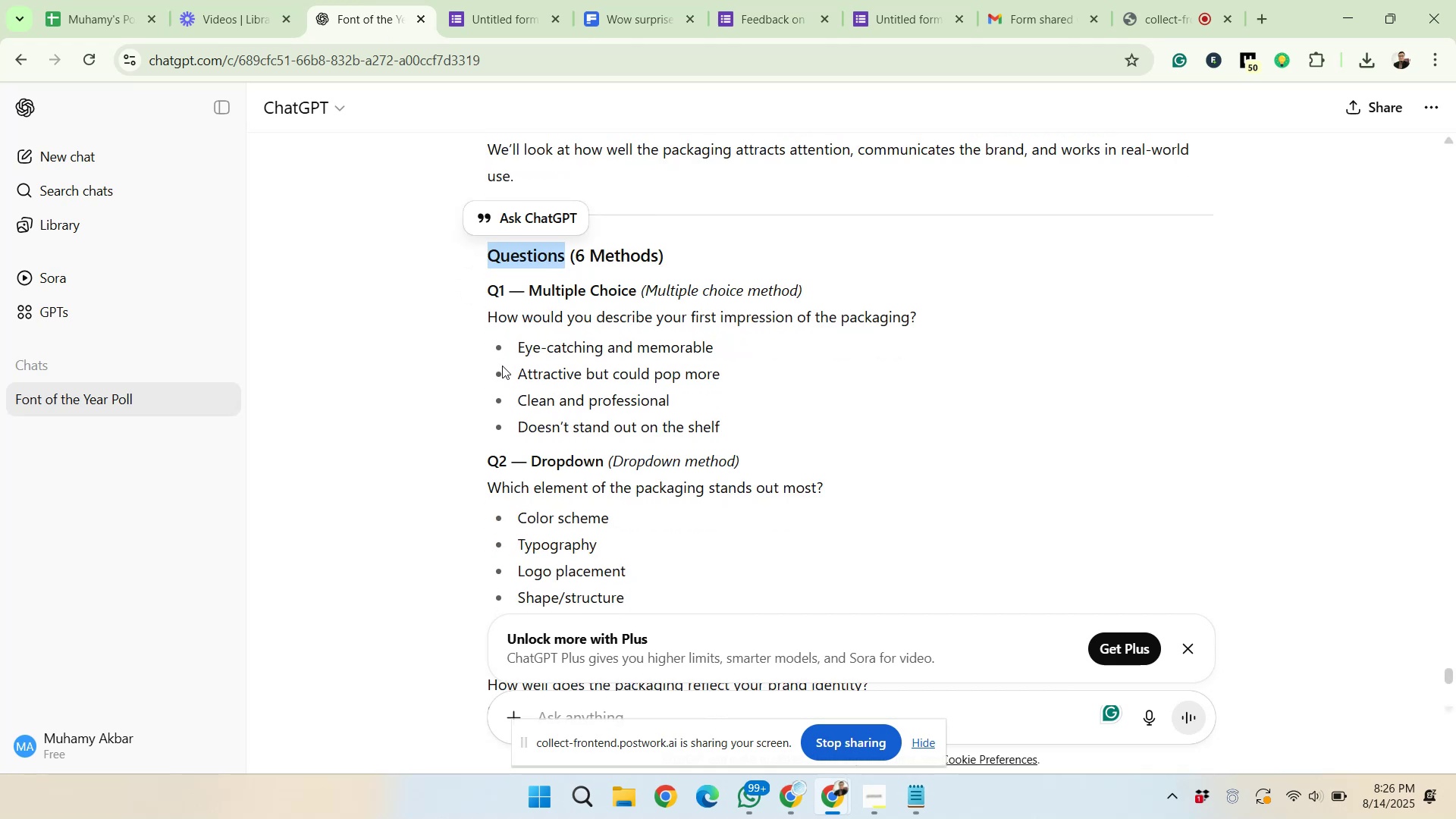 
left_click_drag(start_coordinate=[482, 318], to_coordinate=[919, 328])
 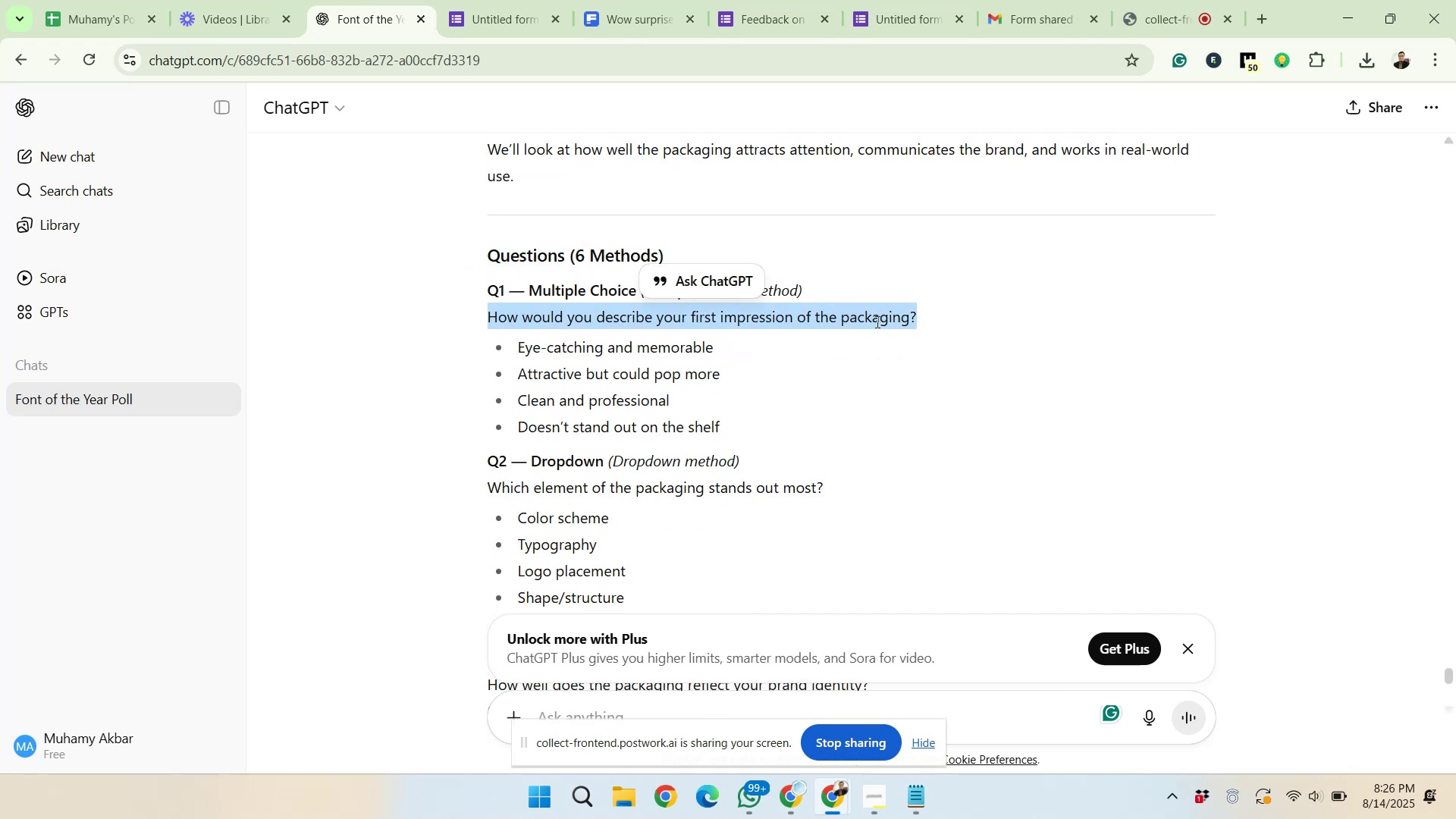 
left_click([882, 337])
 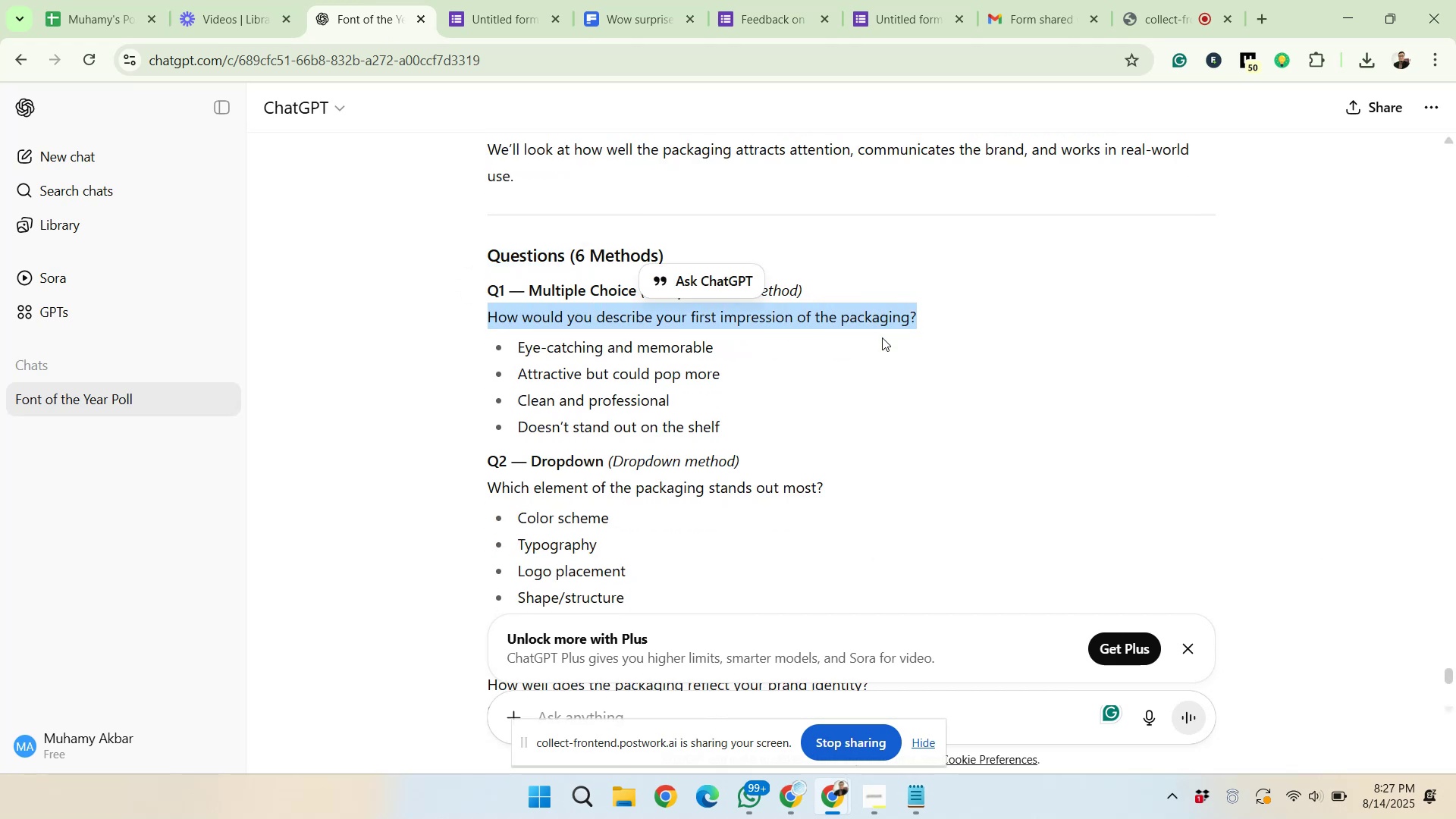 
left_click([516, 0])
 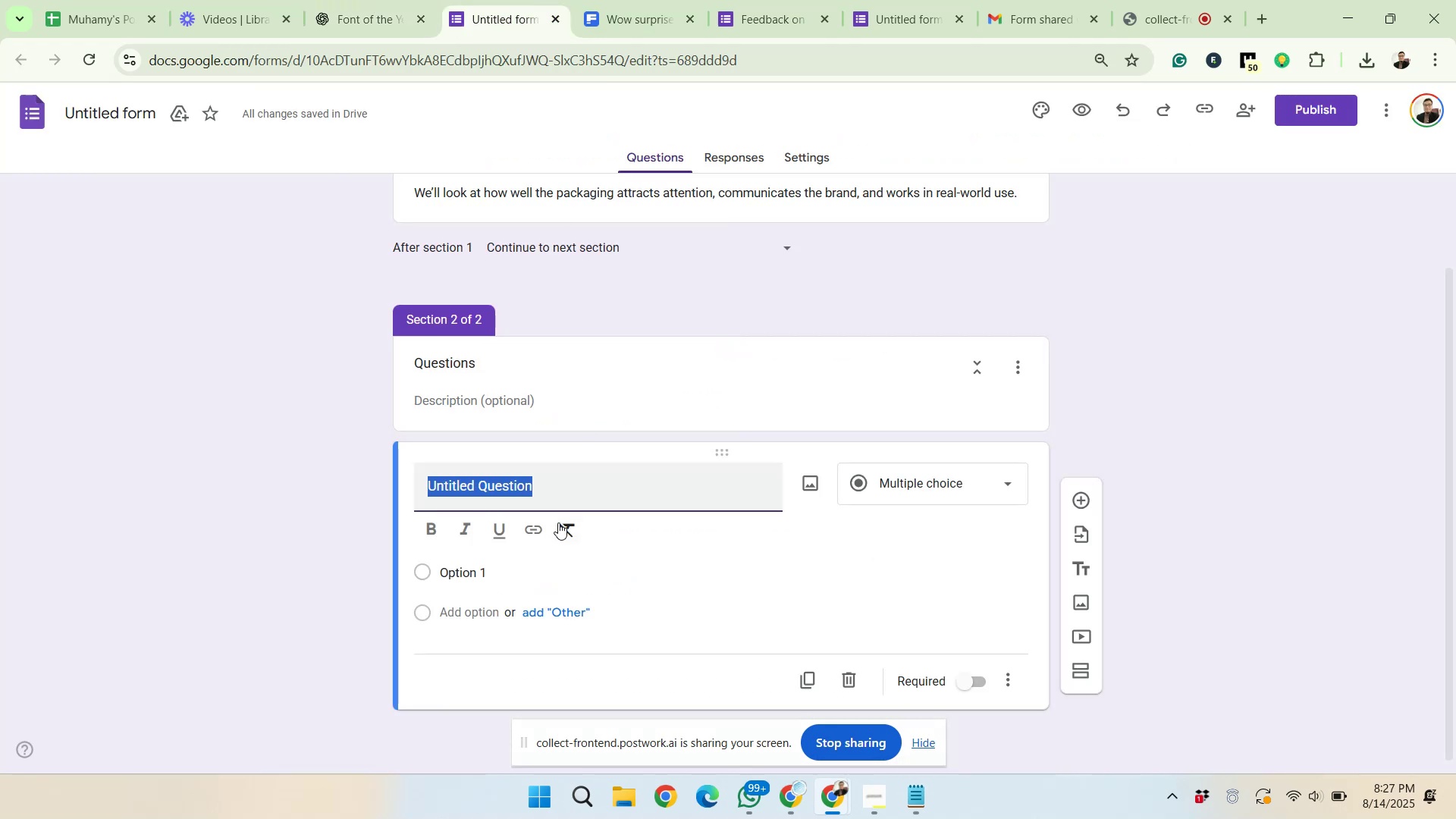 
right_click([507, 484])
 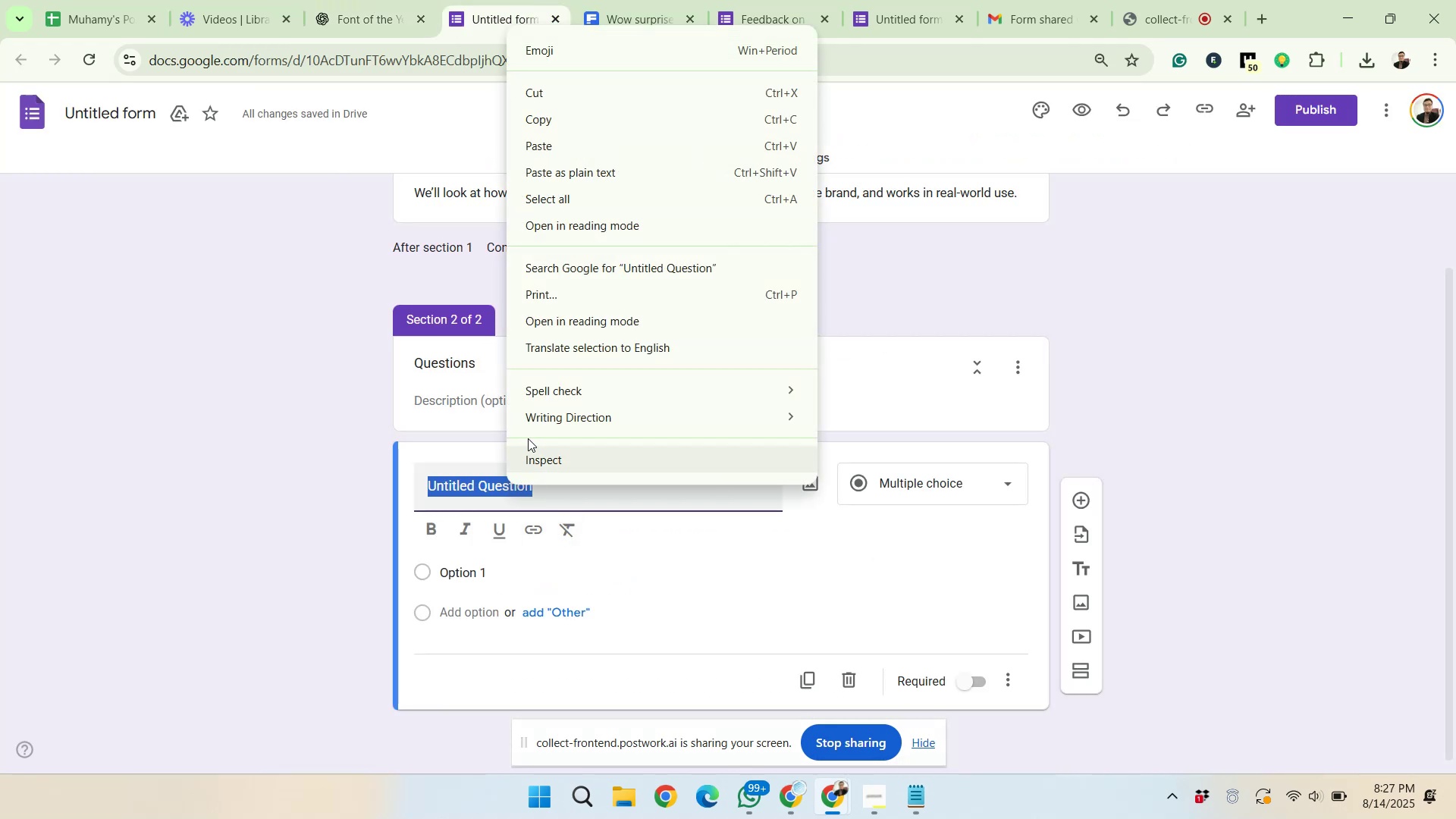 
left_click([557, 158])
 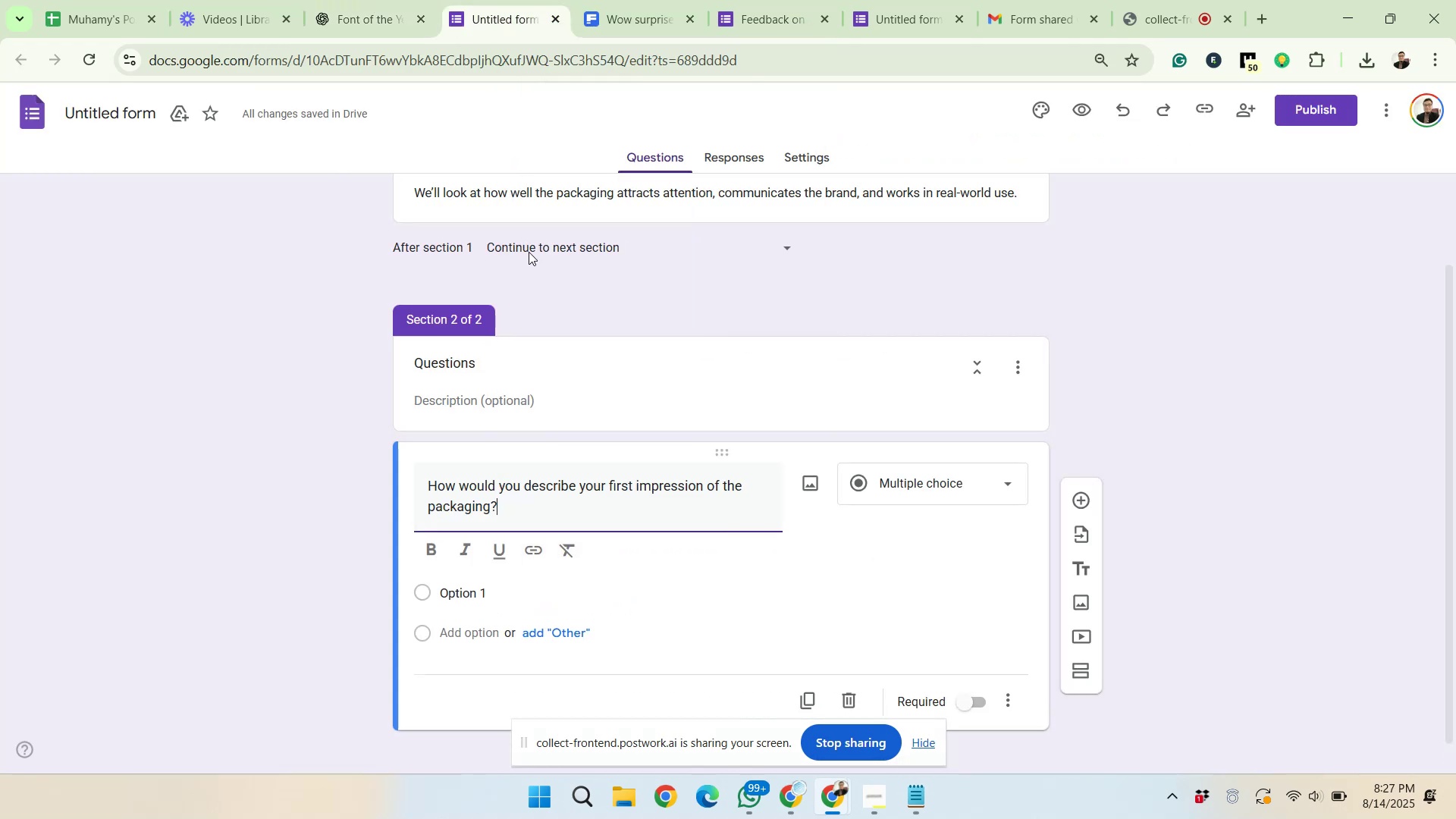 
scroll: coordinate [554, 551], scroll_direction: down, amount: 3.0
 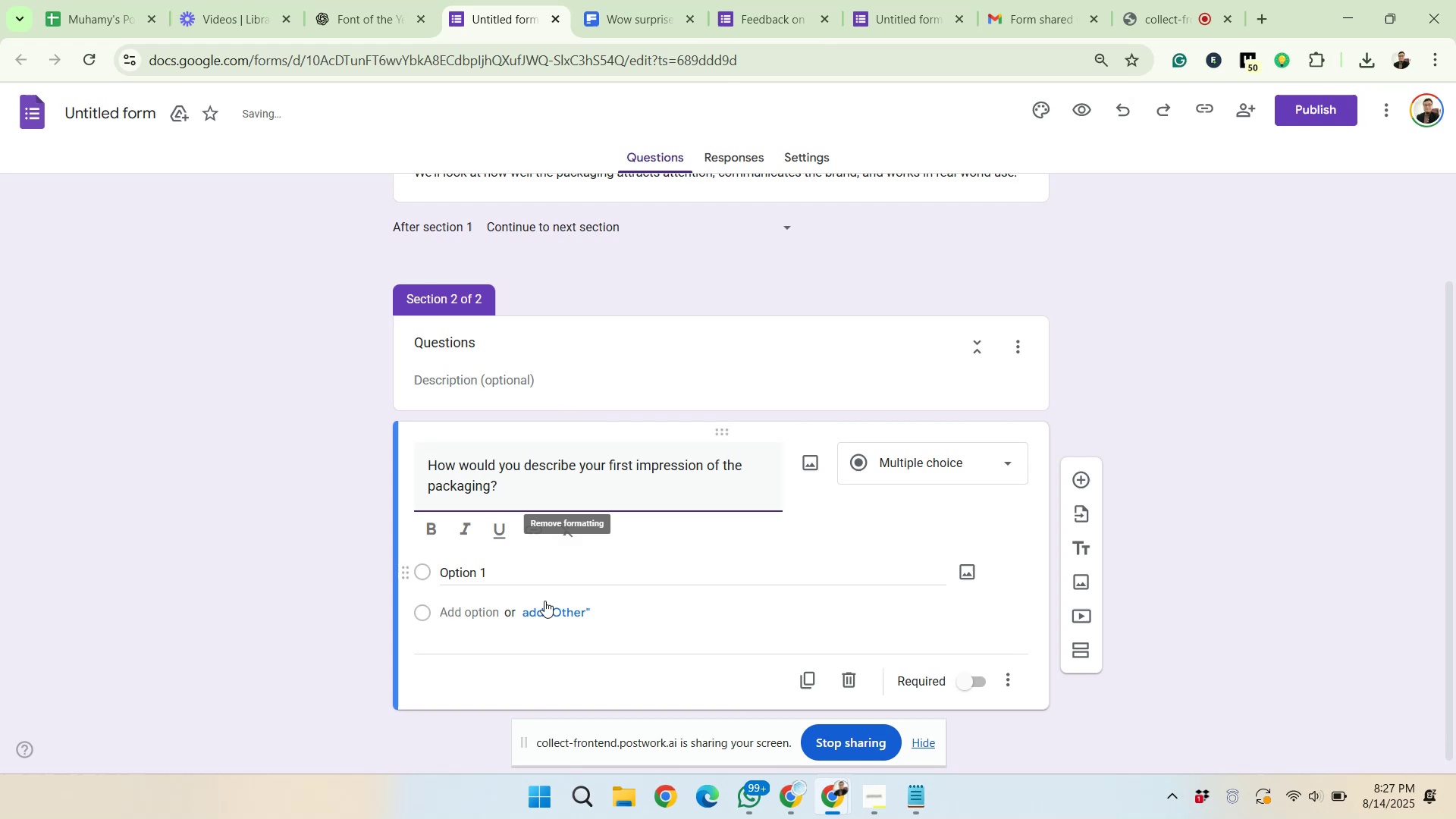 
left_click([321, 0])
 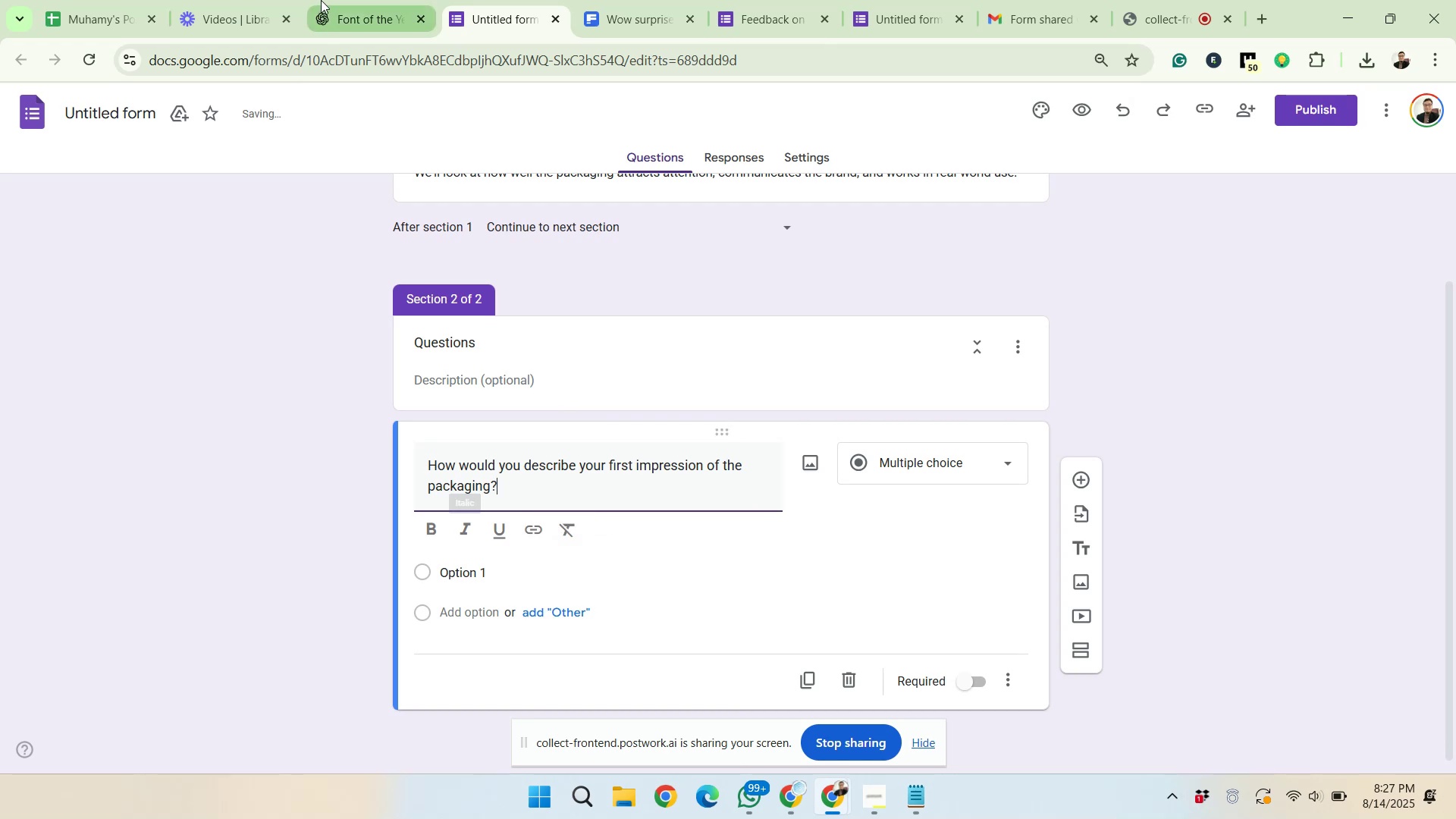 
scroll: coordinate [593, 441], scroll_direction: down, amount: 1.0
 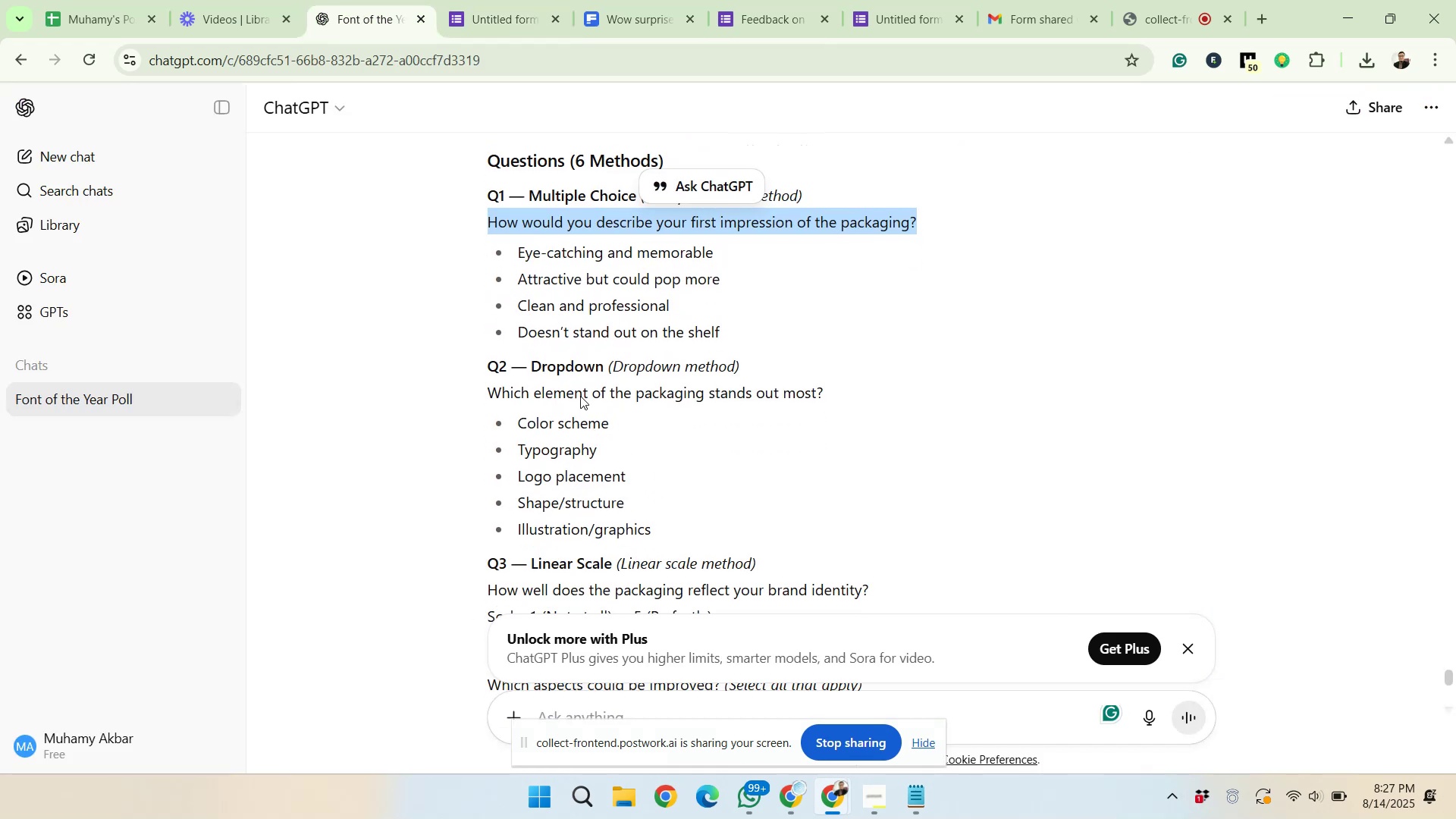 
left_click_drag(start_coordinate=[727, 338], to_coordinate=[520, 241])
 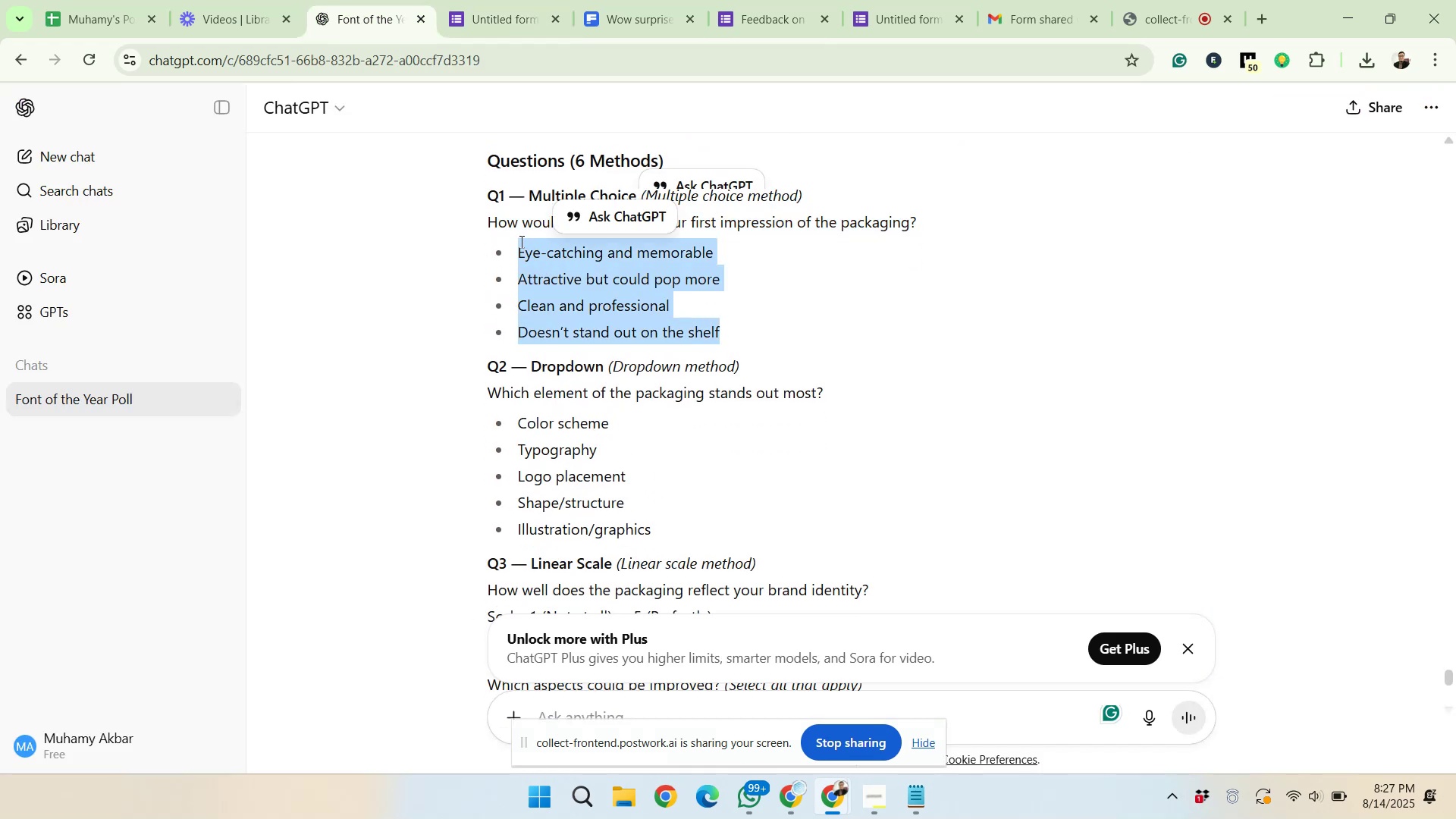 
right_click([554, 281])
 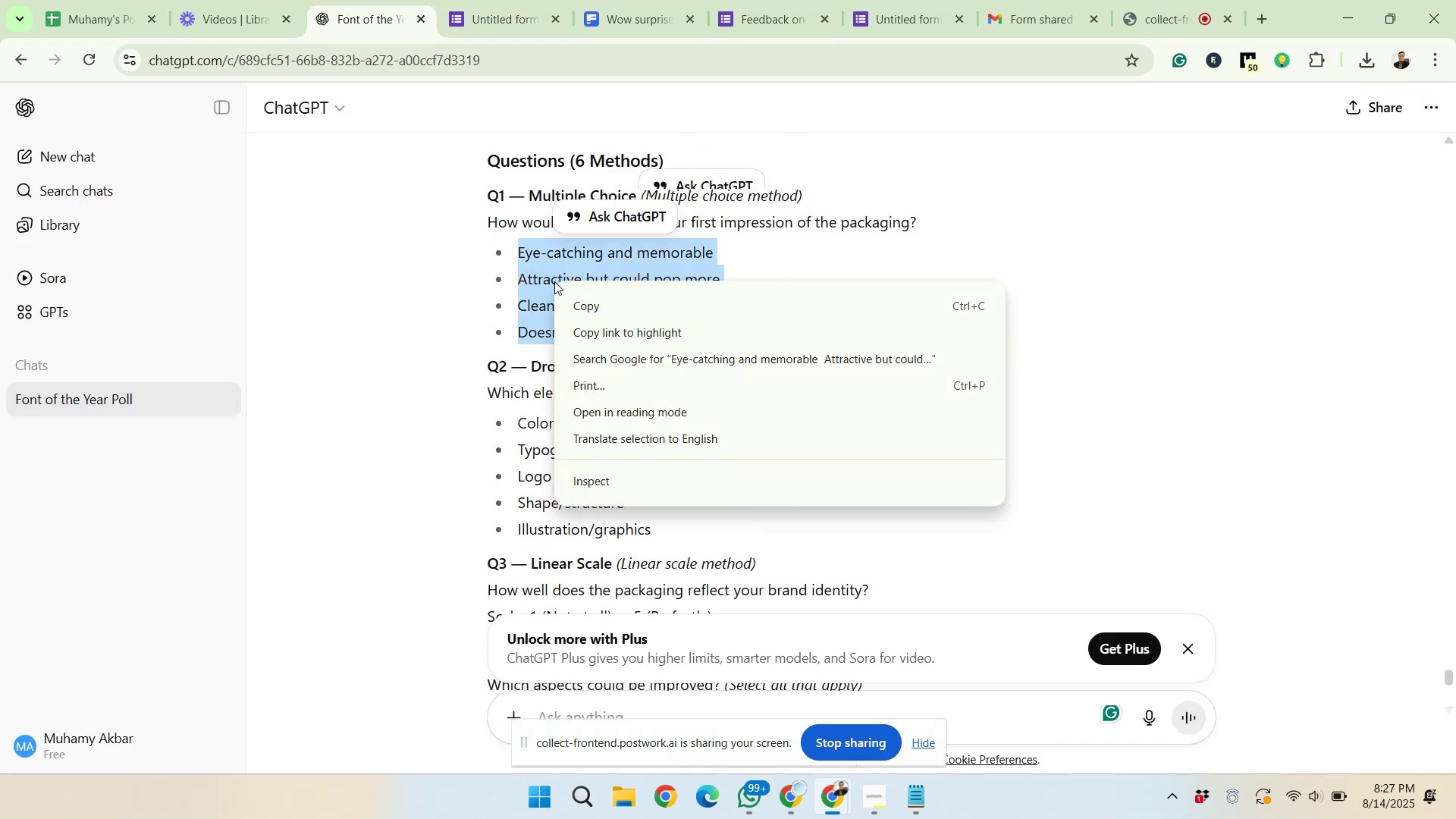 
left_click([577, 306])
 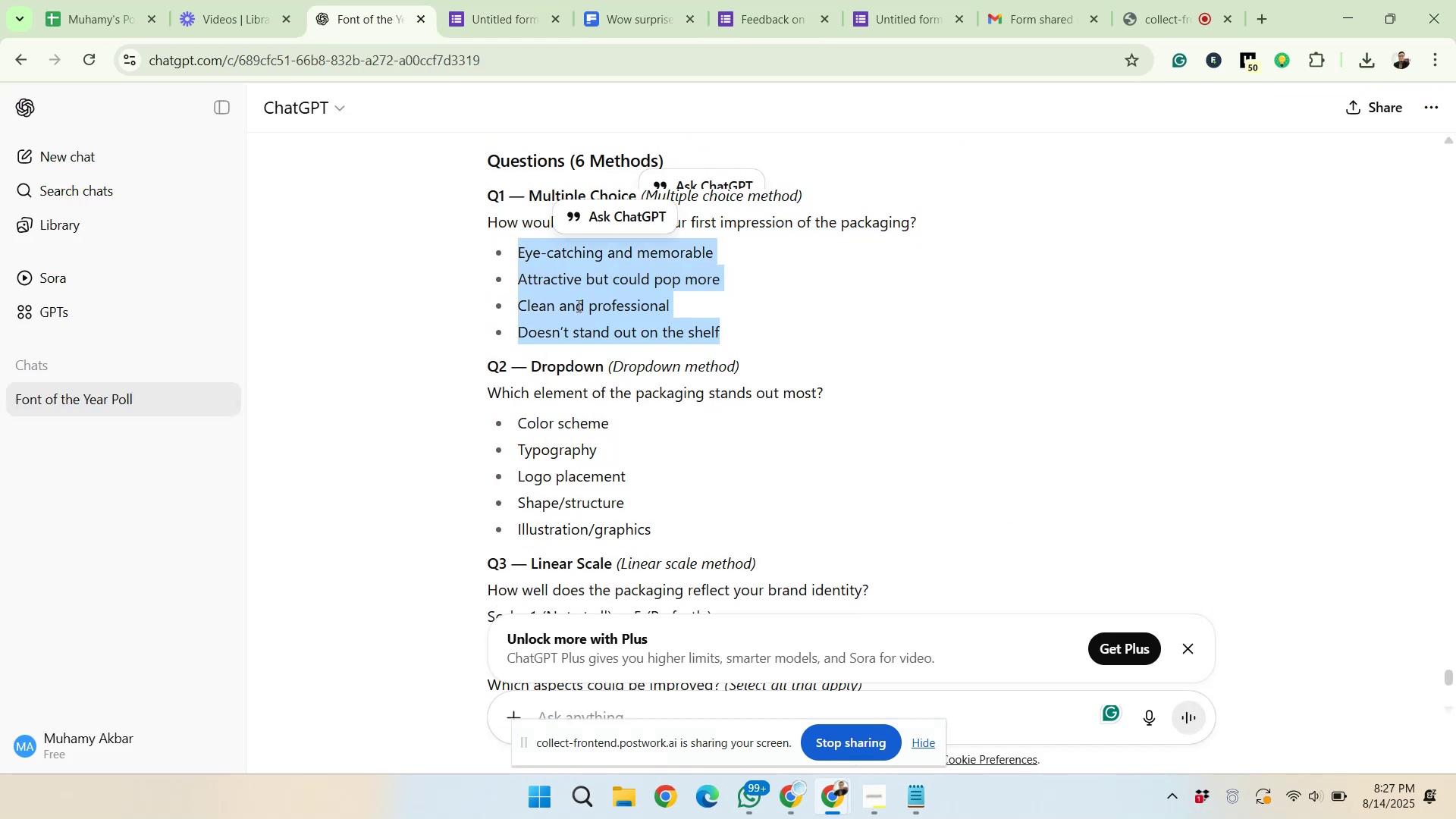 
left_click([482, 11])
 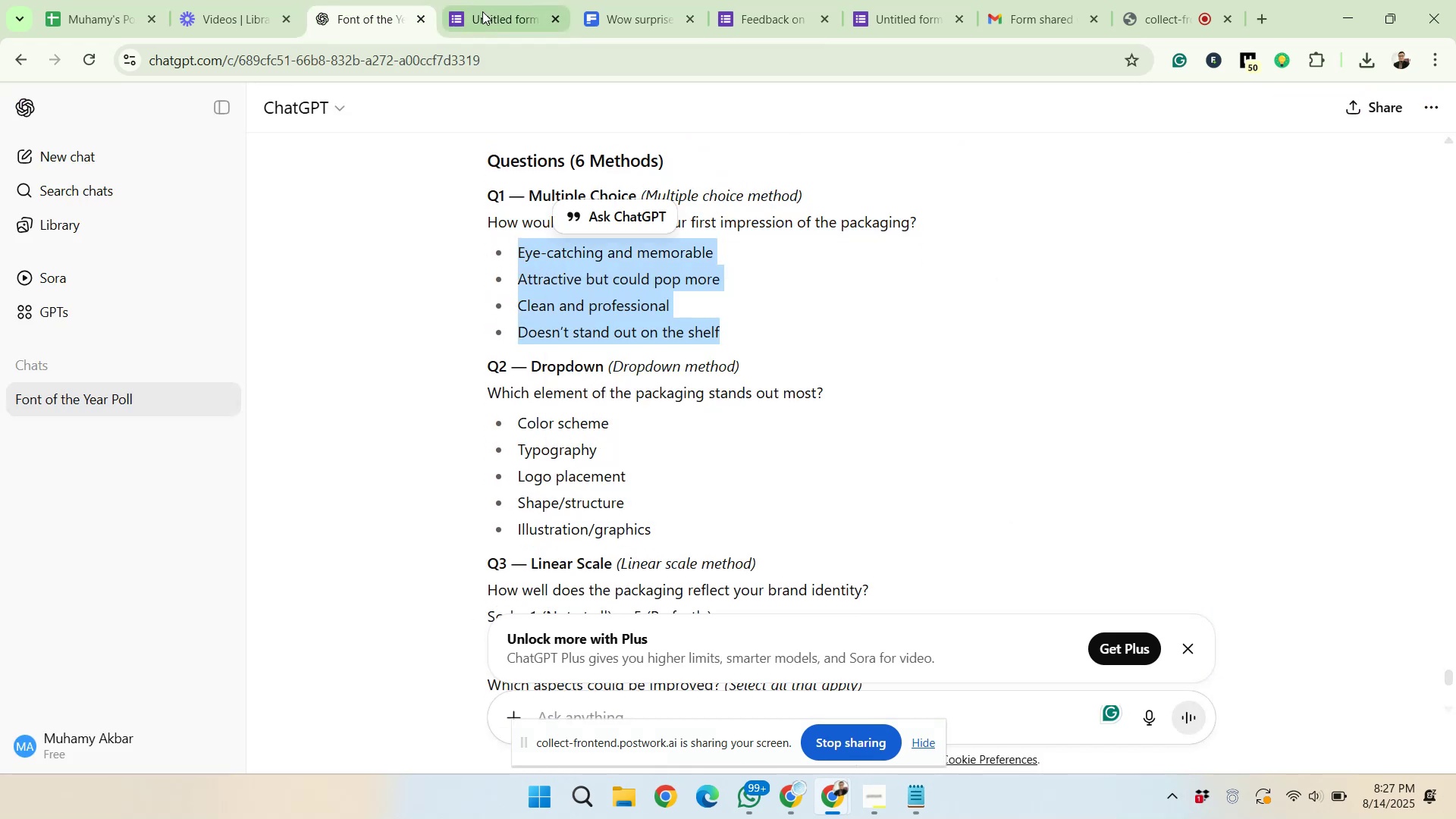 
scroll: coordinate [581, 397], scroll_direction: down, amount: 2.0
 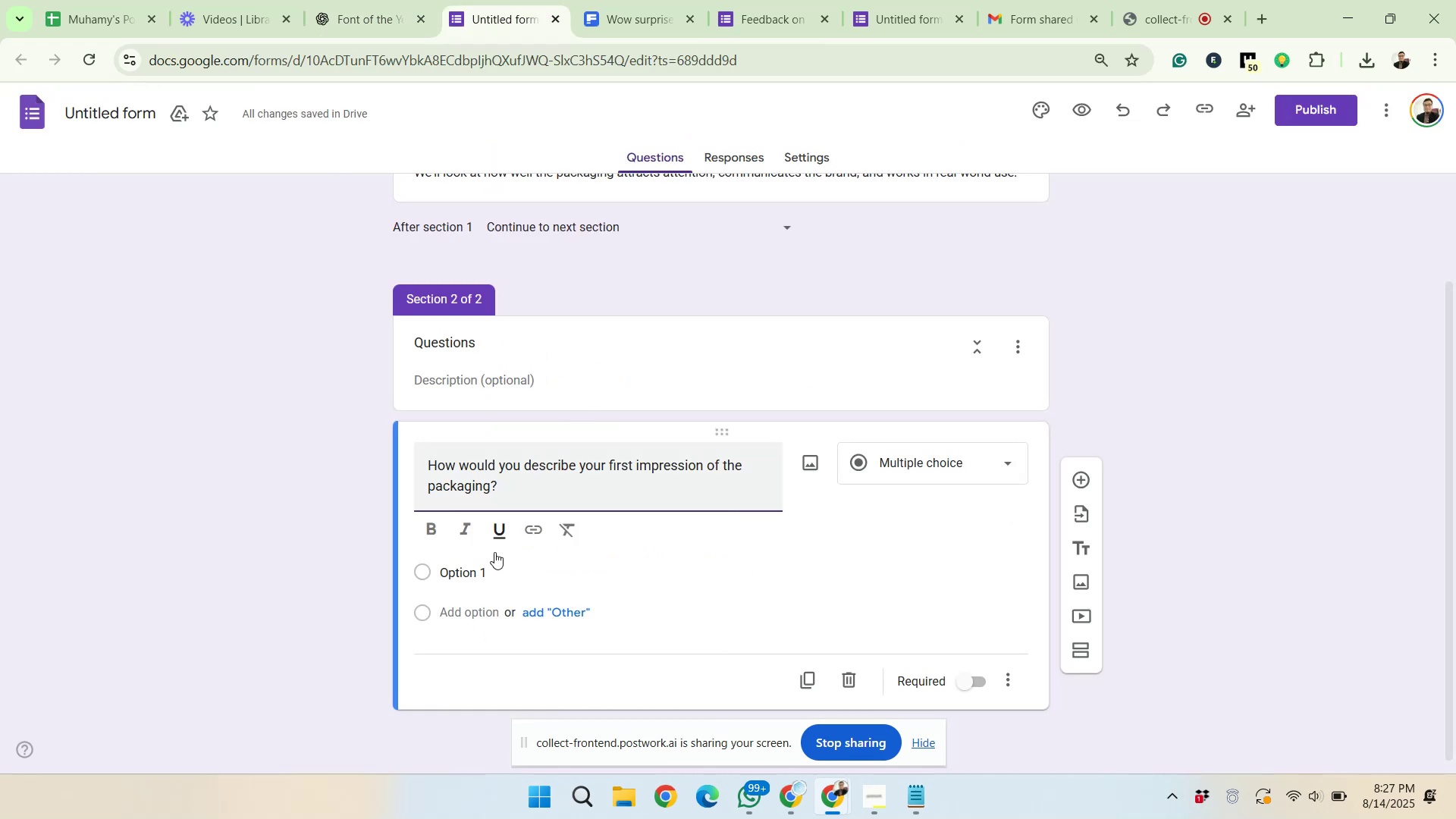 
right_click([469, 573])
 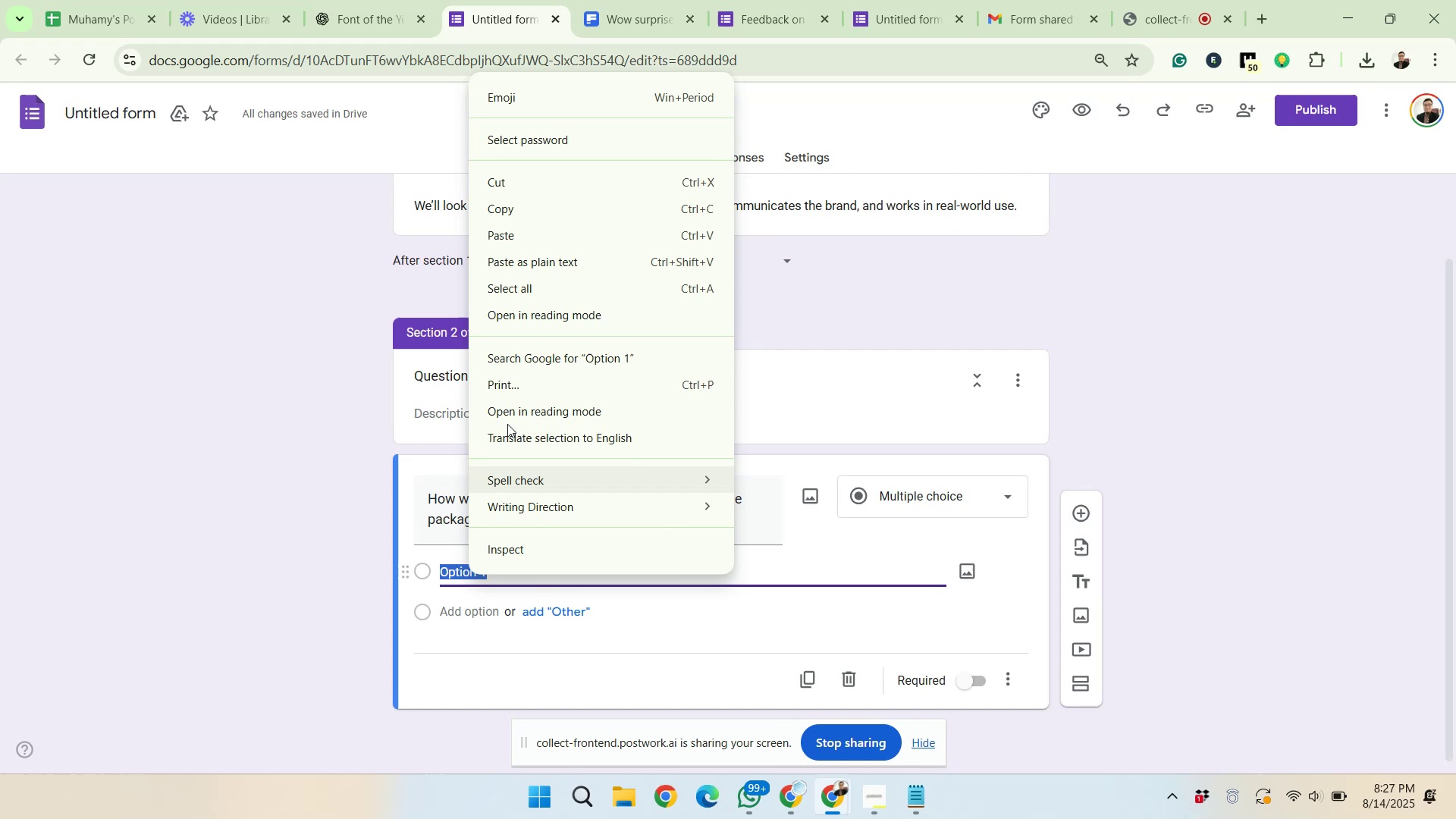 
left_click([529, 231])
 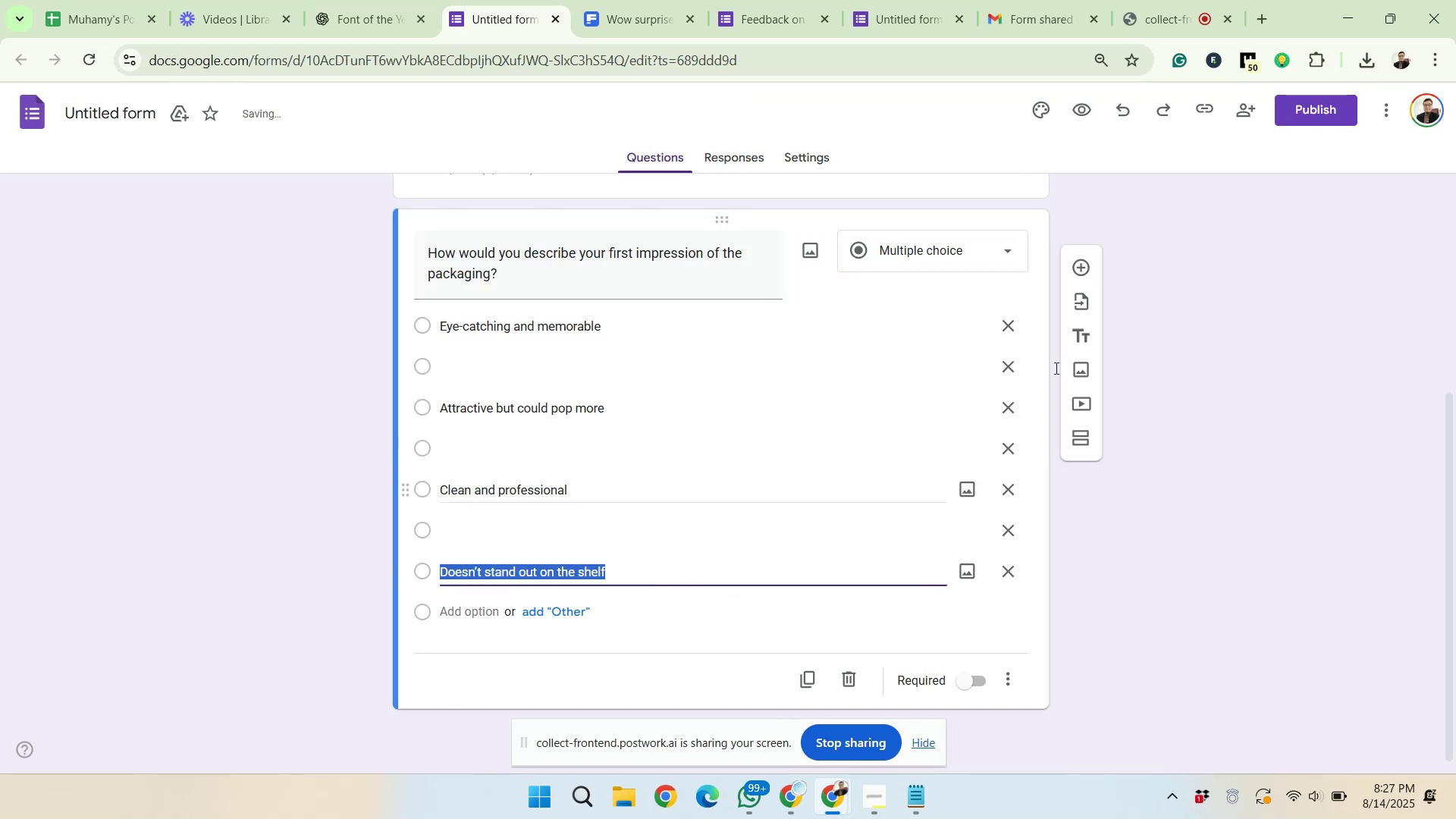 
left_click([1013, 367])
 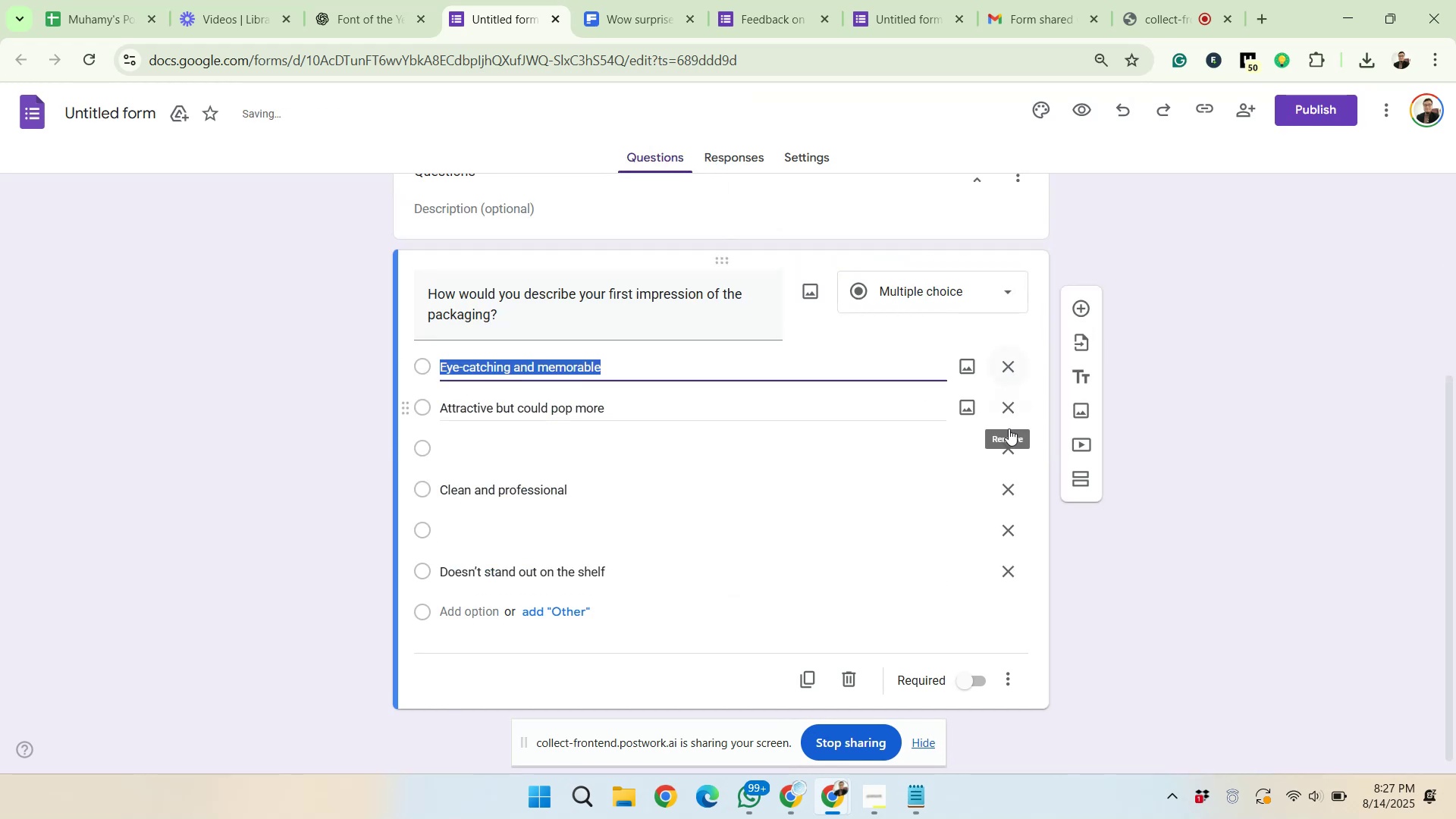 
left_click([1008, 441])
 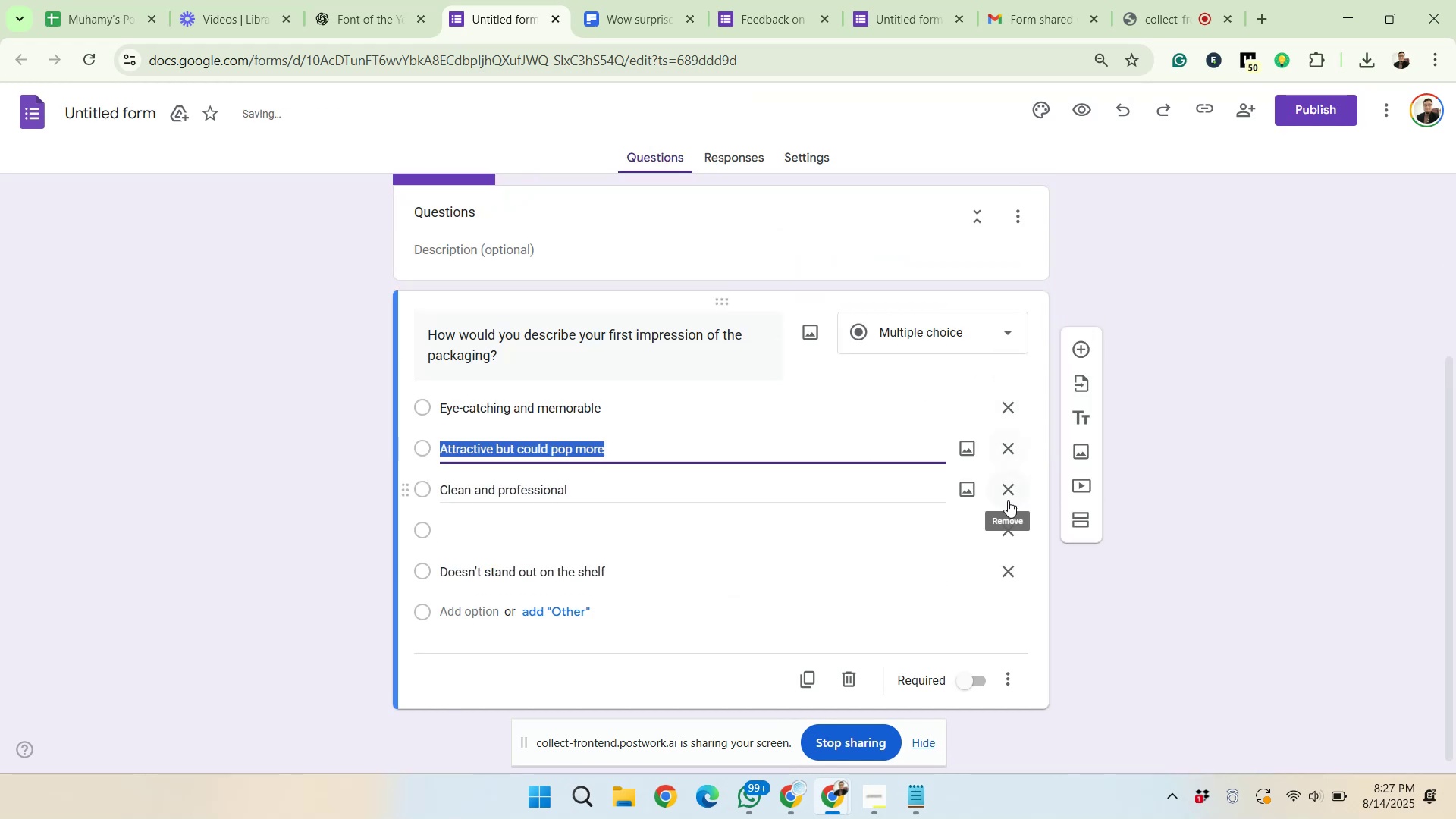 
left_click([1009, 516])
 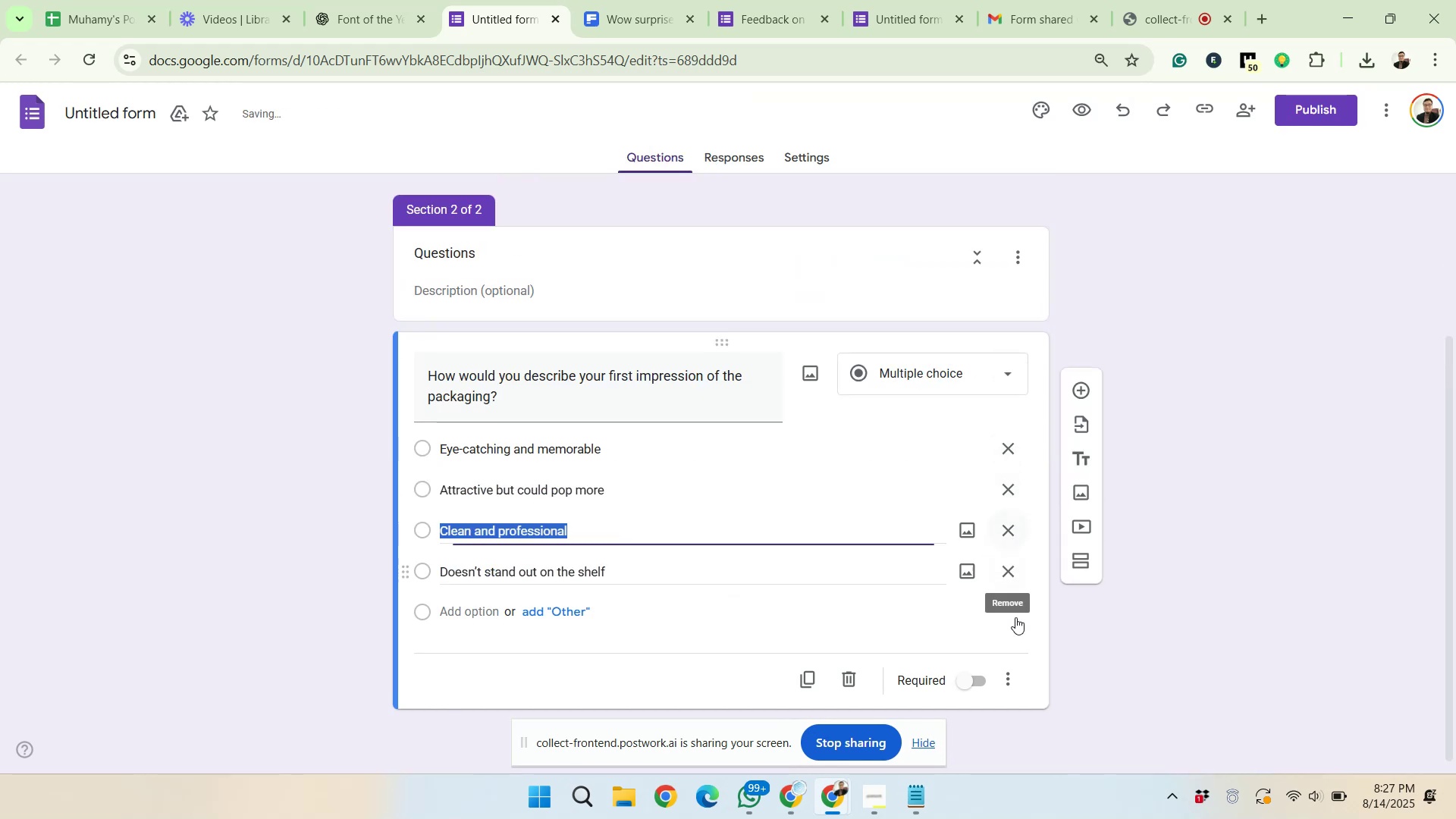 
left_click([968, 692])
 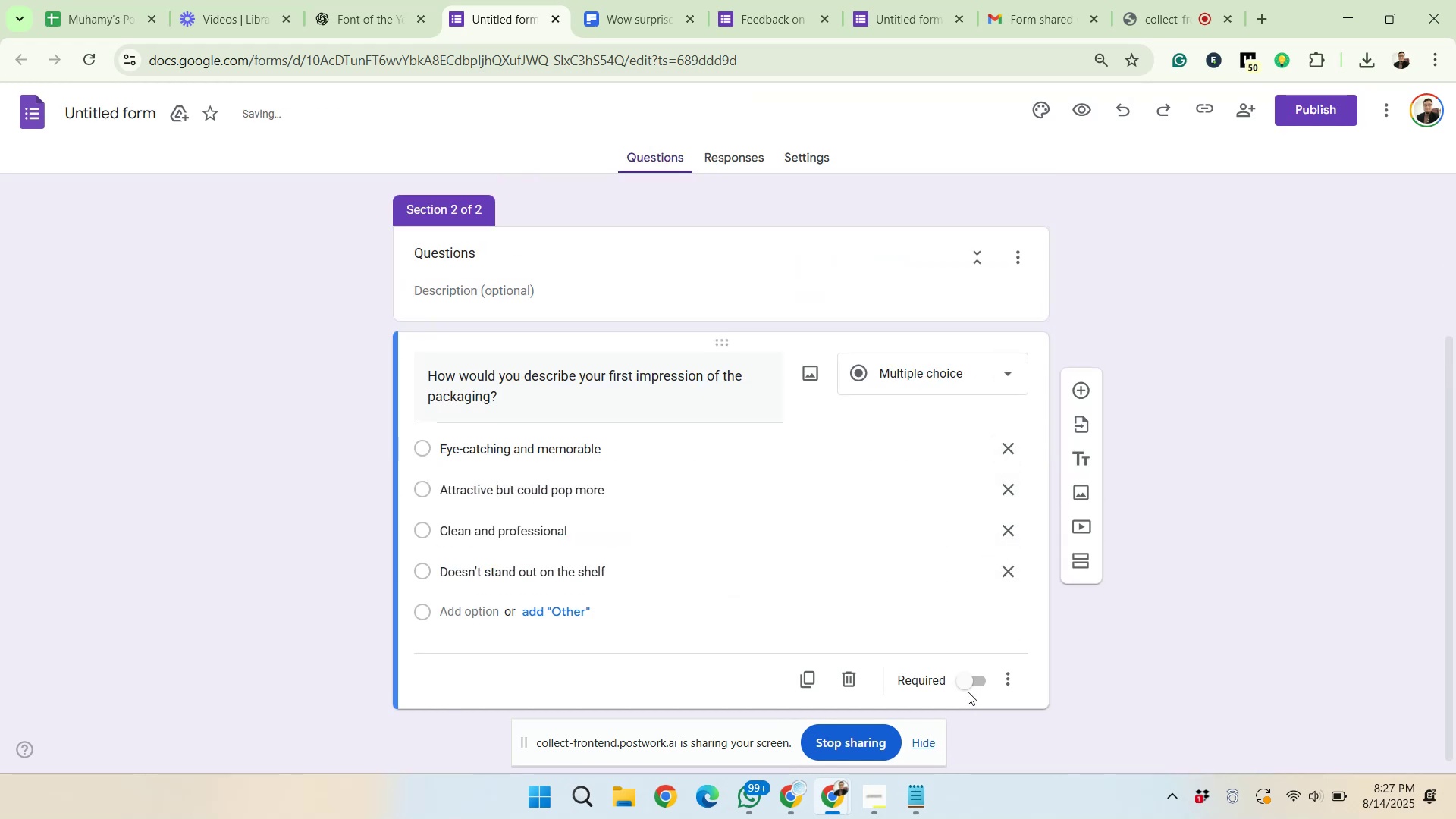 
left_click([968, 687])
 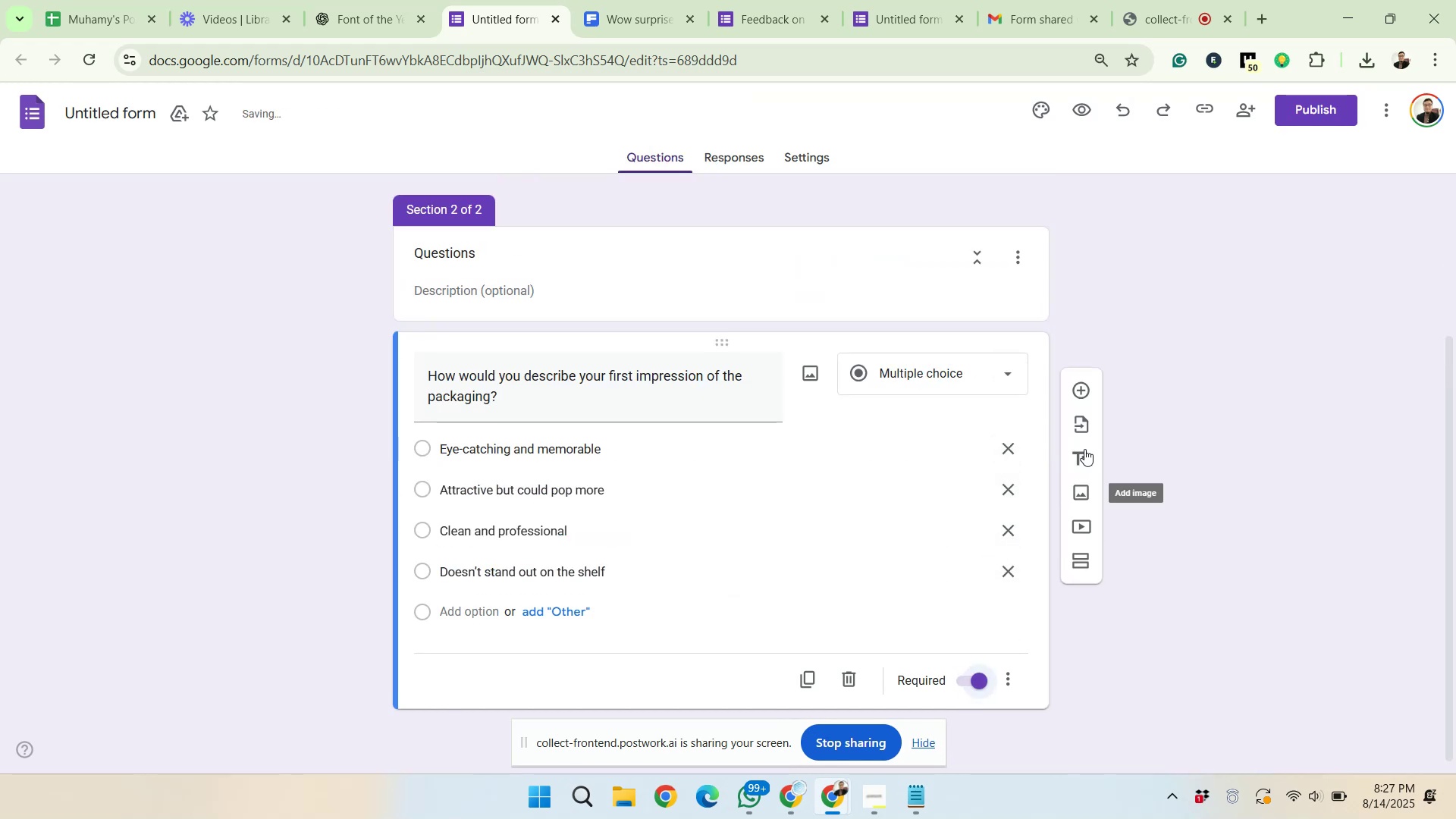 
left_click([1080, 388])
 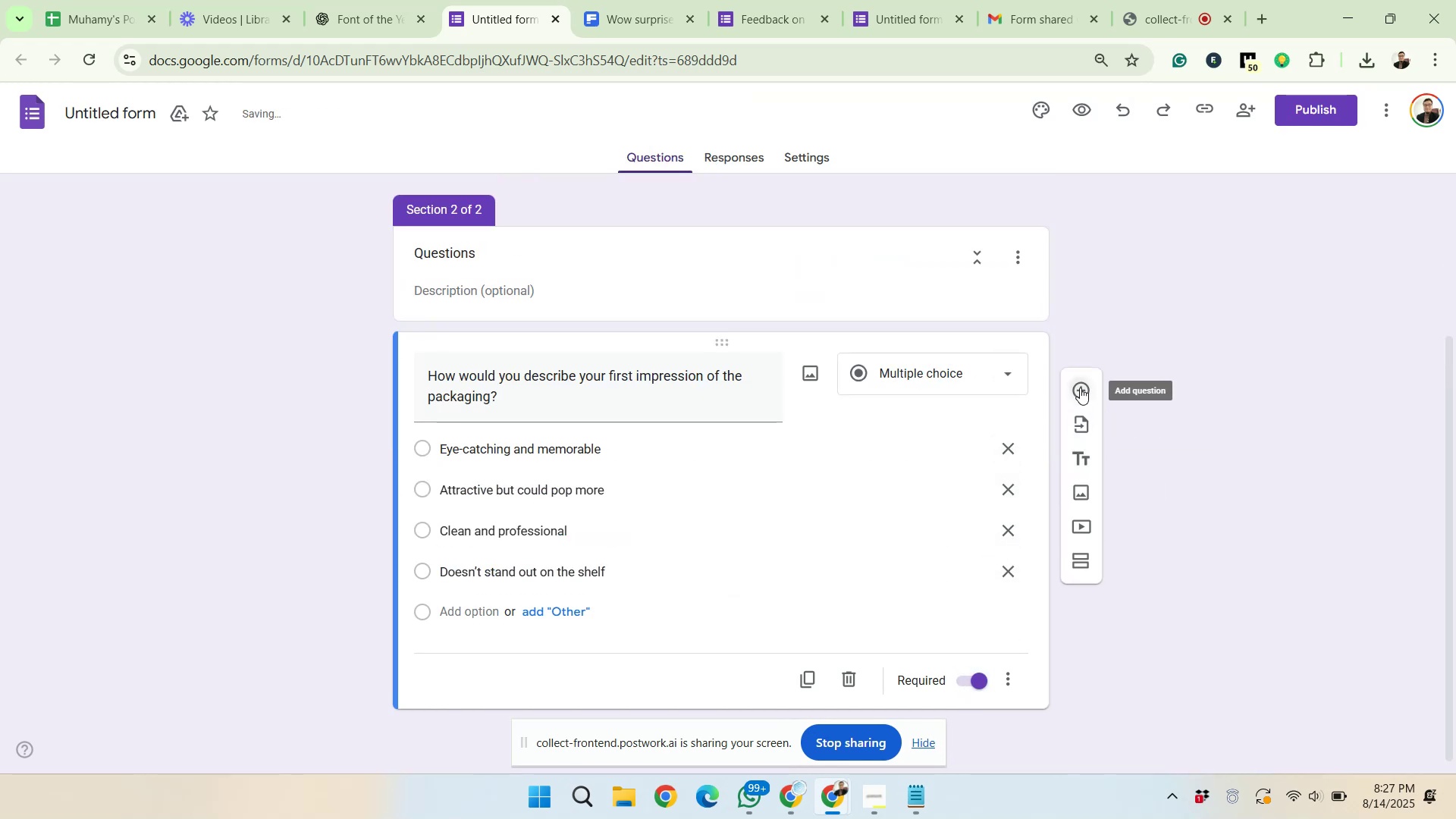 
scroll: coordinate [752, 503], scroll_direction: down, amount: 3.0
 